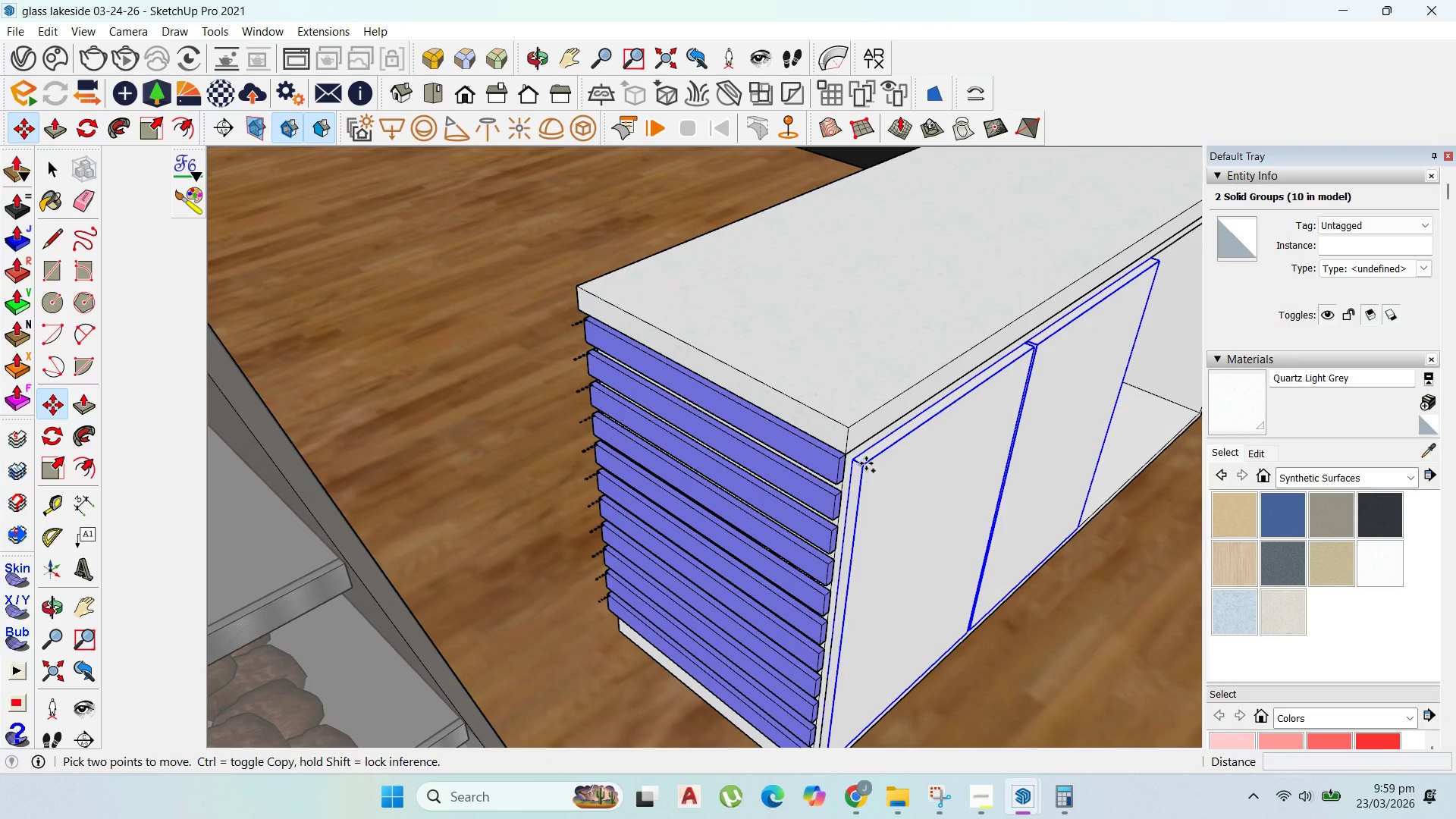 
key(Control+ControlLeft)
 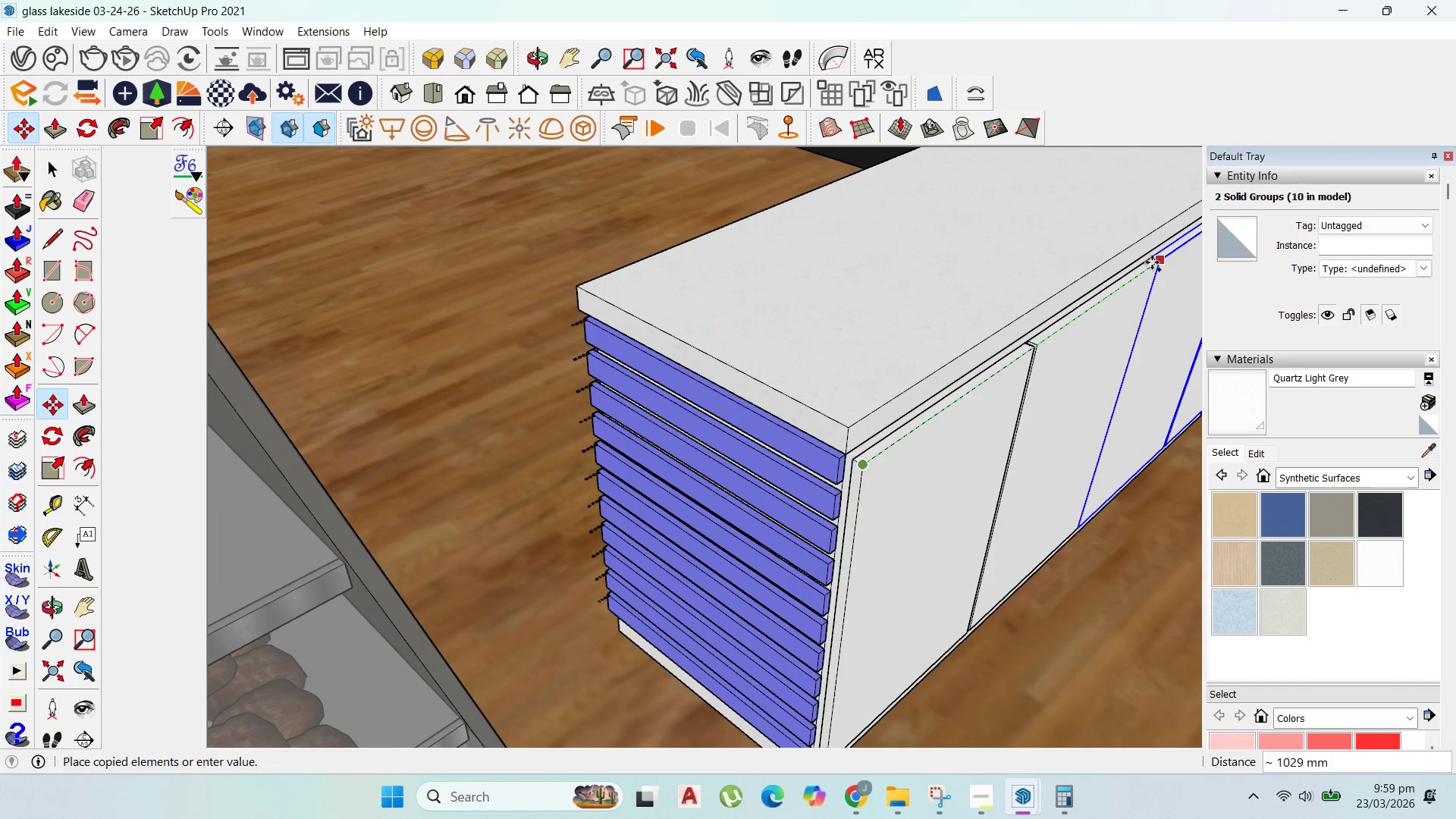 
left_click([1156, 262])
 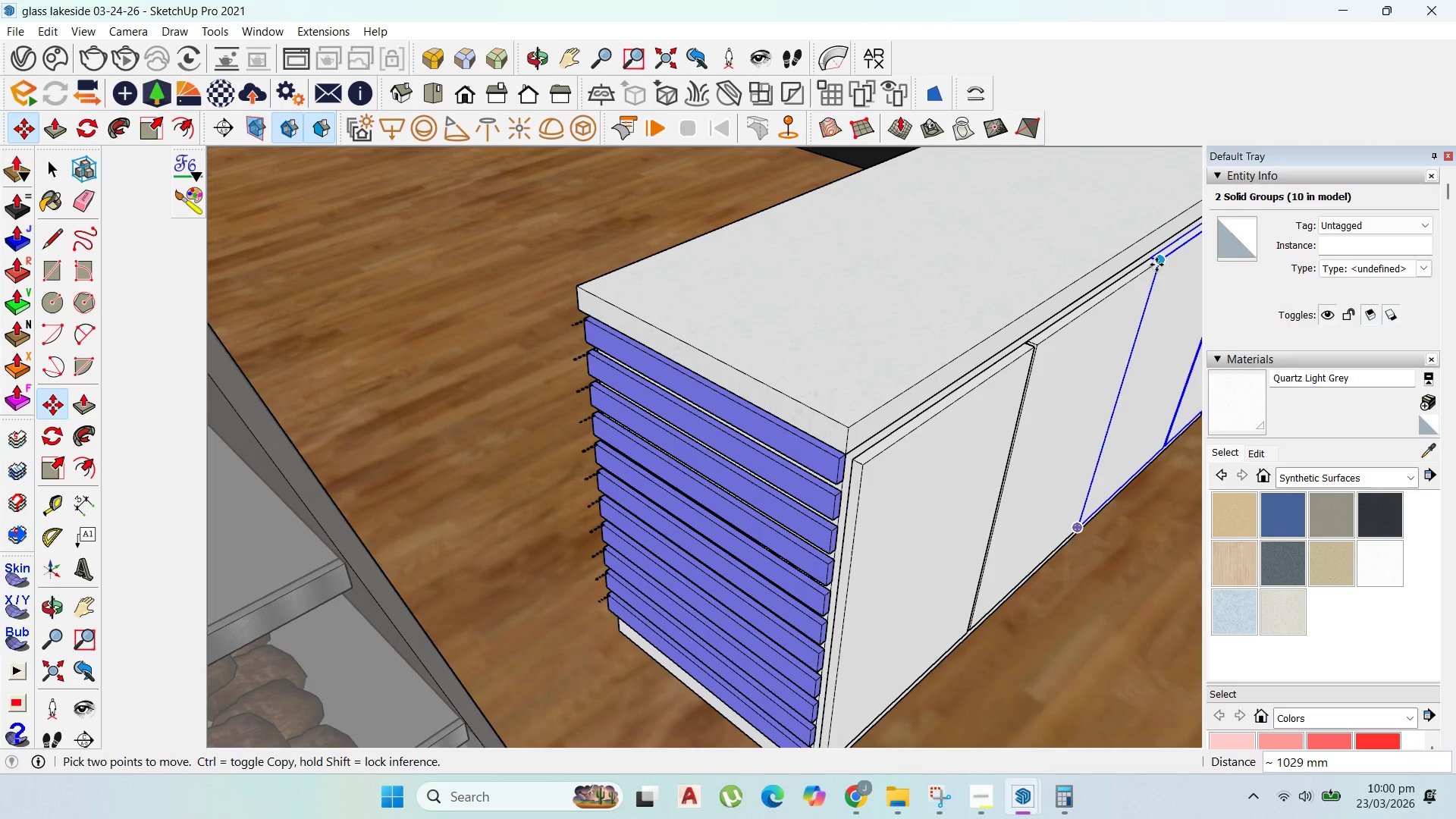 
left_click([1156, 265])
 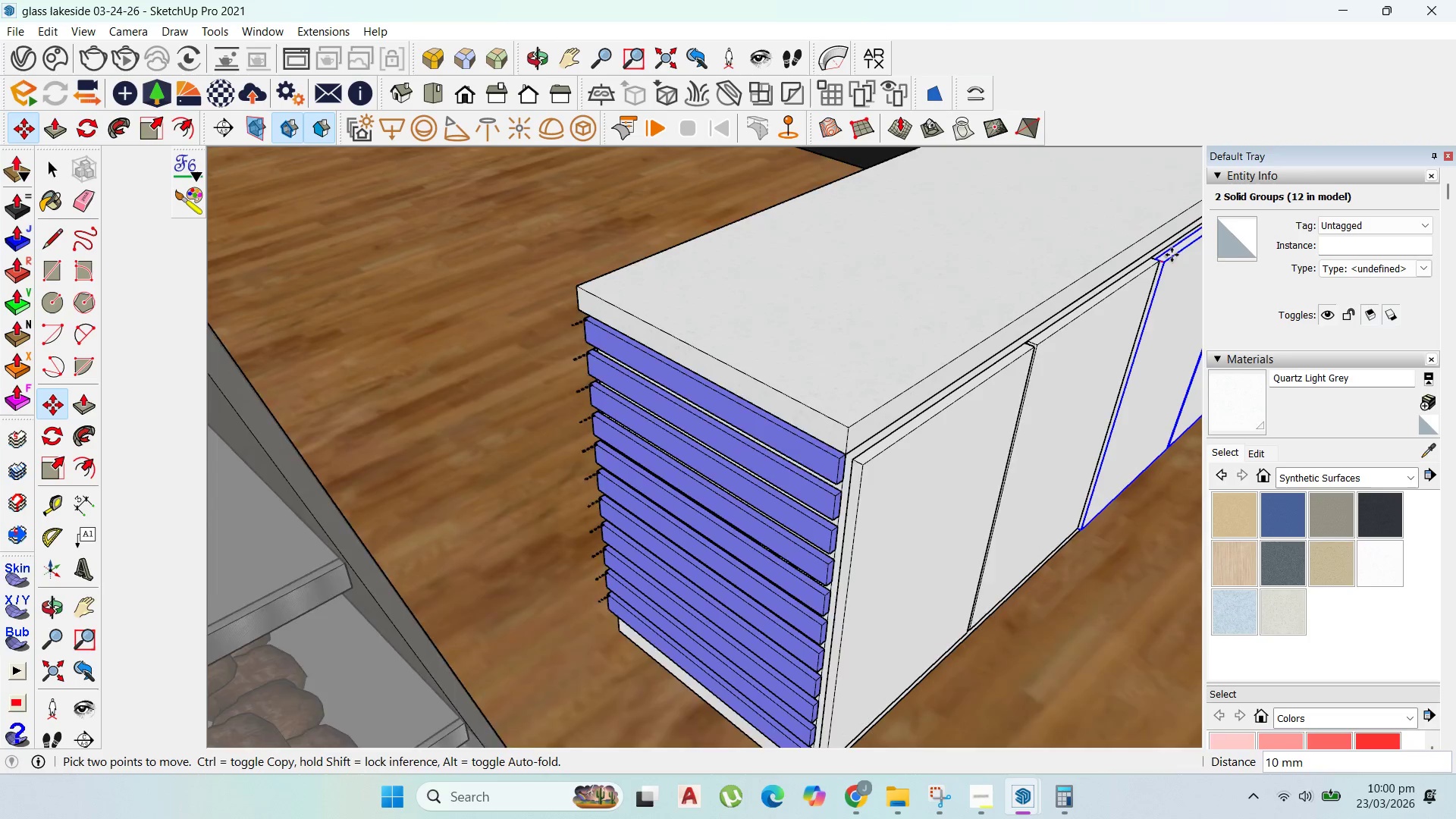 
scroll: coordinate [1172, 255], scroll_direction: up, amount: 2.0
 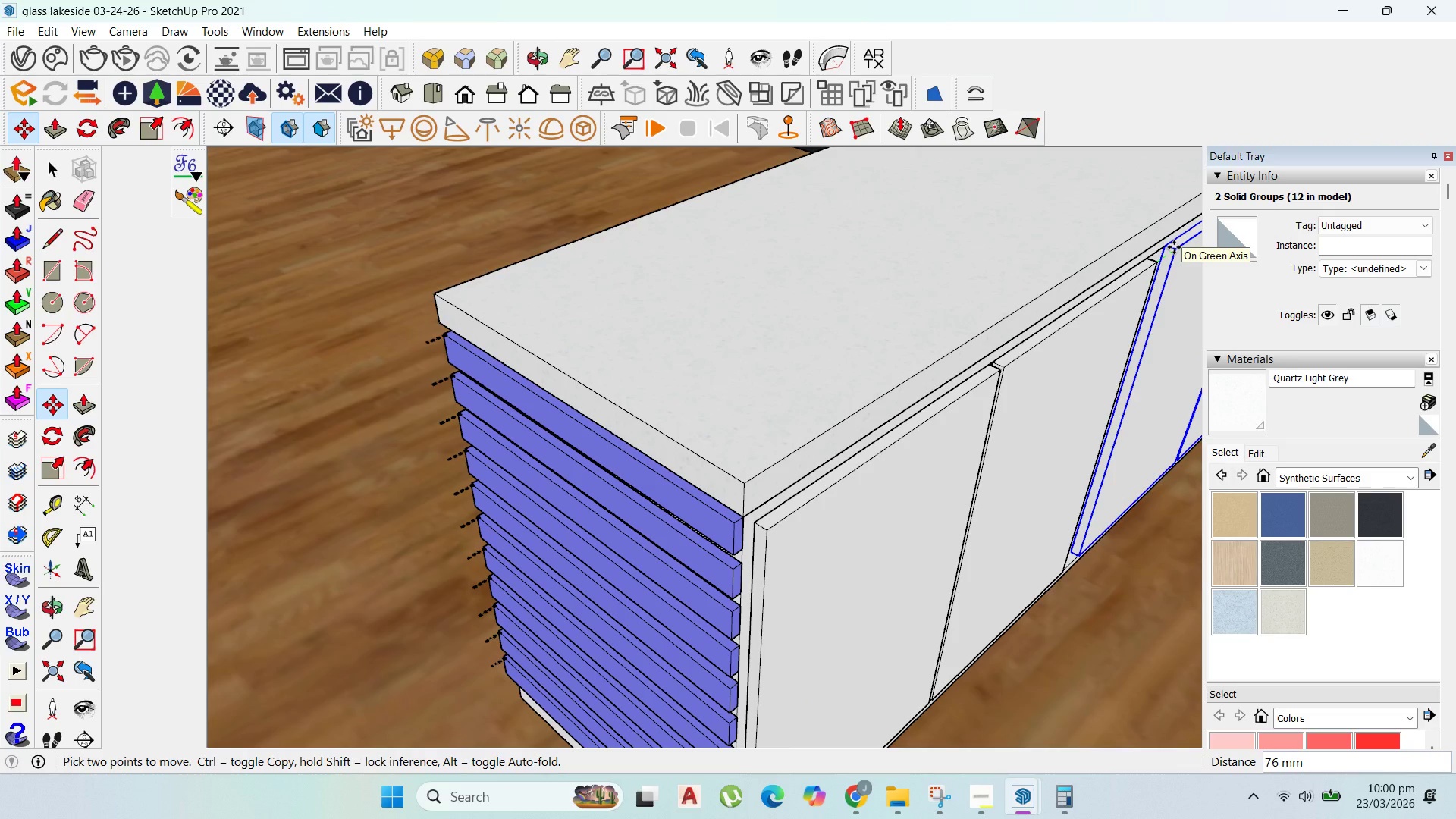 
type(10)
 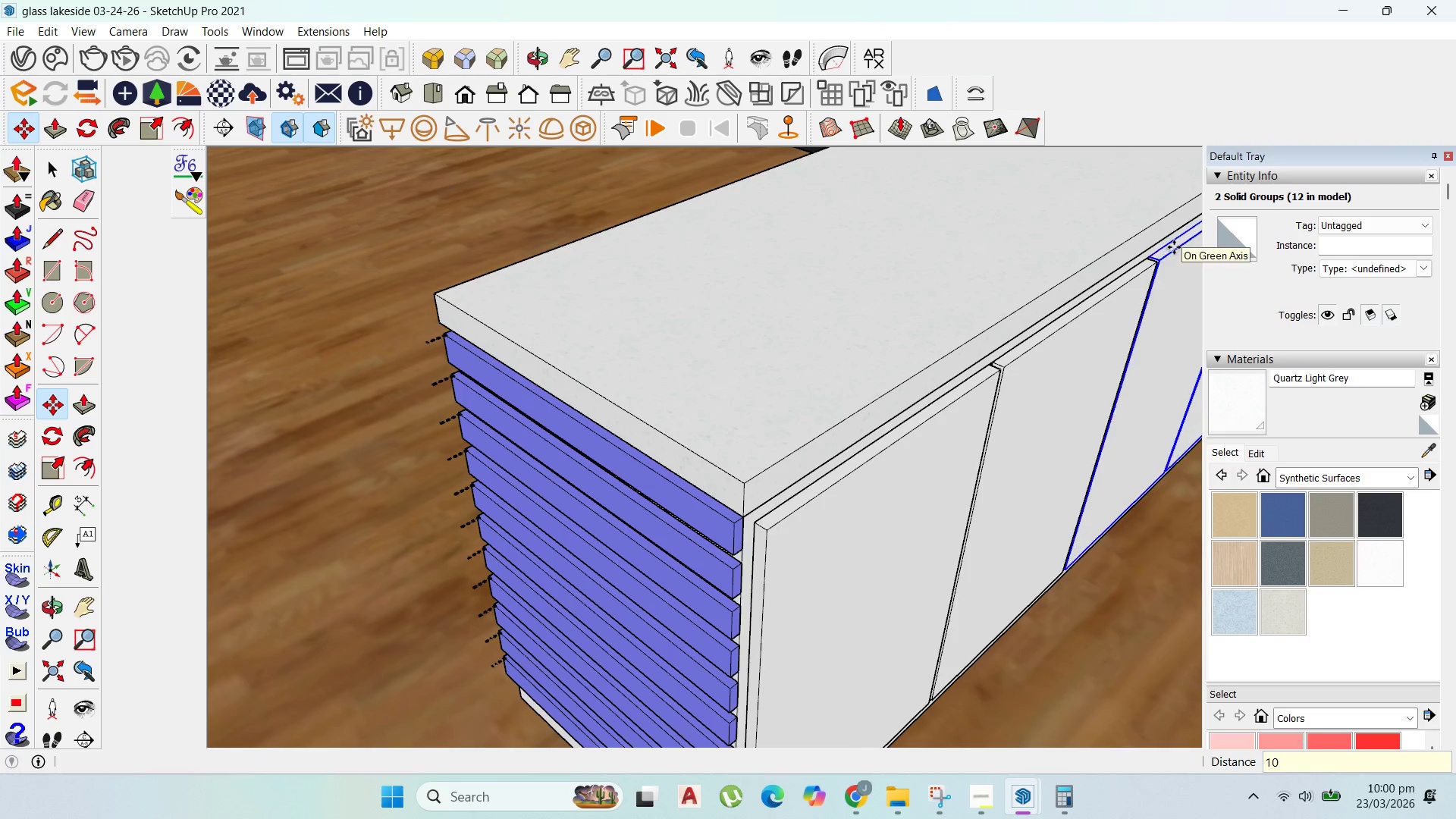 
key(Enter)
 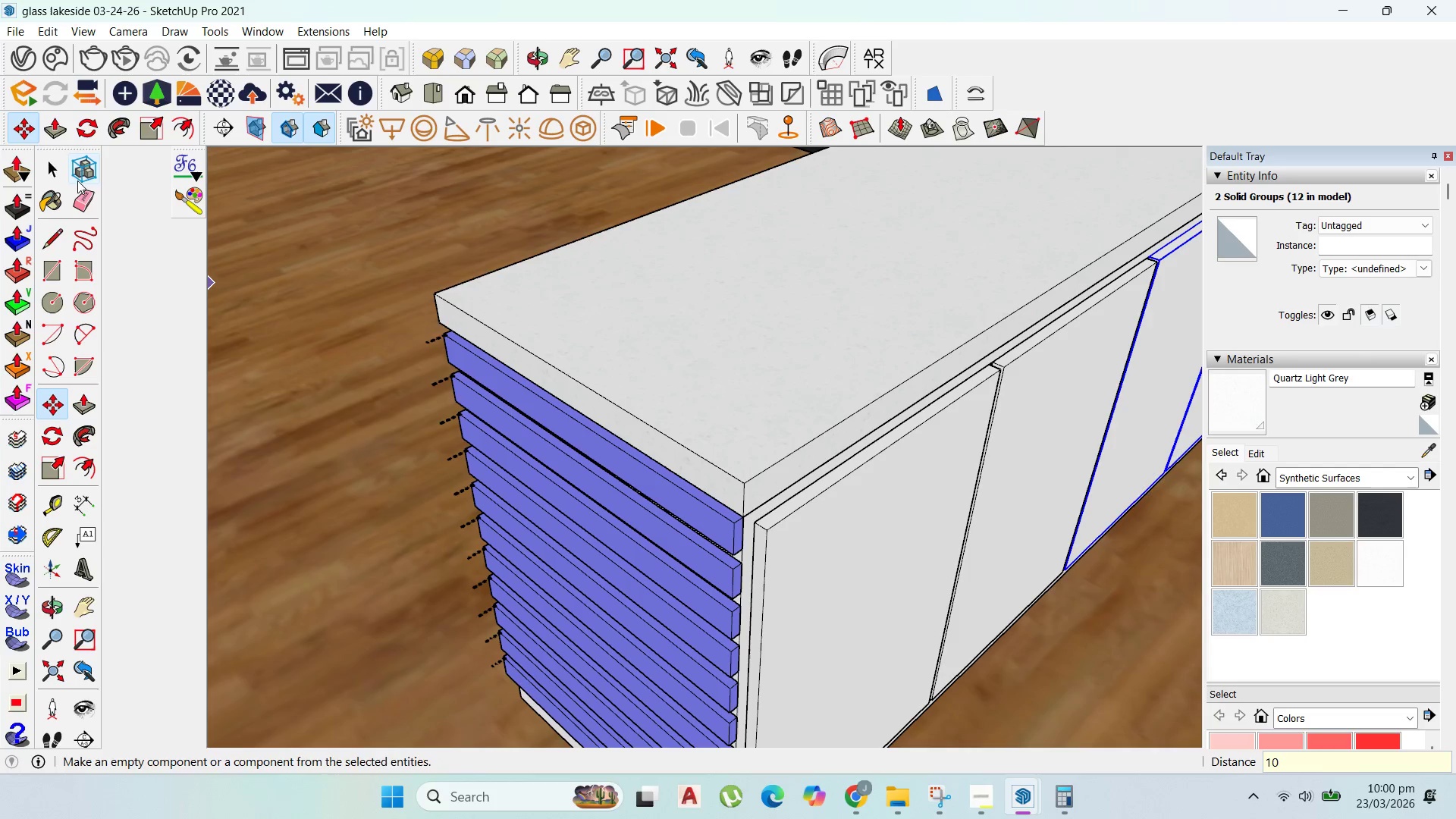 
left_click([54, 168])
 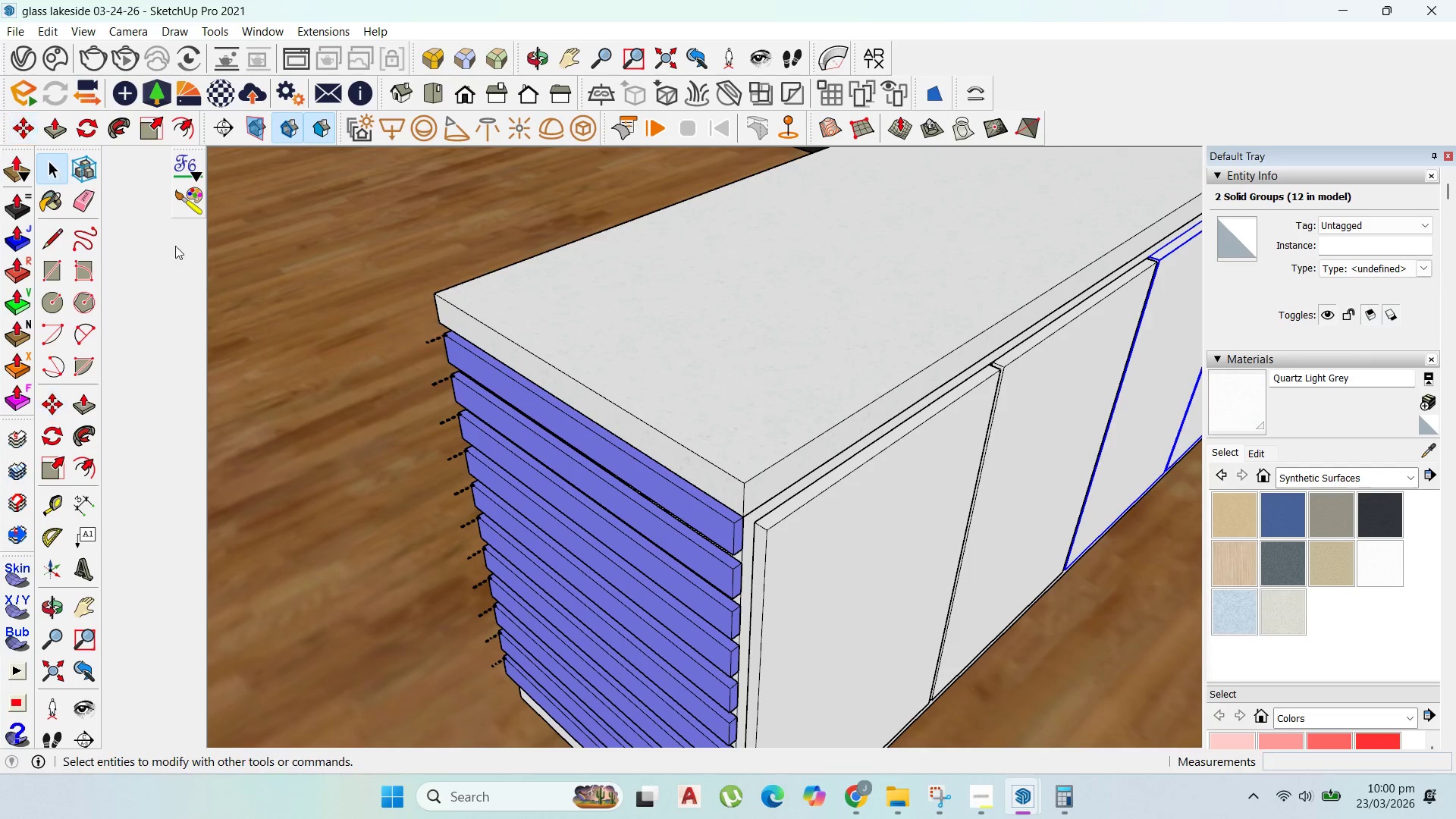 
hold_key(key=ShiftLeft, duration=1.5)
 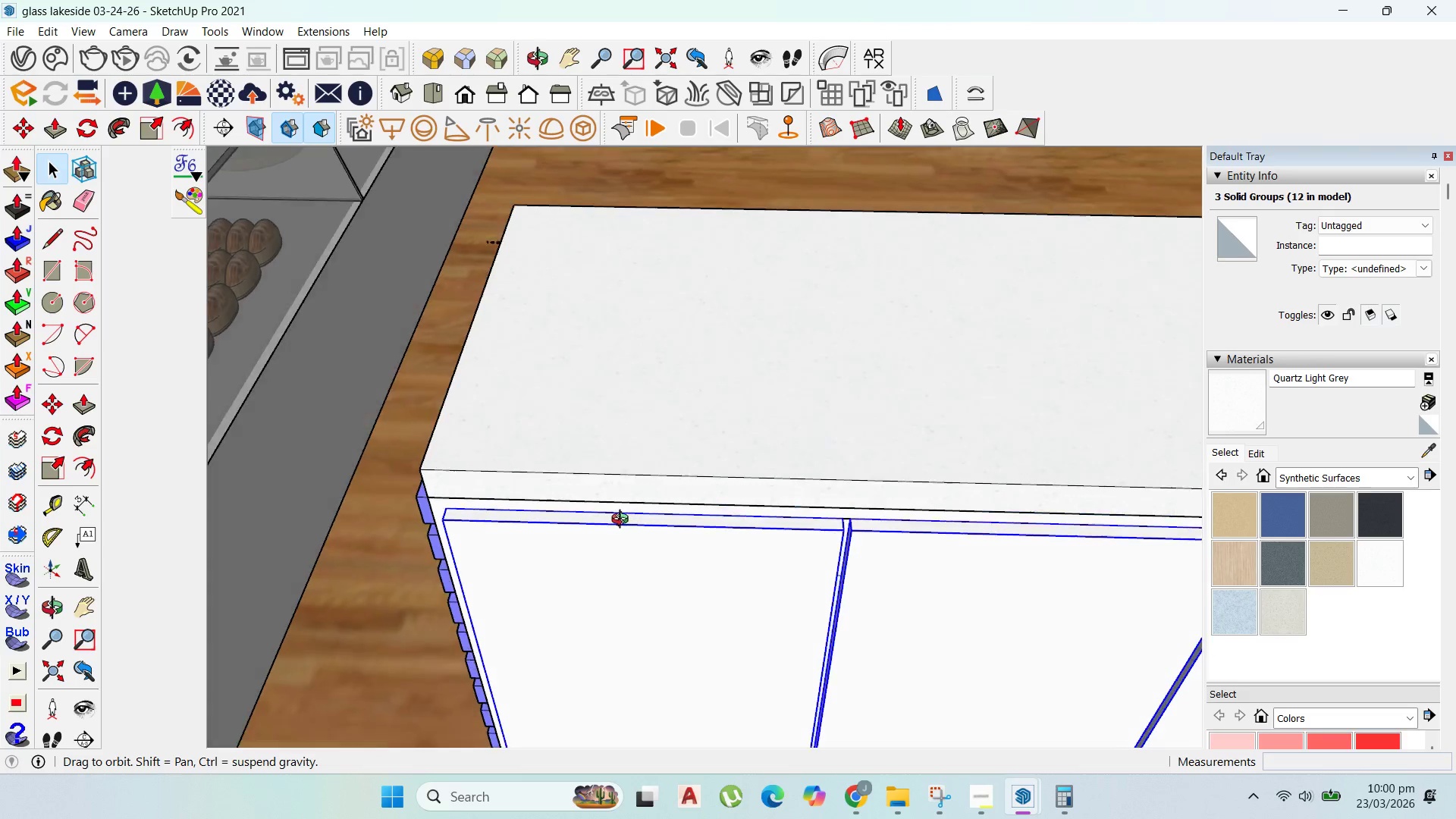 
key(Shift+ShiftLeft)
 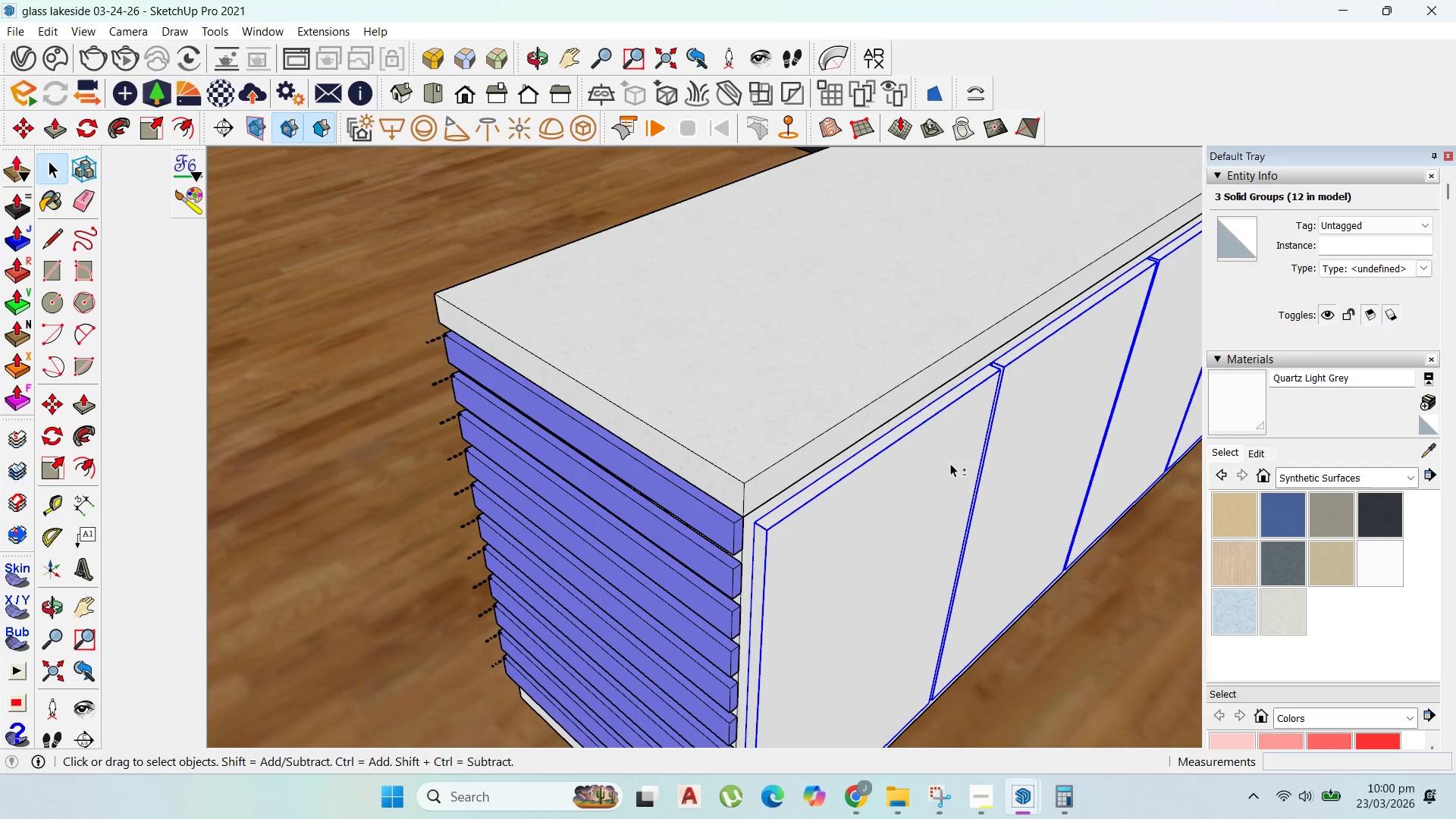 
key(Shift+ShiftLeft)
 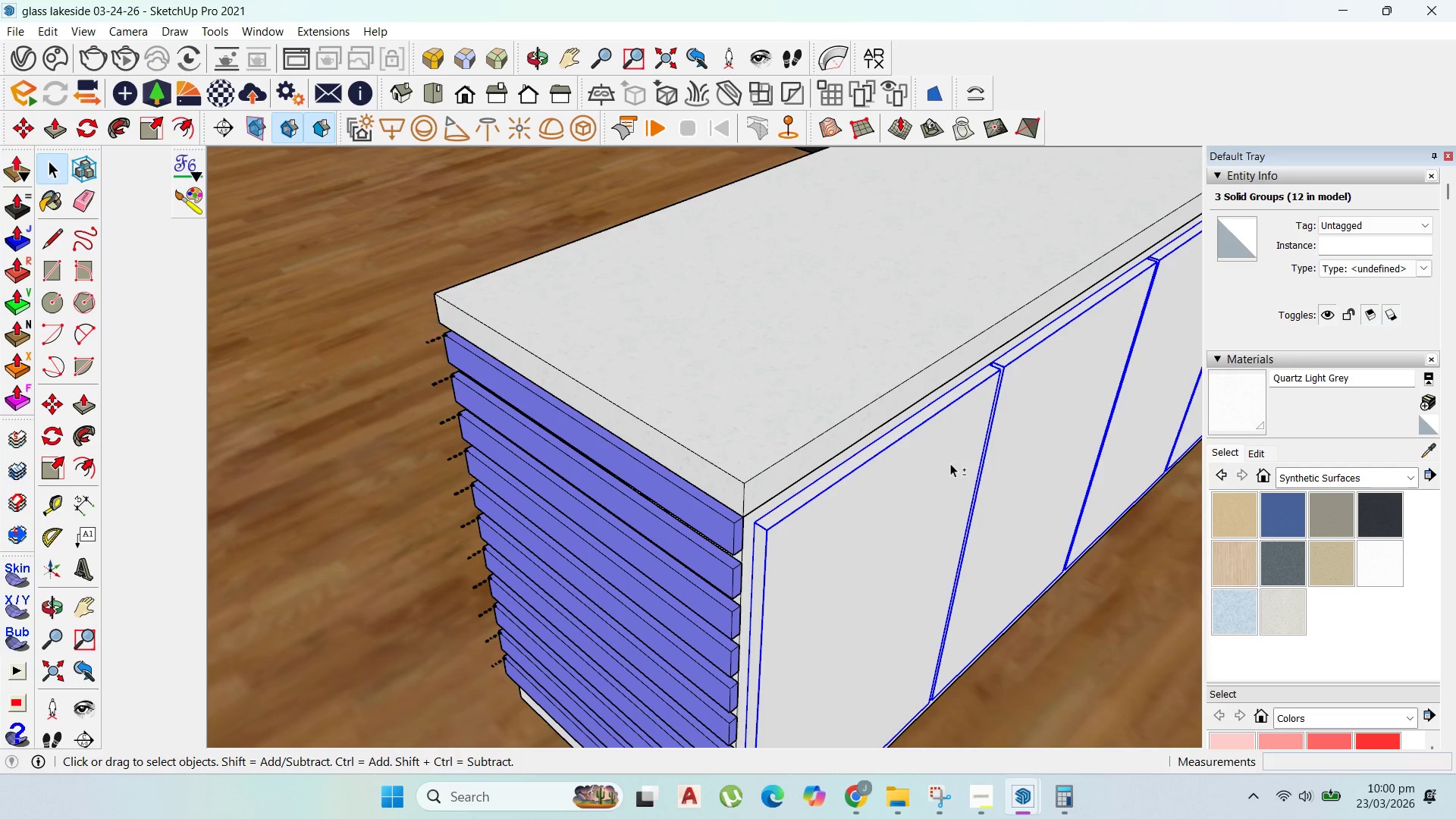 
key(Shift+ShiftLeft)
 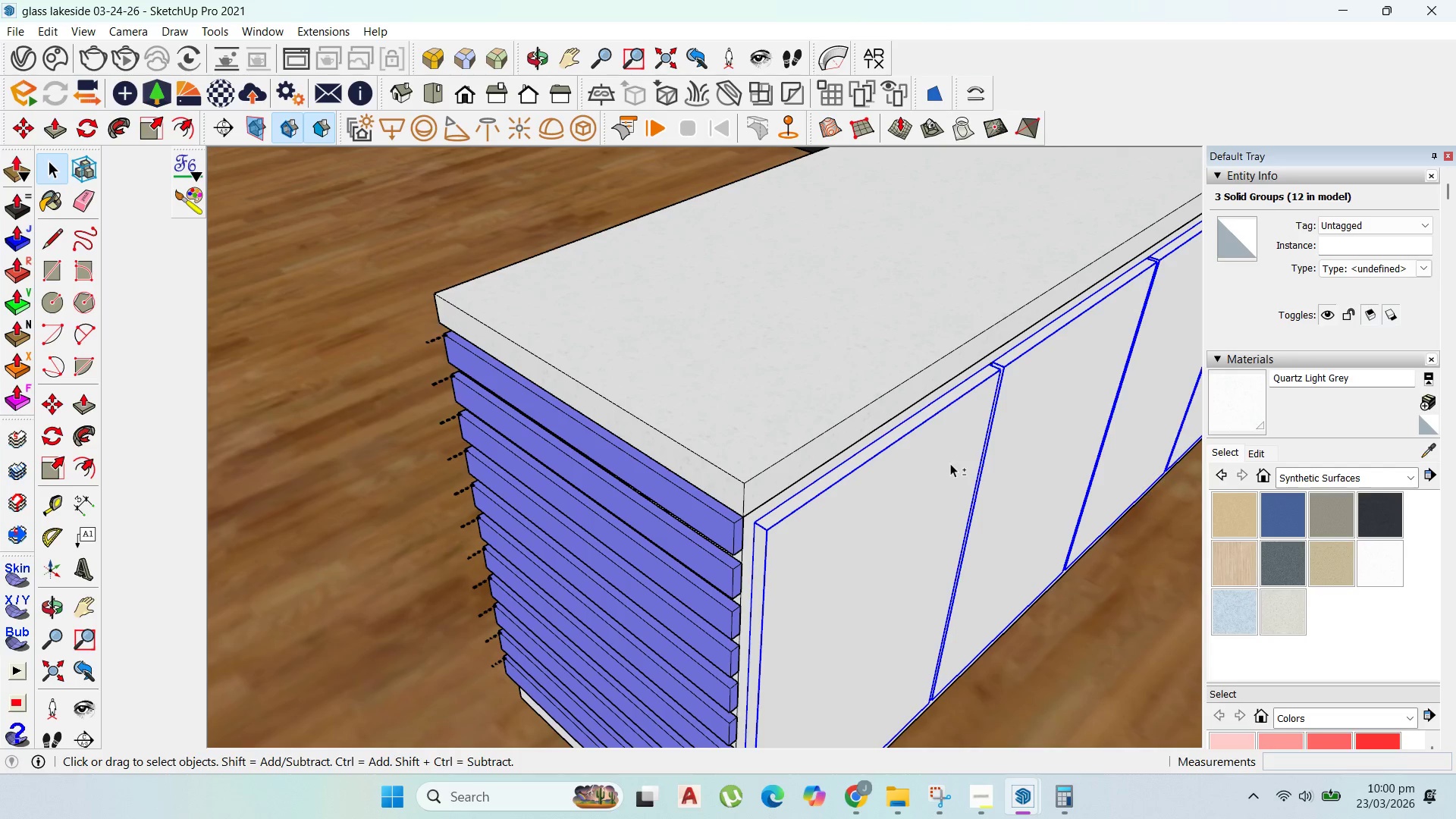 
key(Shift+ShiftLeft)
 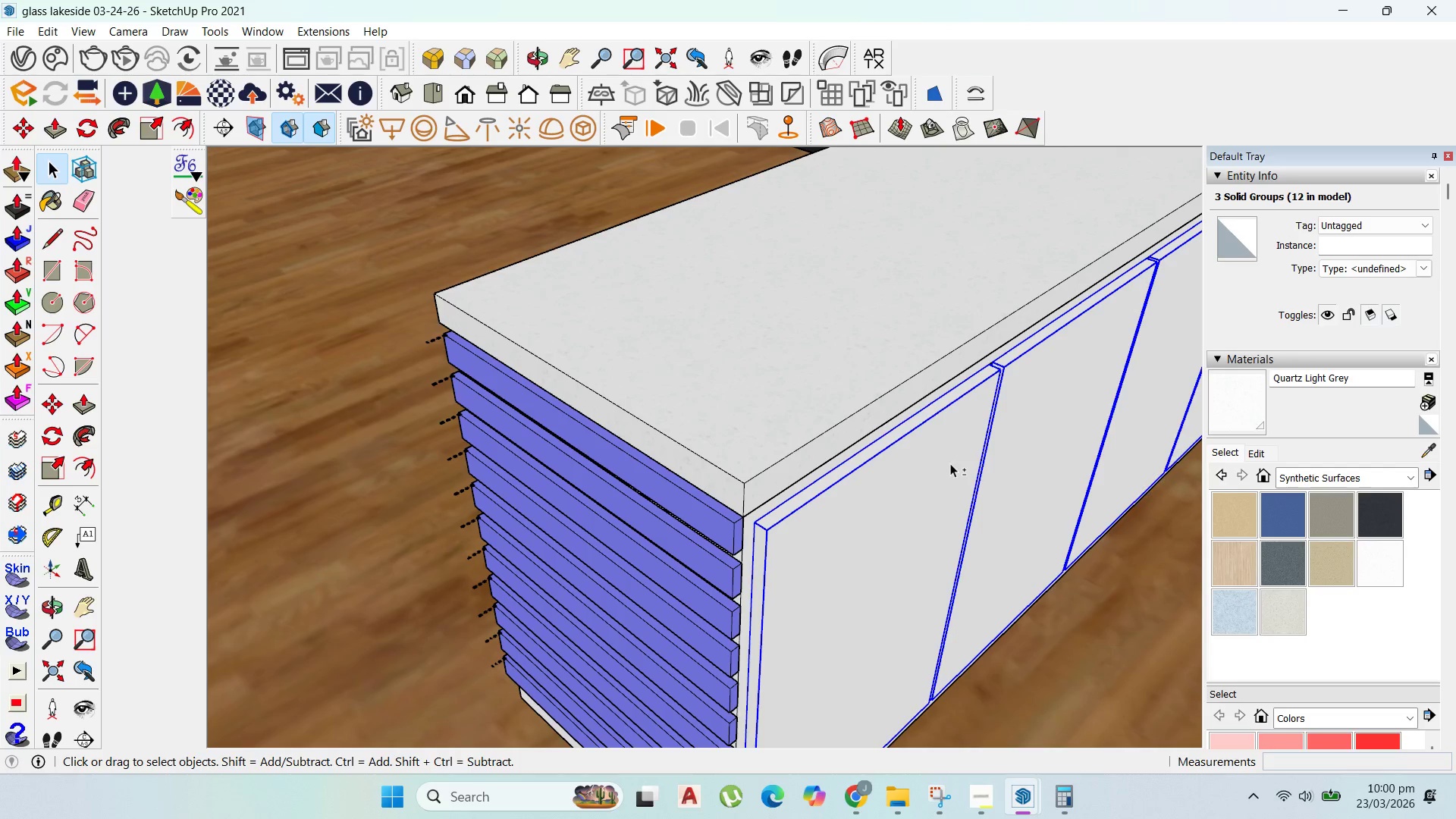 
key(Shift+ShiftLeft)
 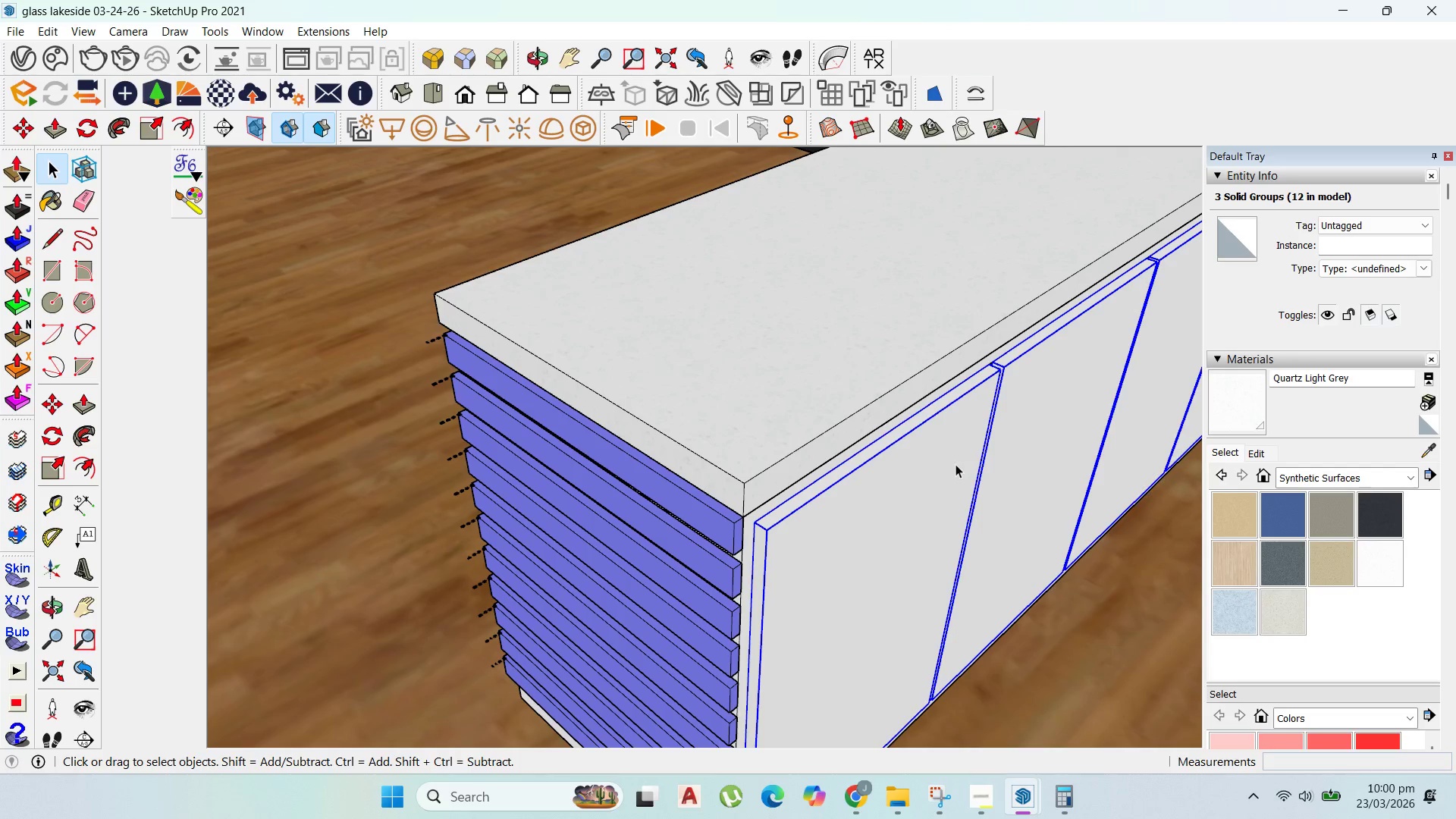 
key(Shift+ShiftLeft)
 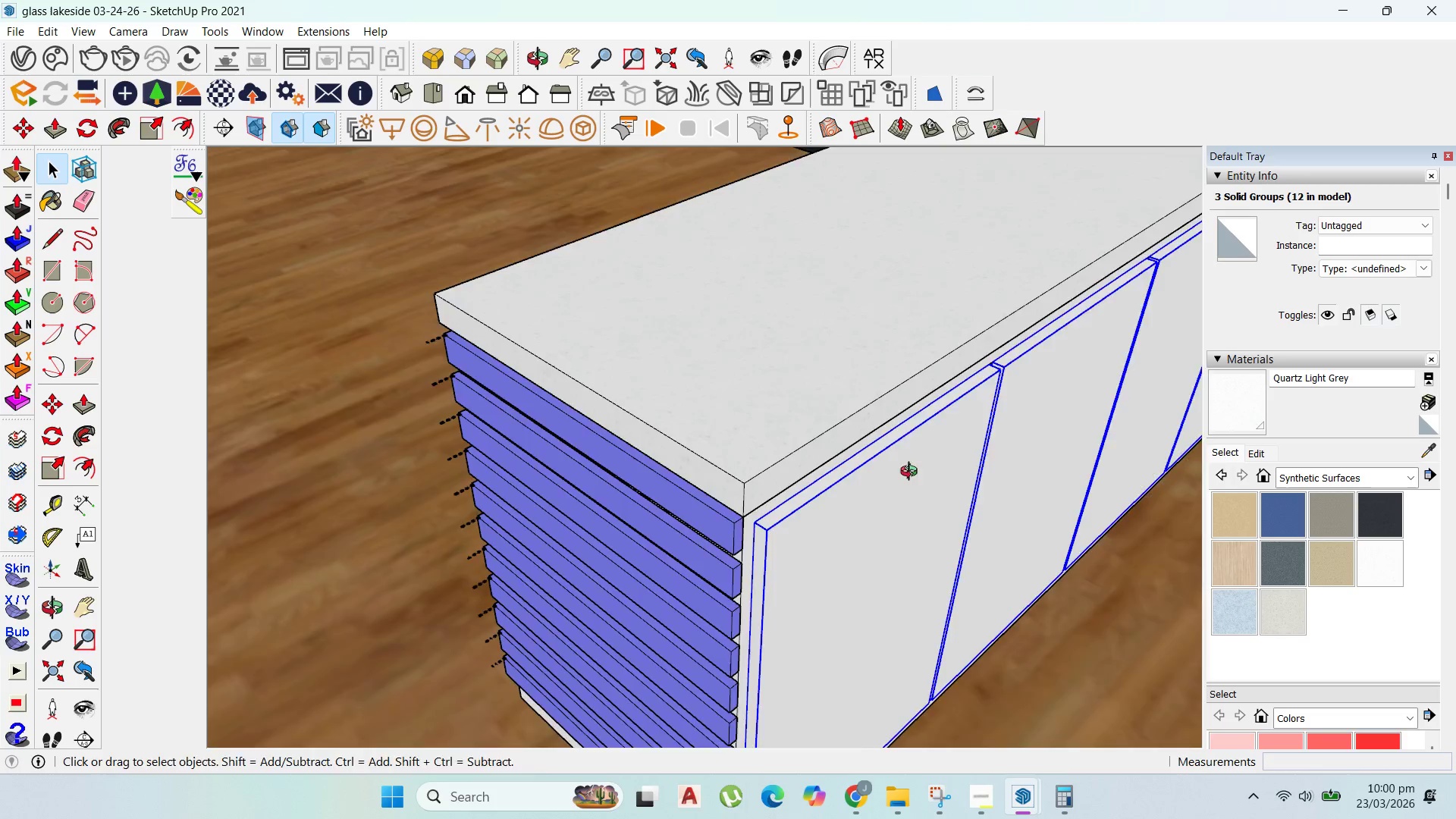 
key(Shift+ShiftLeft)
 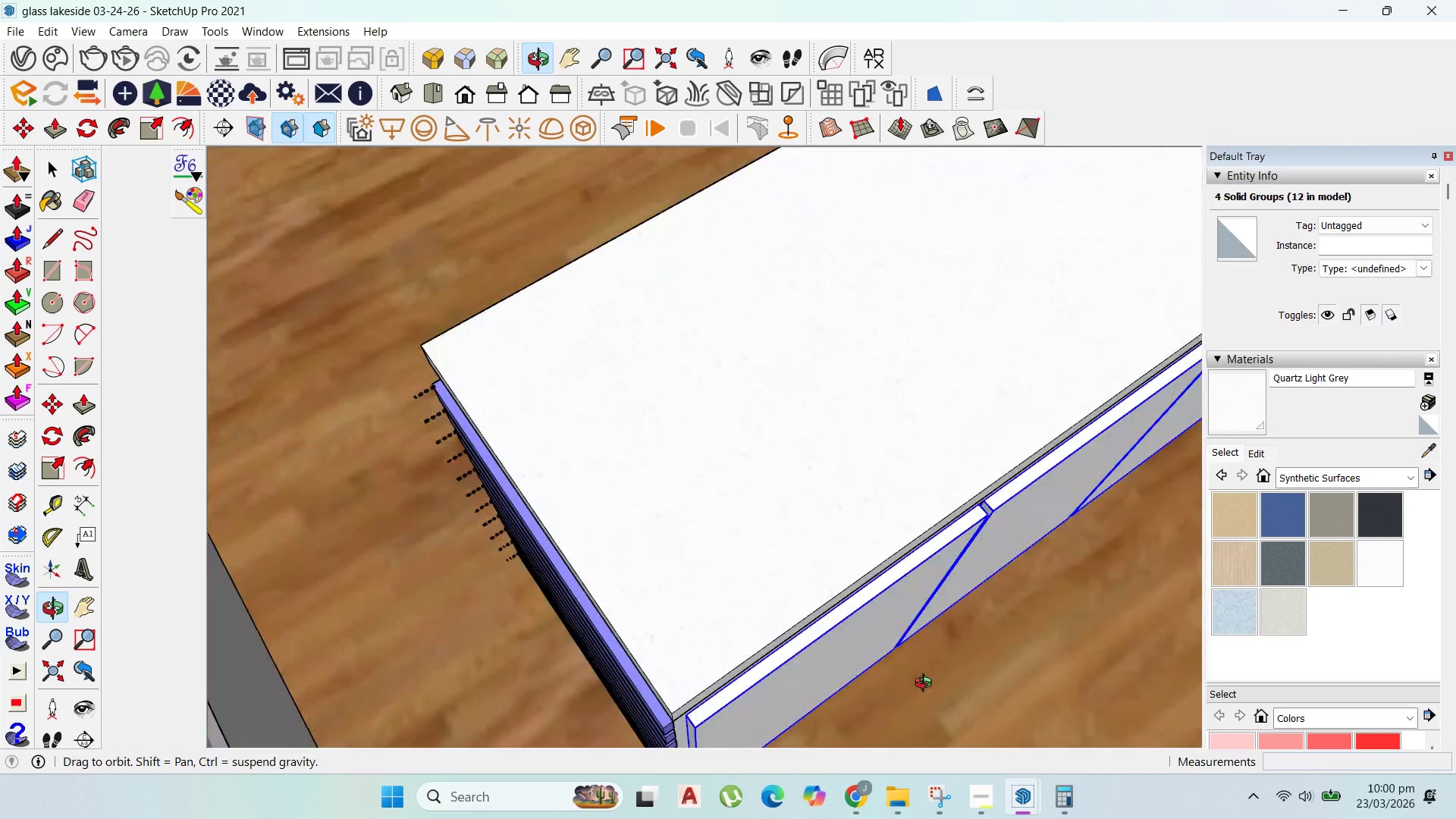 
scroll: coordinate [488, 396], scroll_direction: down, amount: 5.0
 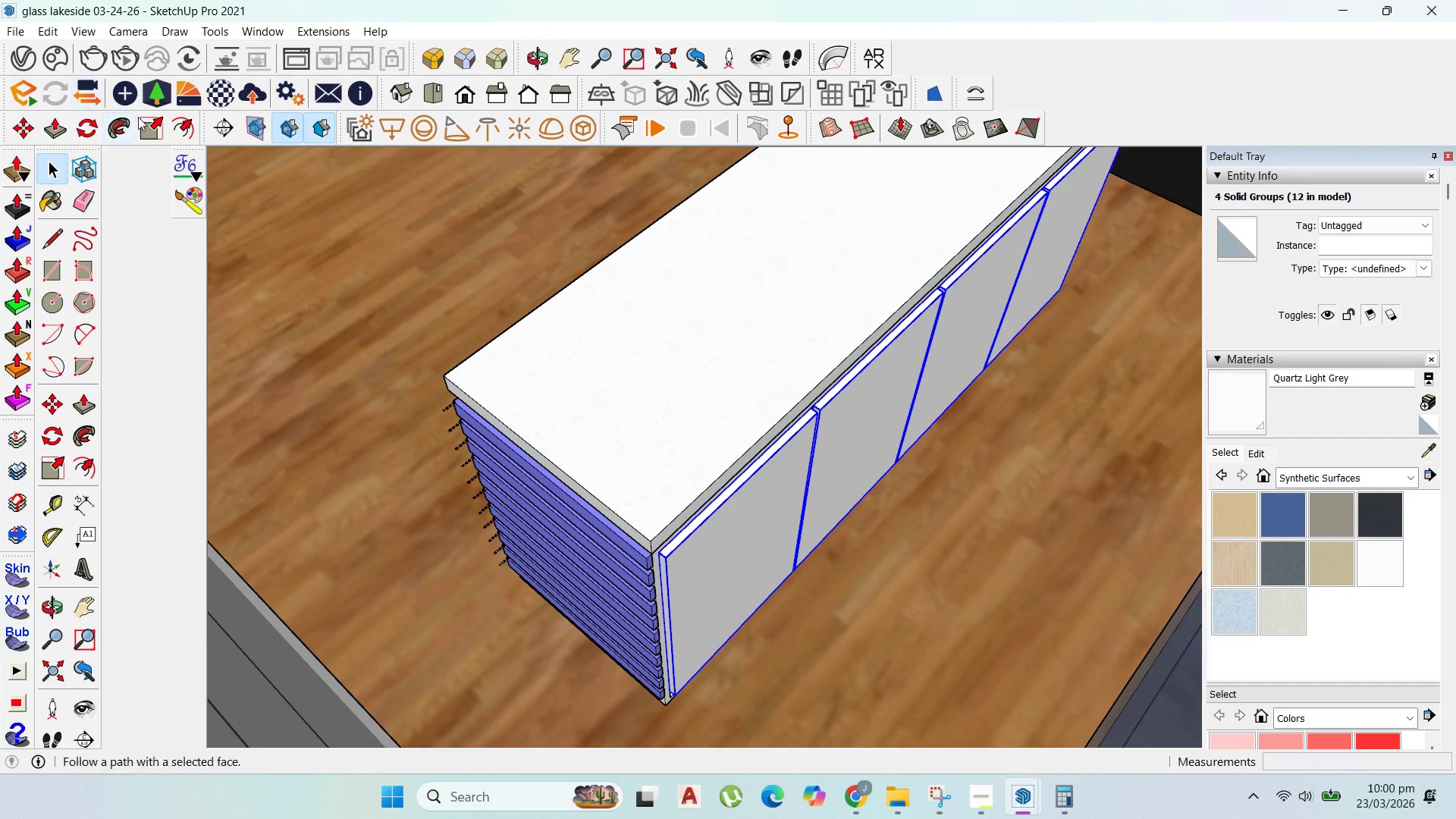 
left_click([149, 121])
 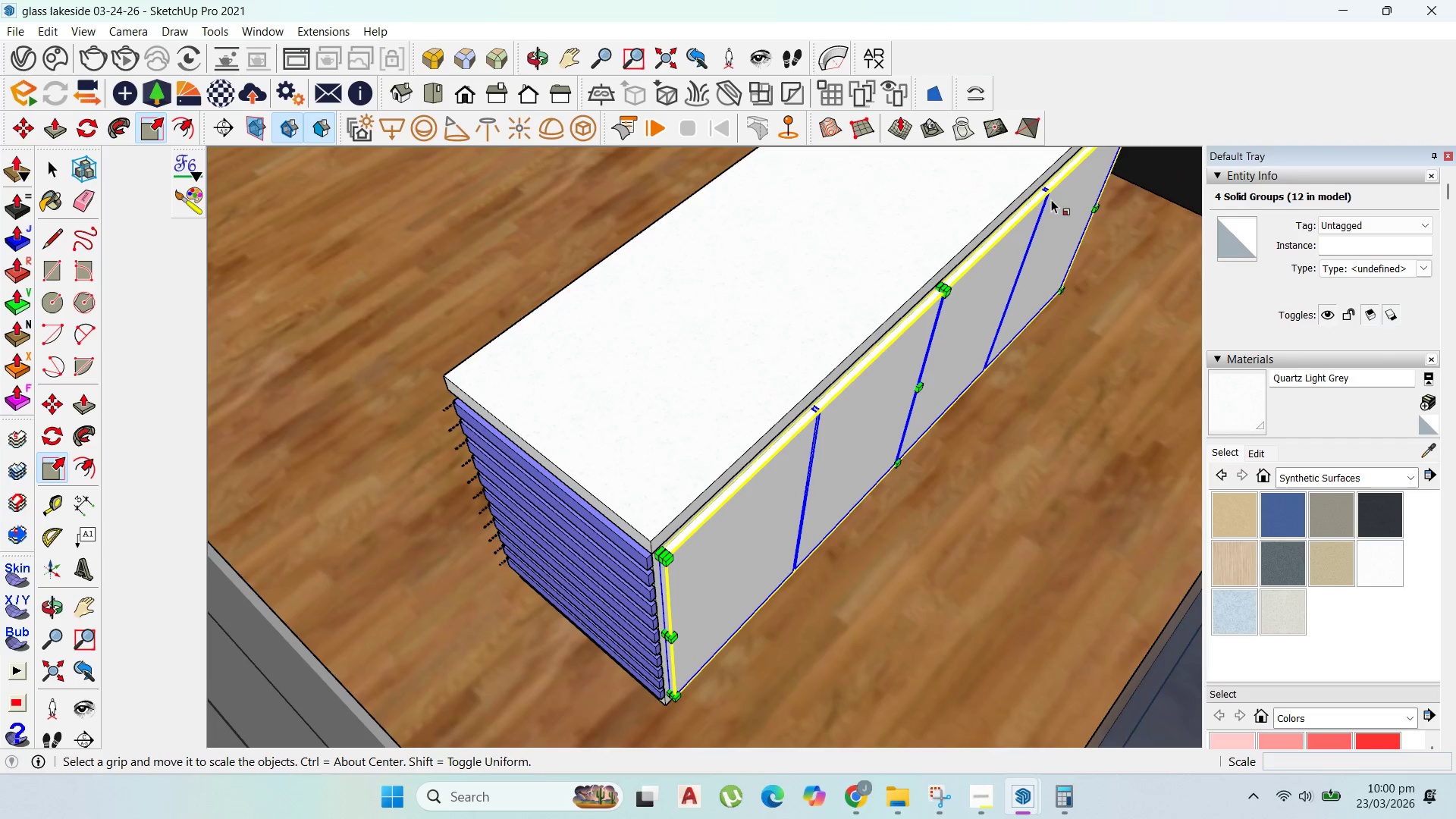 
scroll: coordinate [1078, 205], scroll_direction: up, amount: 2.0
 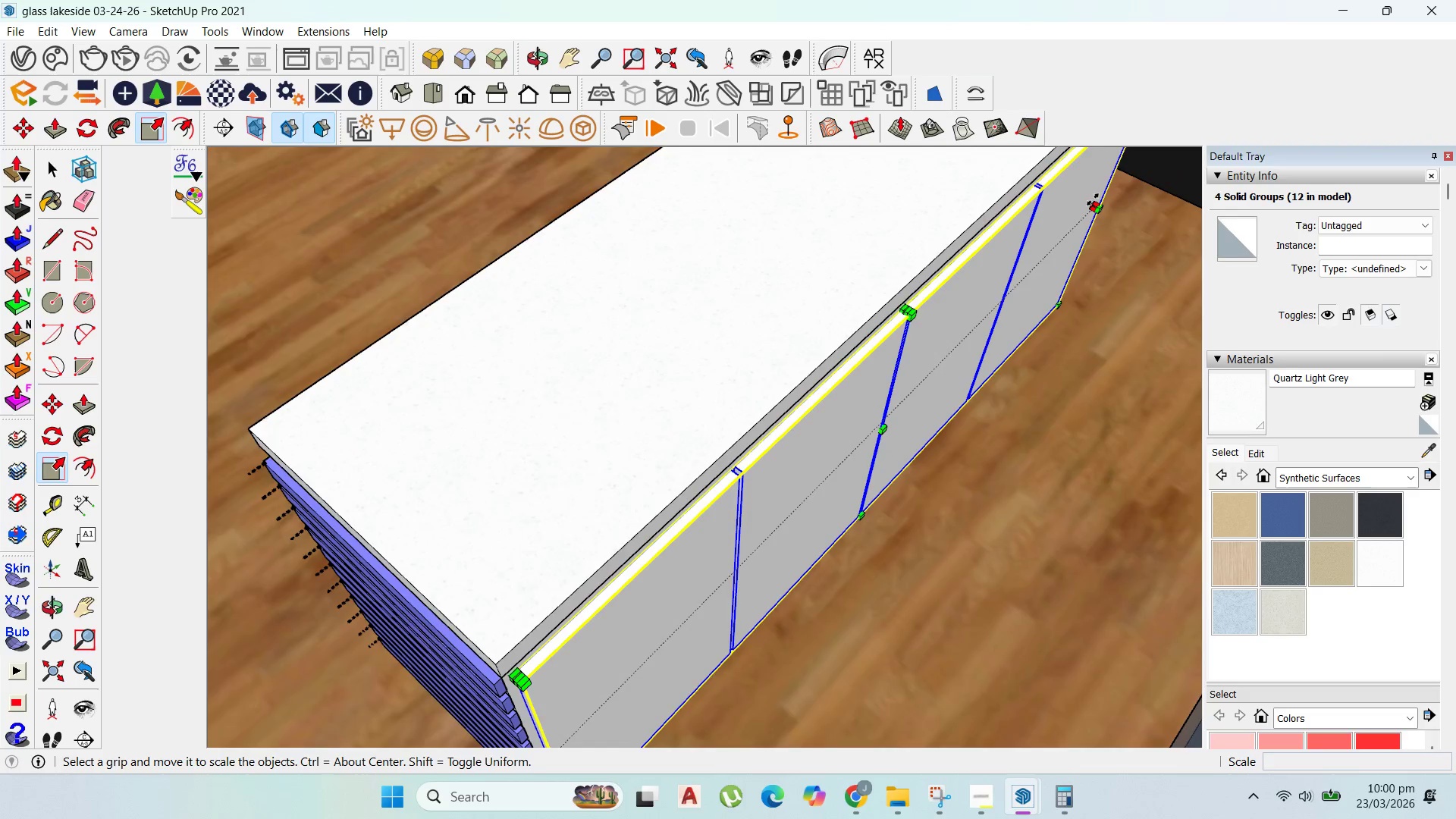 
left_click([1093, 199])
 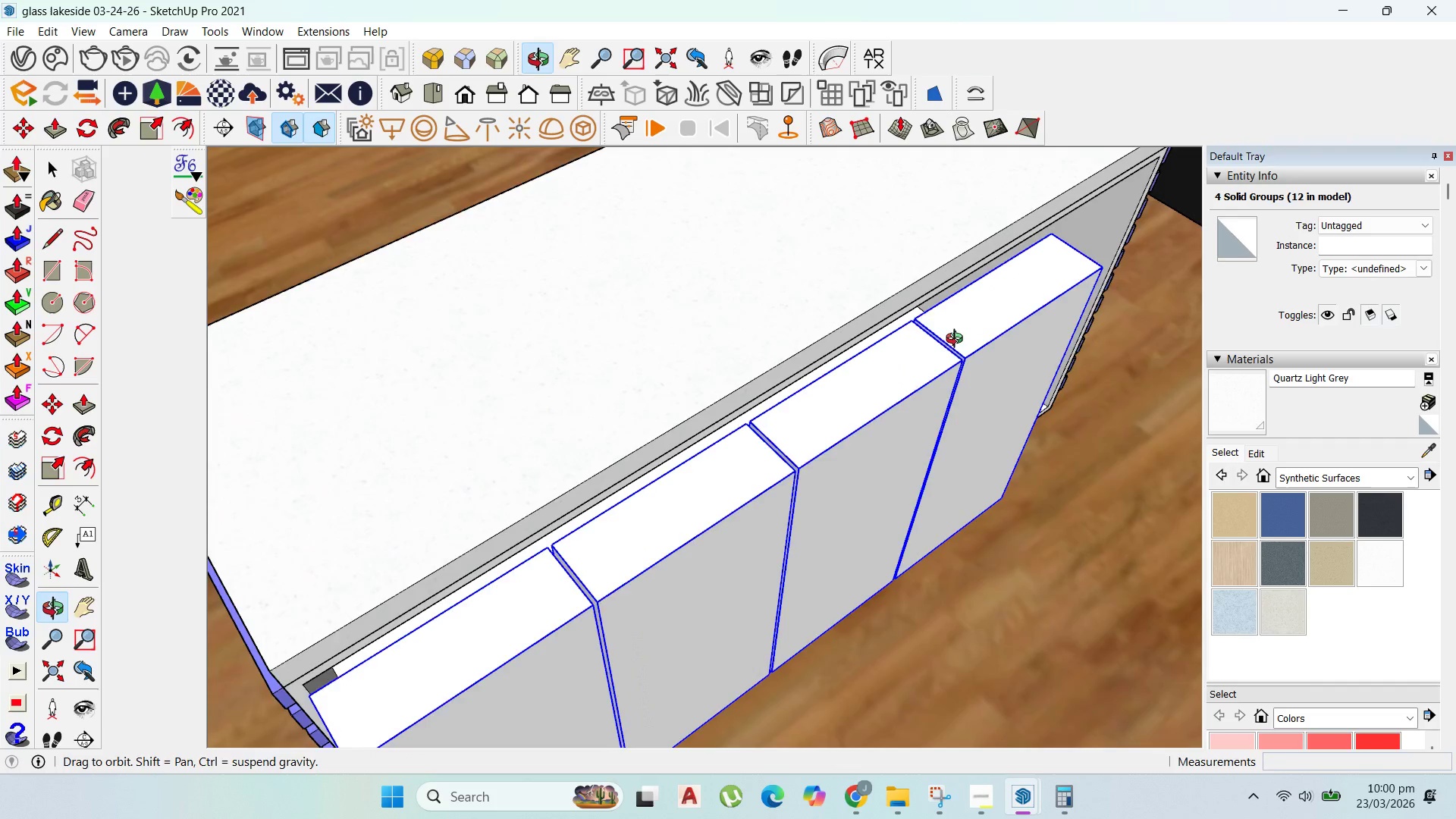 
scroll: coordinate [1093, 199], scroll_direction: up, amount: 1.0
 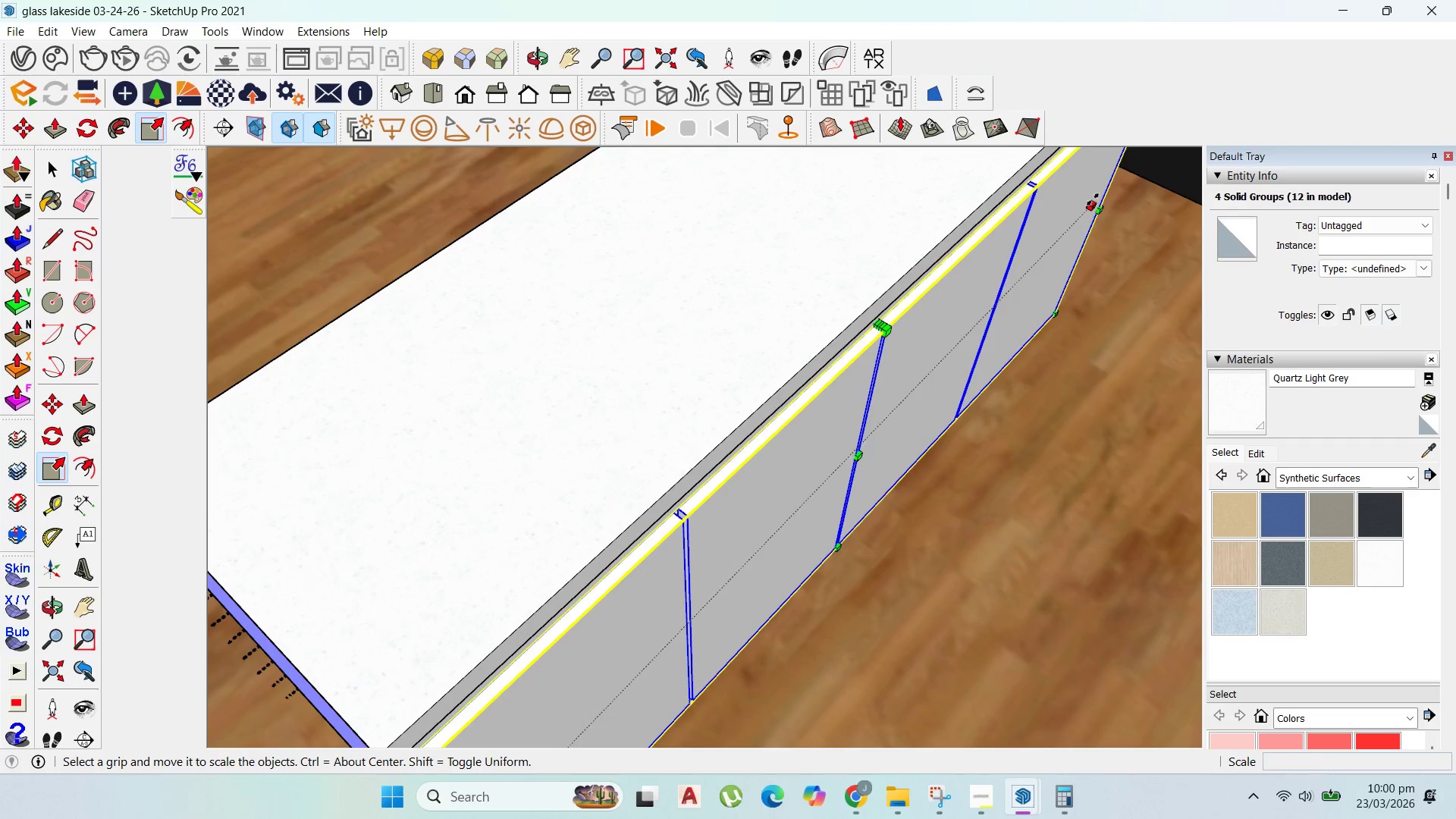 
key(Escape)
 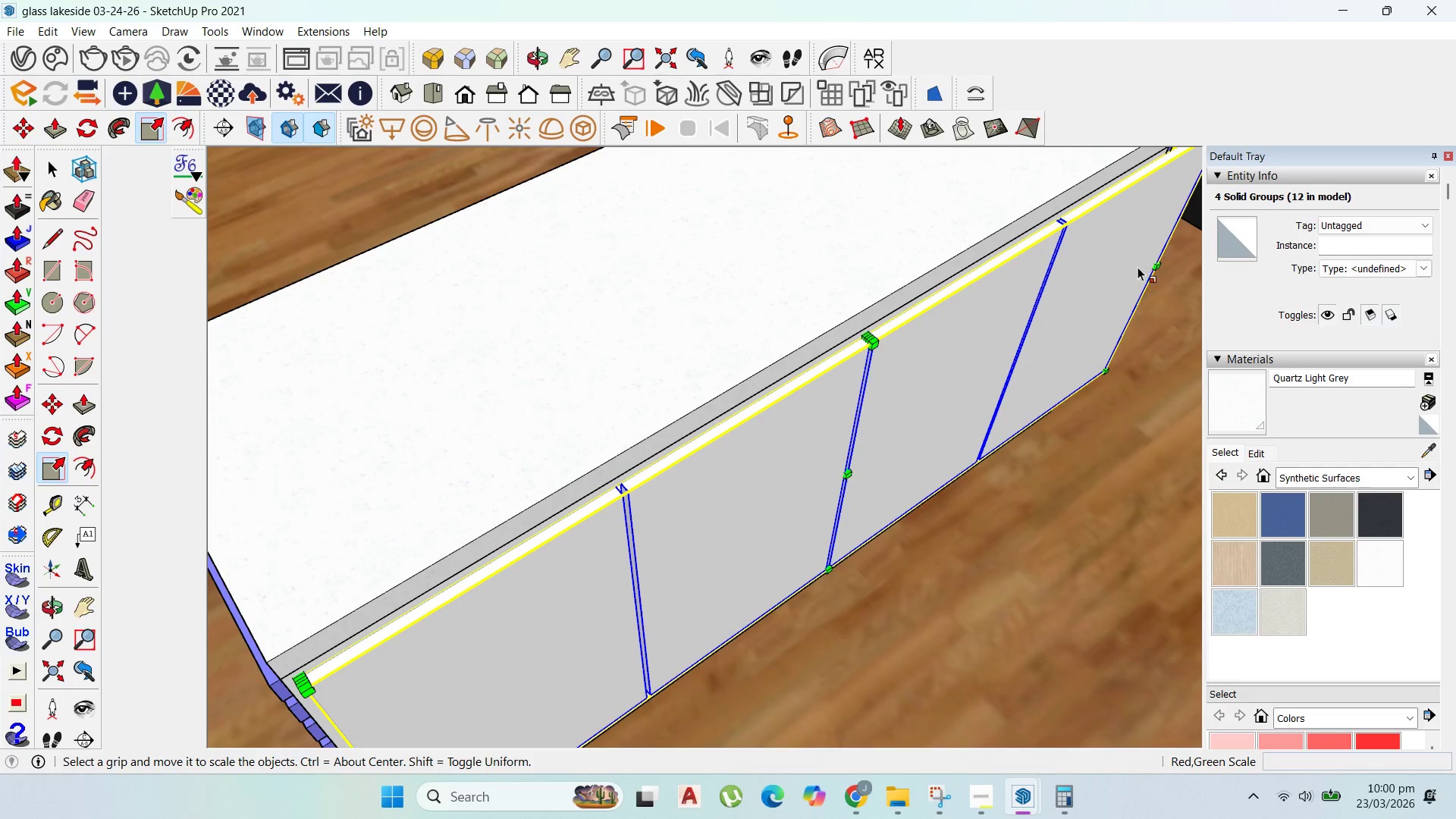 
scroll: coordinate [1149, 262], scroll_direction: up, amount: 1.0
 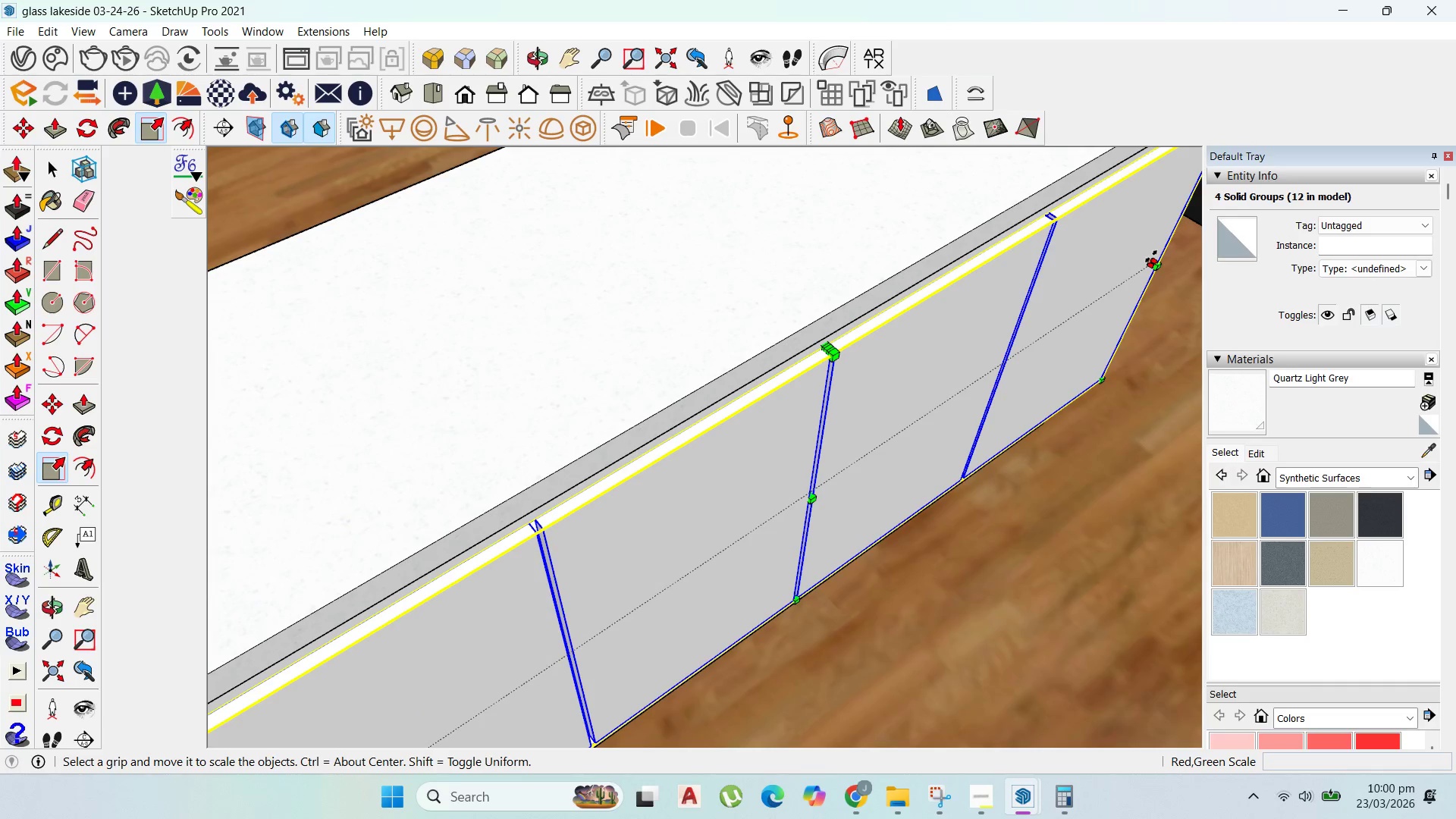 
left_click([1151, 256])
 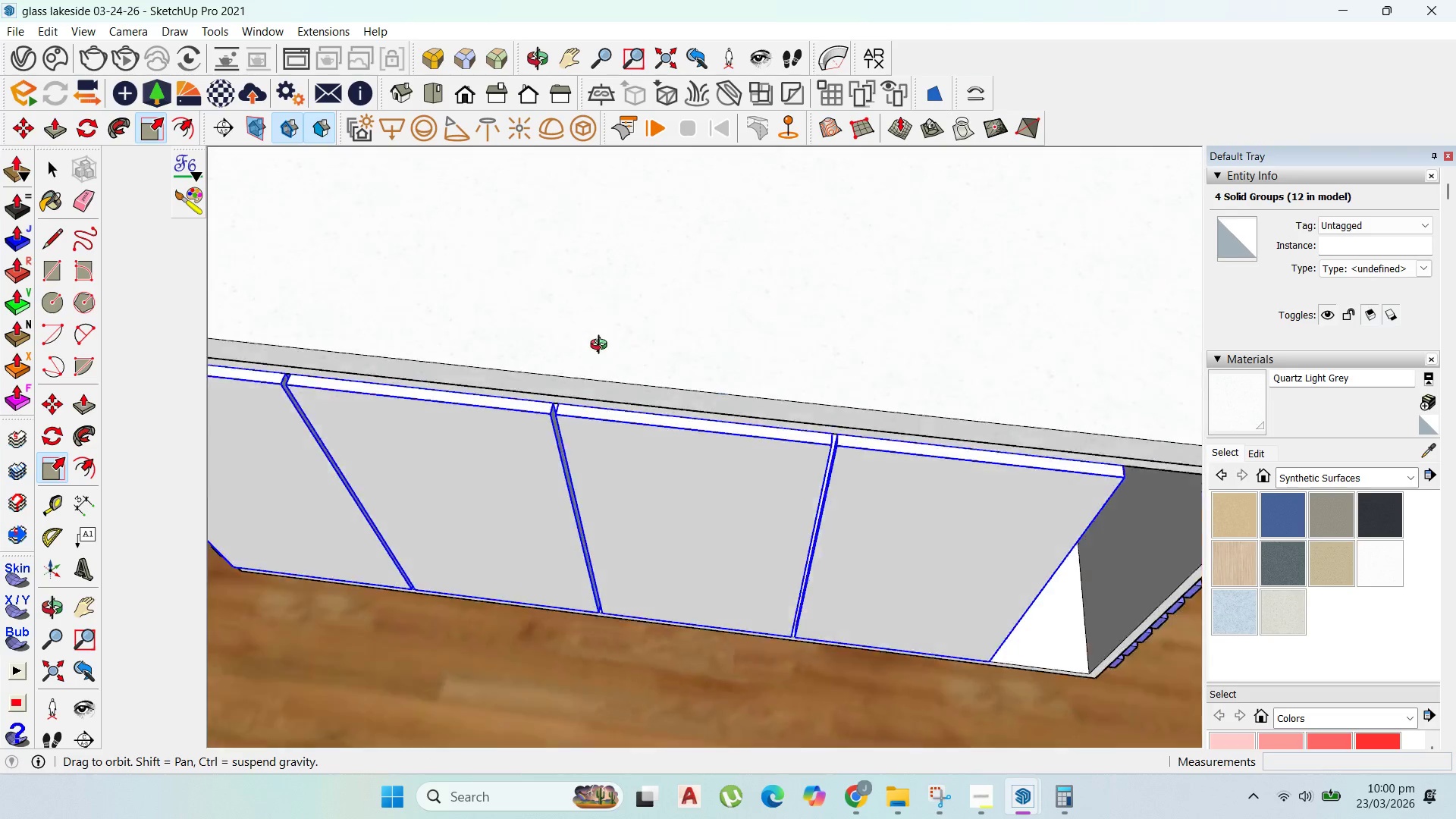 
scroll: coordinate [616, 346], scroll_direction: down, amount: 3.0
 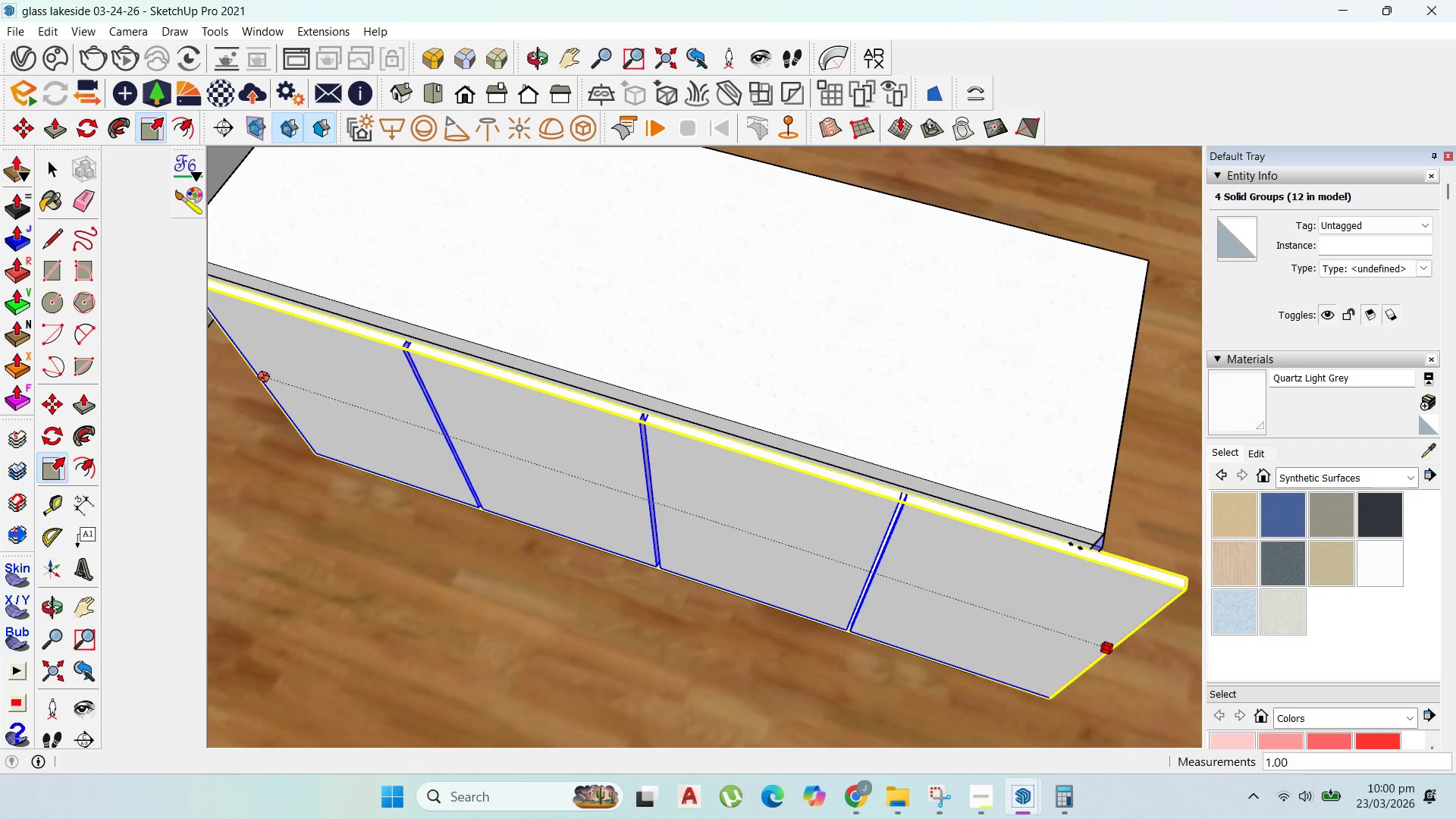 
left_click([1077, 548])
 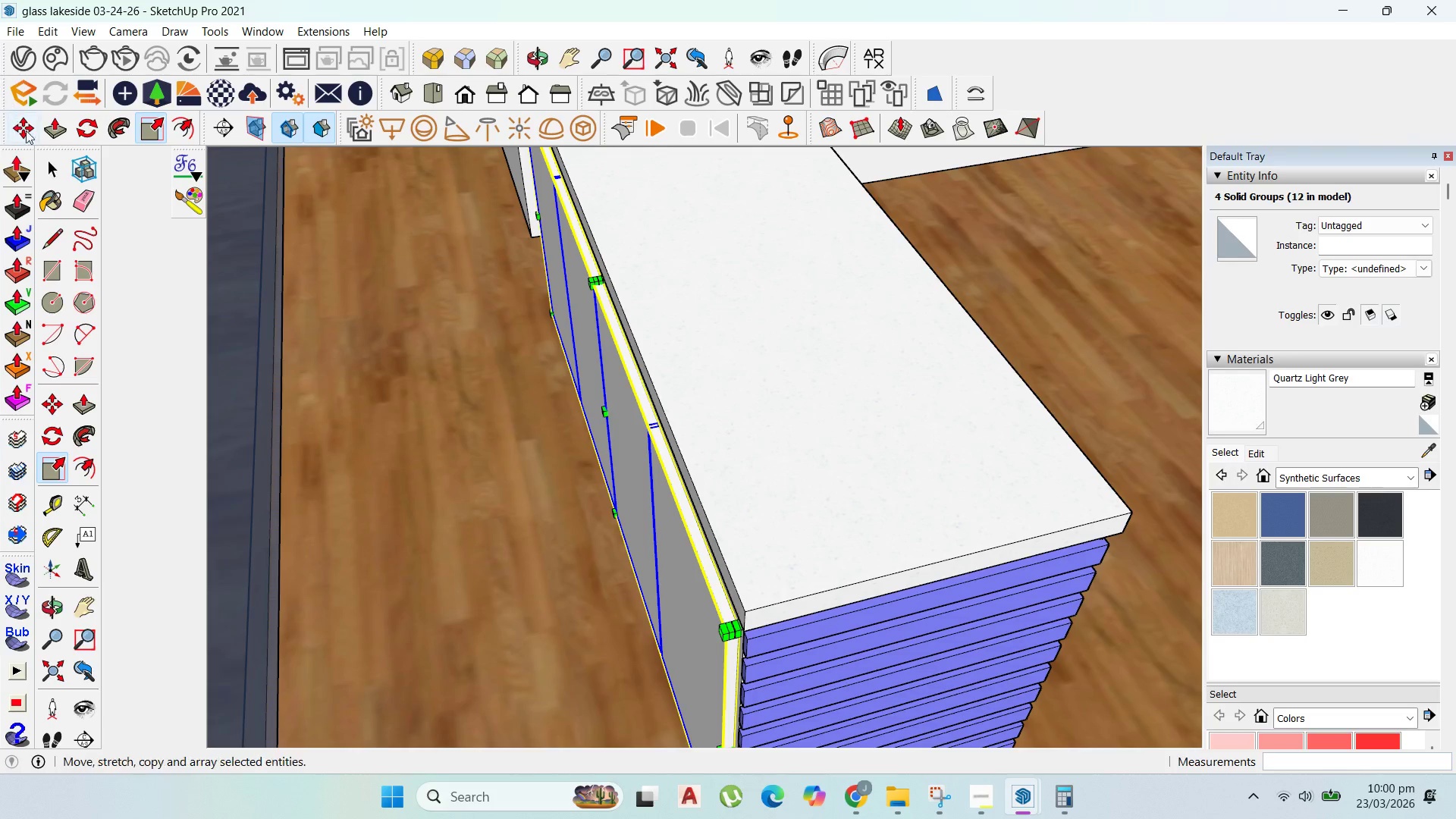 
wait(5.06)
 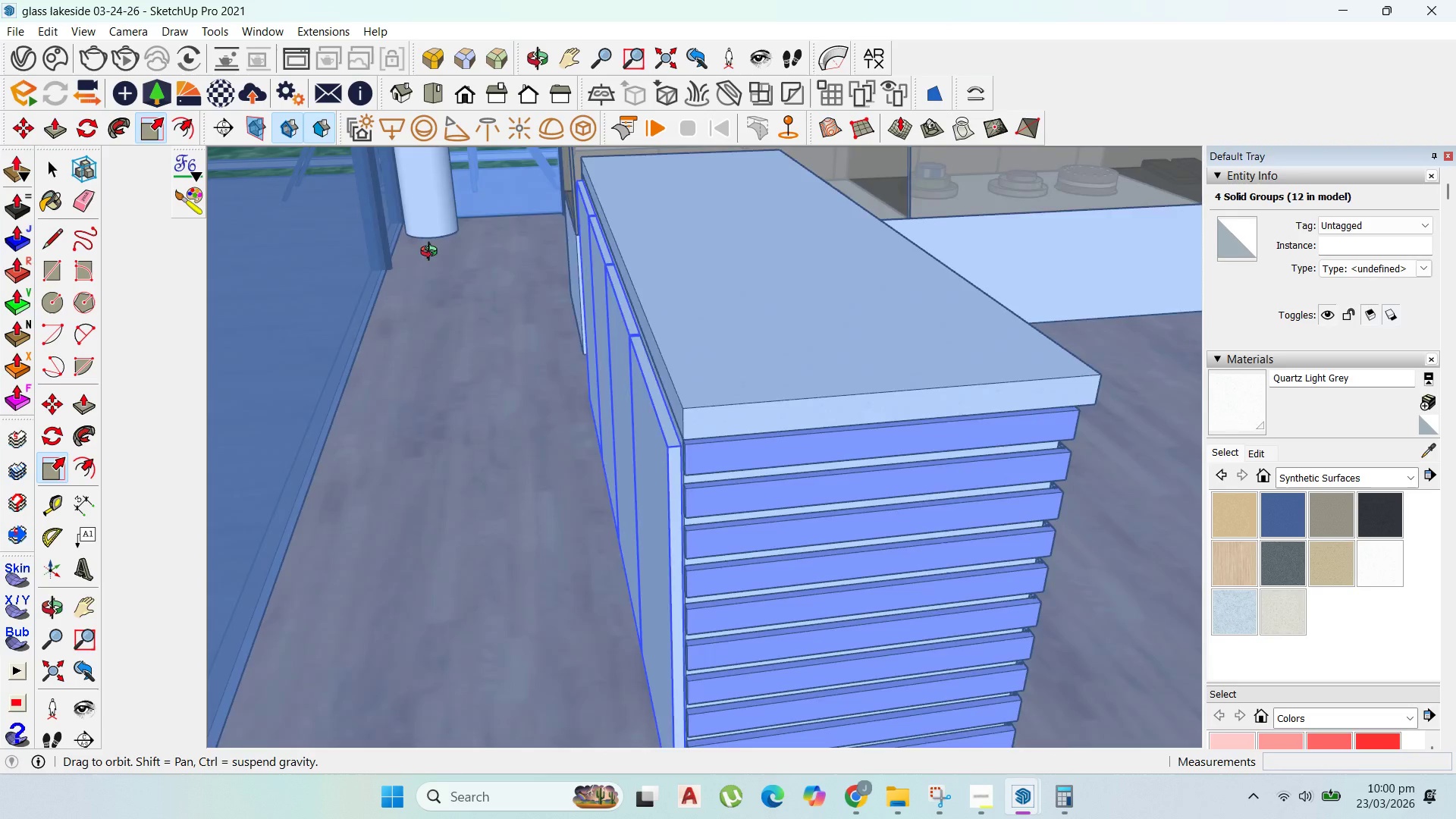 
triple_click([682, 309])
 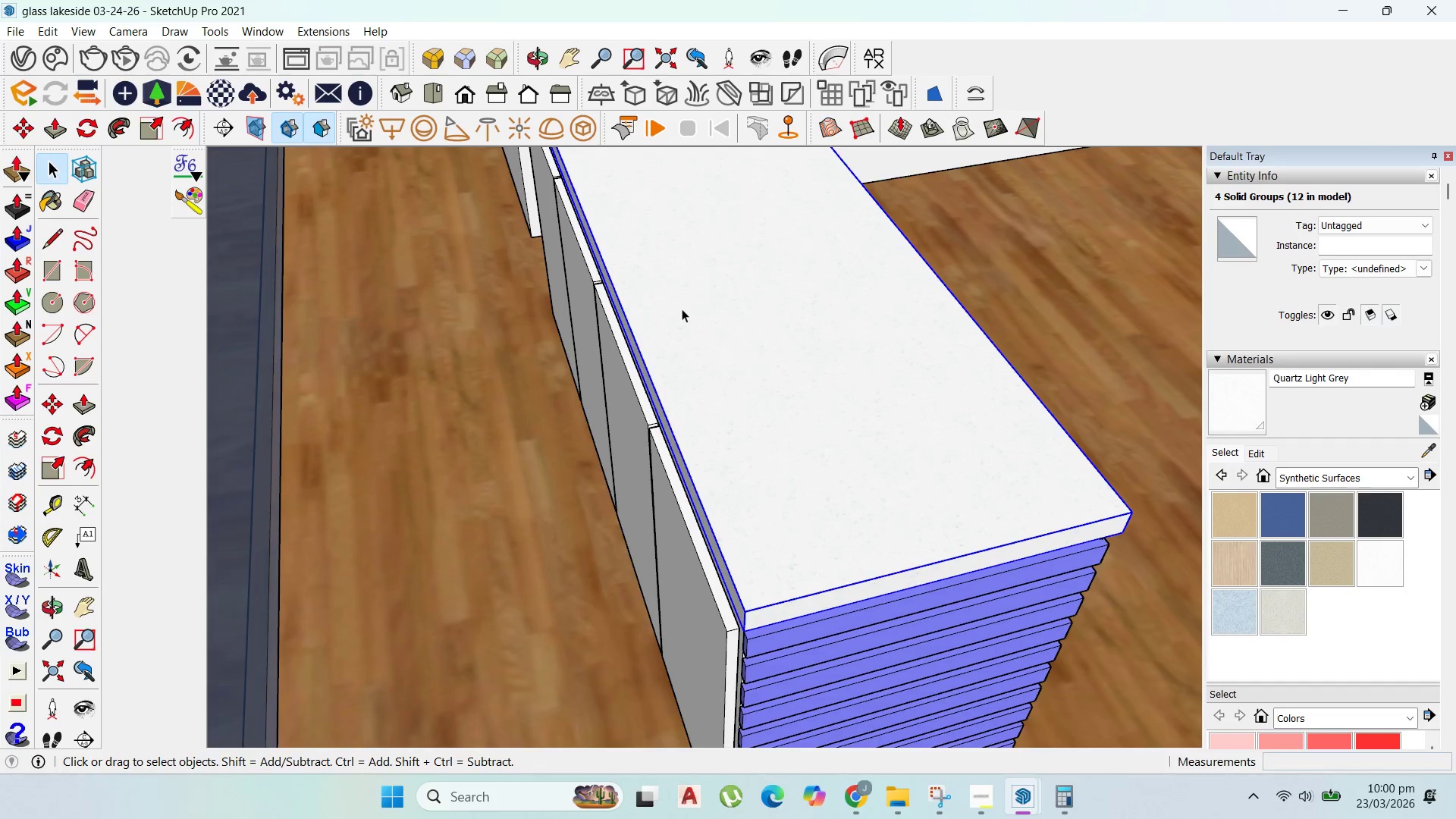 
triple_click([682, 309])
 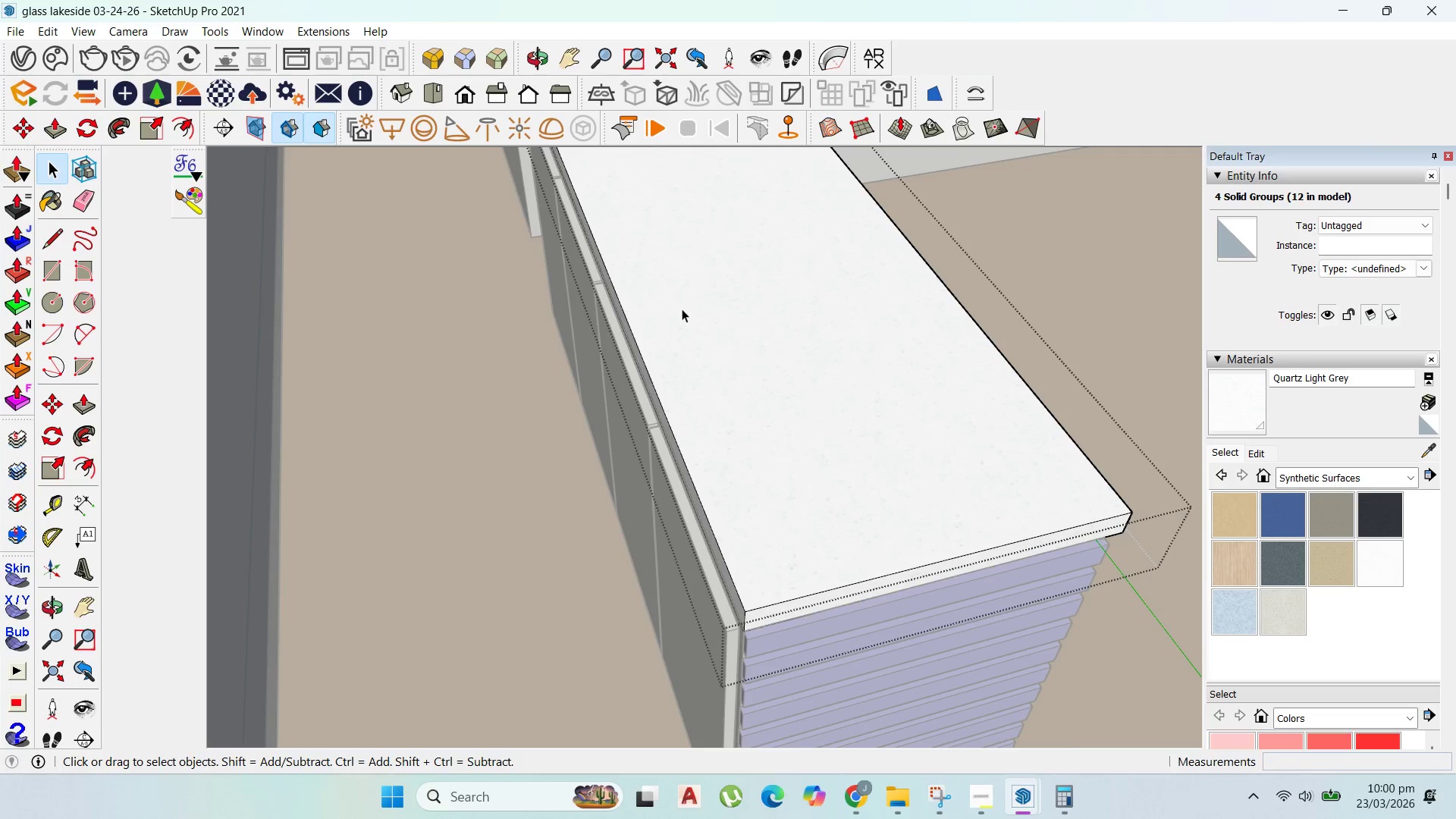 
triple_click([682, 309])
 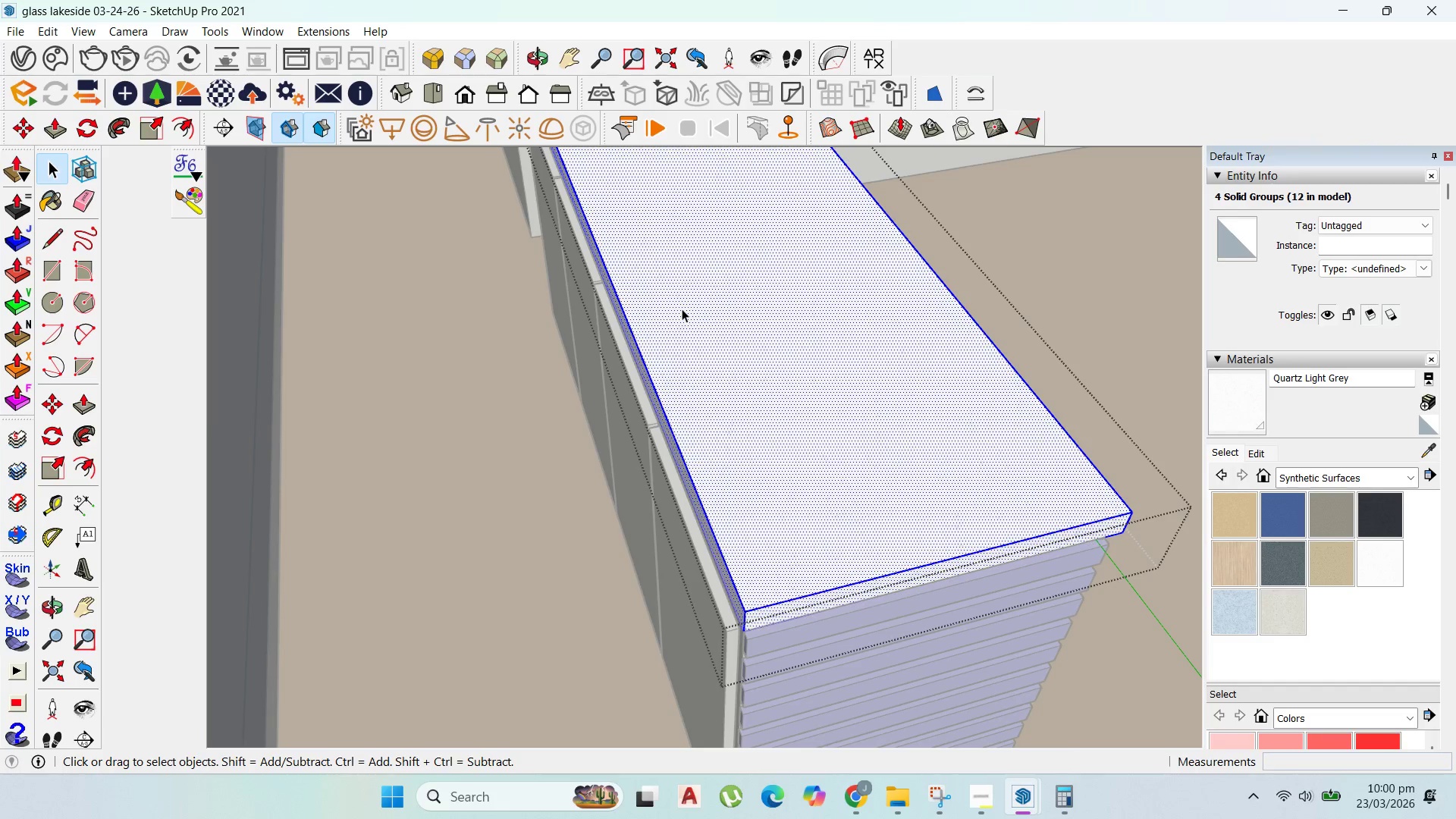 
triple_click([682, 309])
 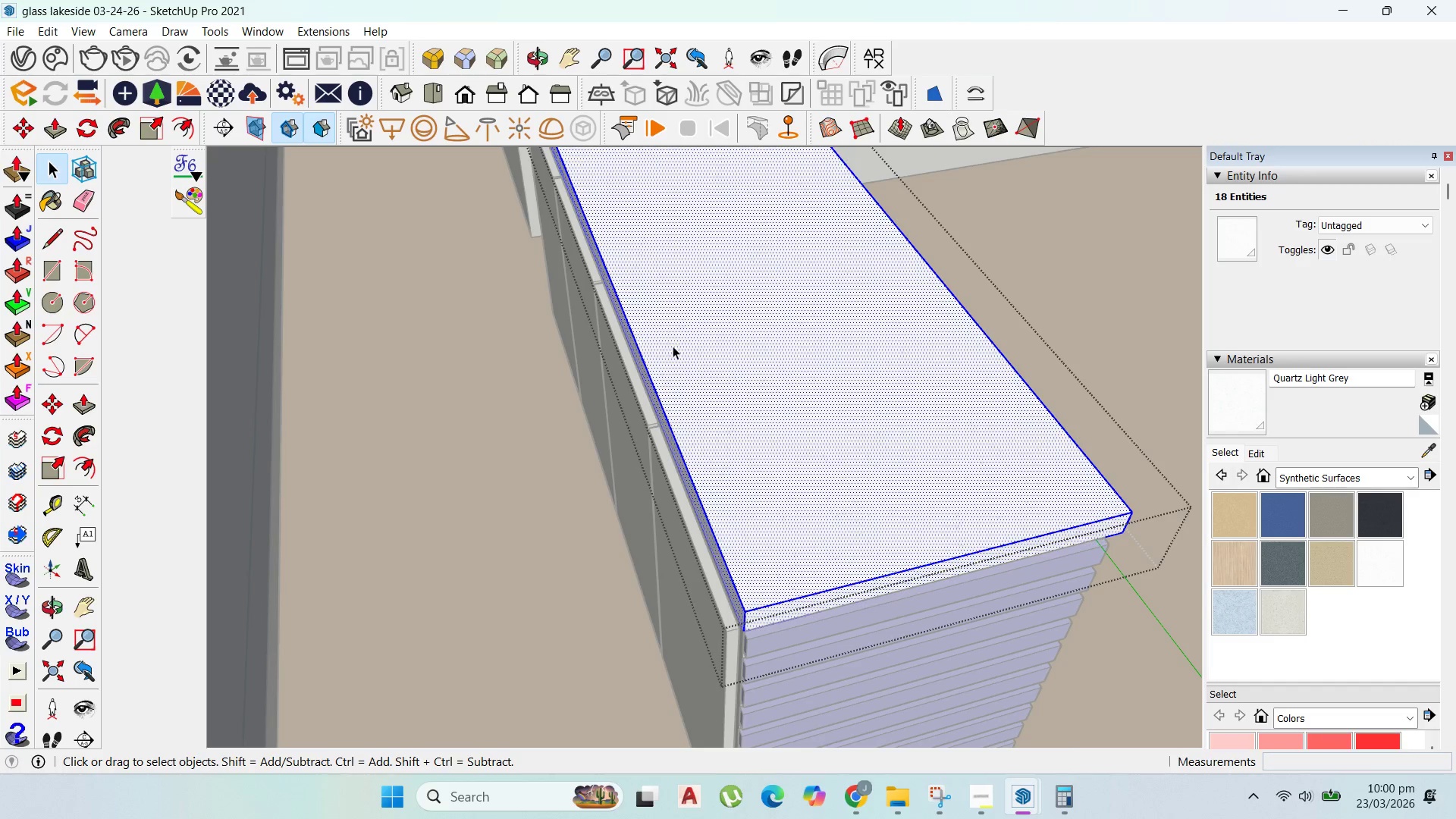 
key(P)
 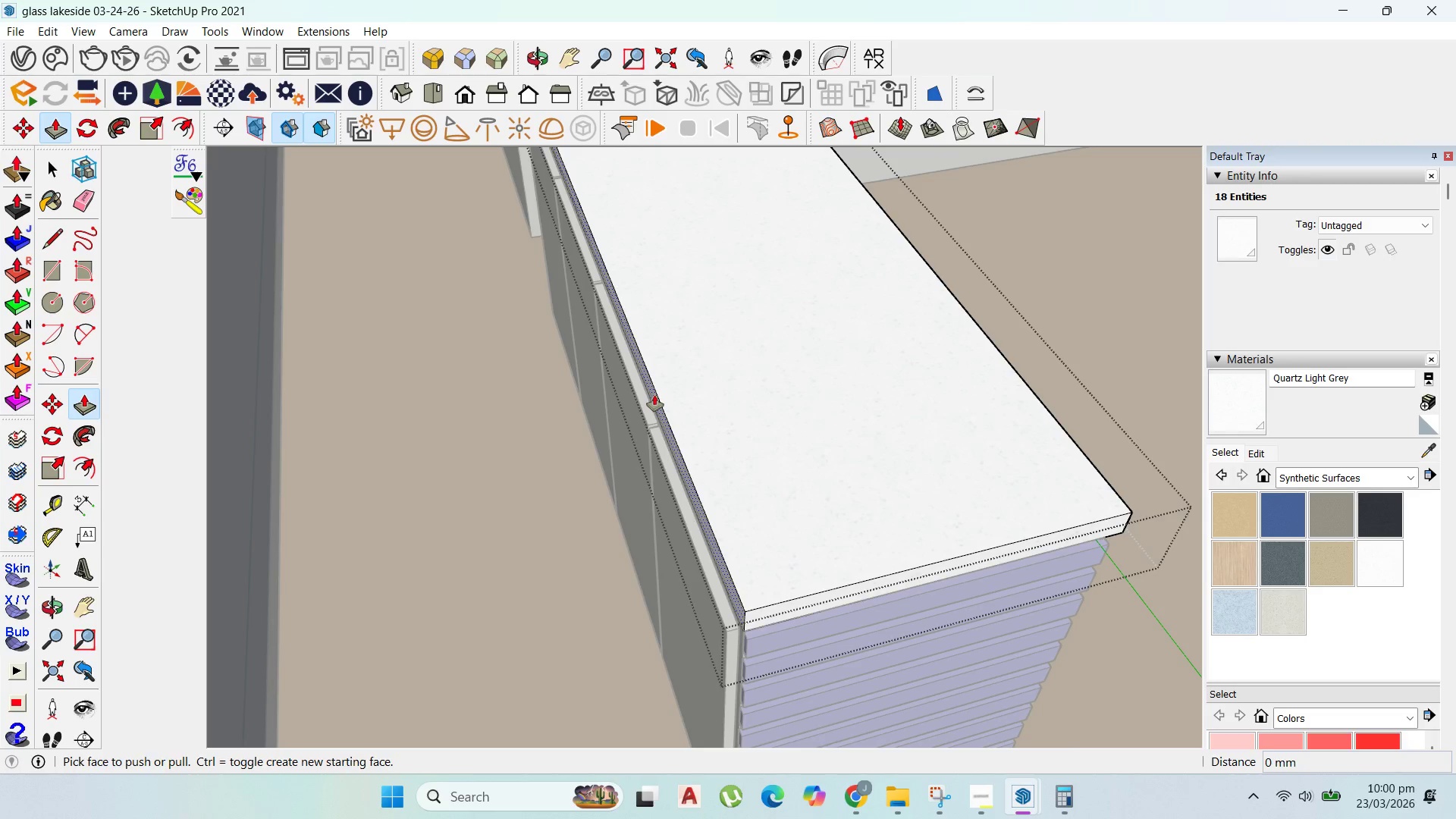 
left_click_drag(start_coordinate=[654, 395], to_coordinate=[715, 625])
 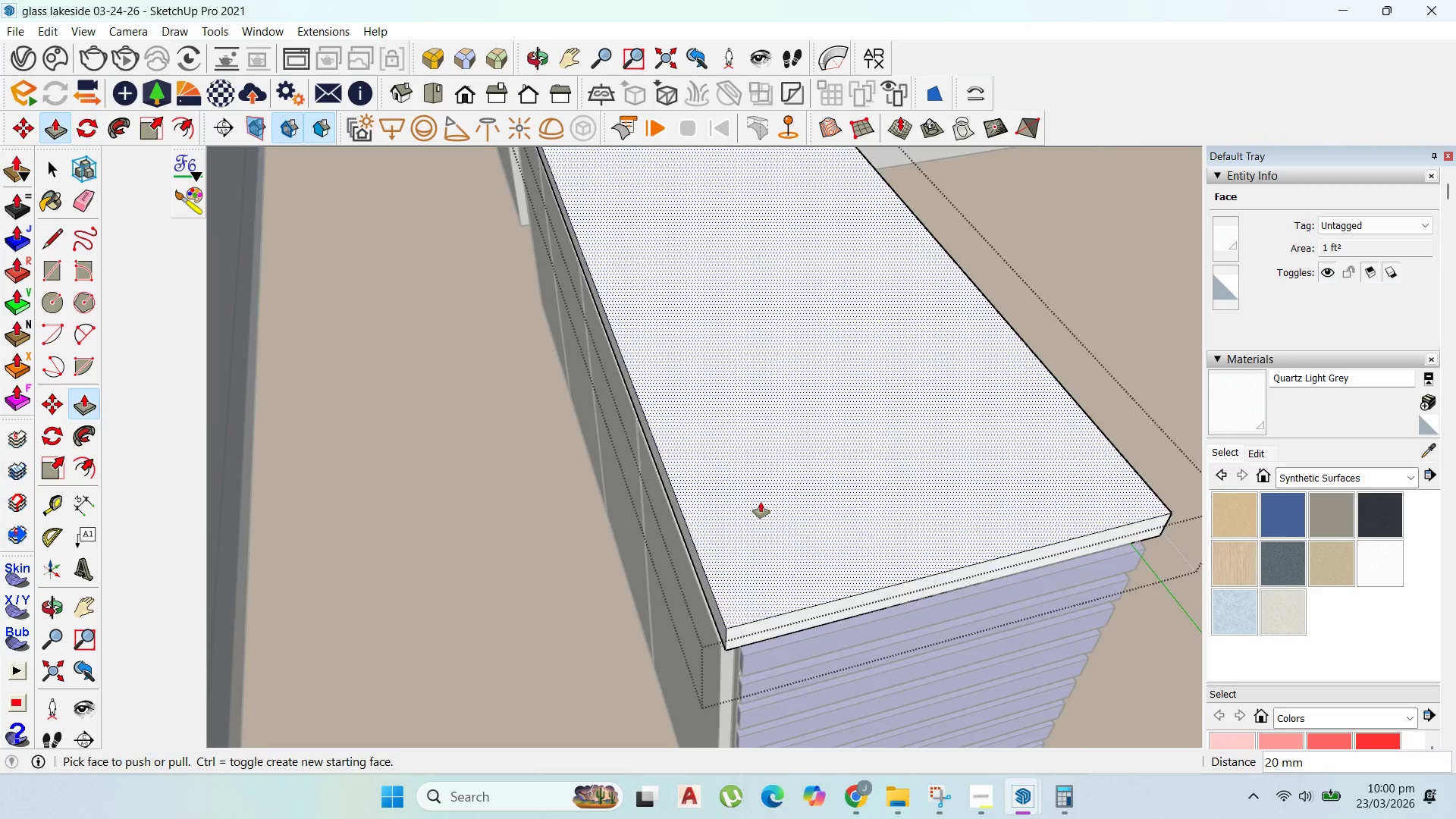 
scroll: coordinate [778, 505], scroll_direction: up, amount: 1.0
 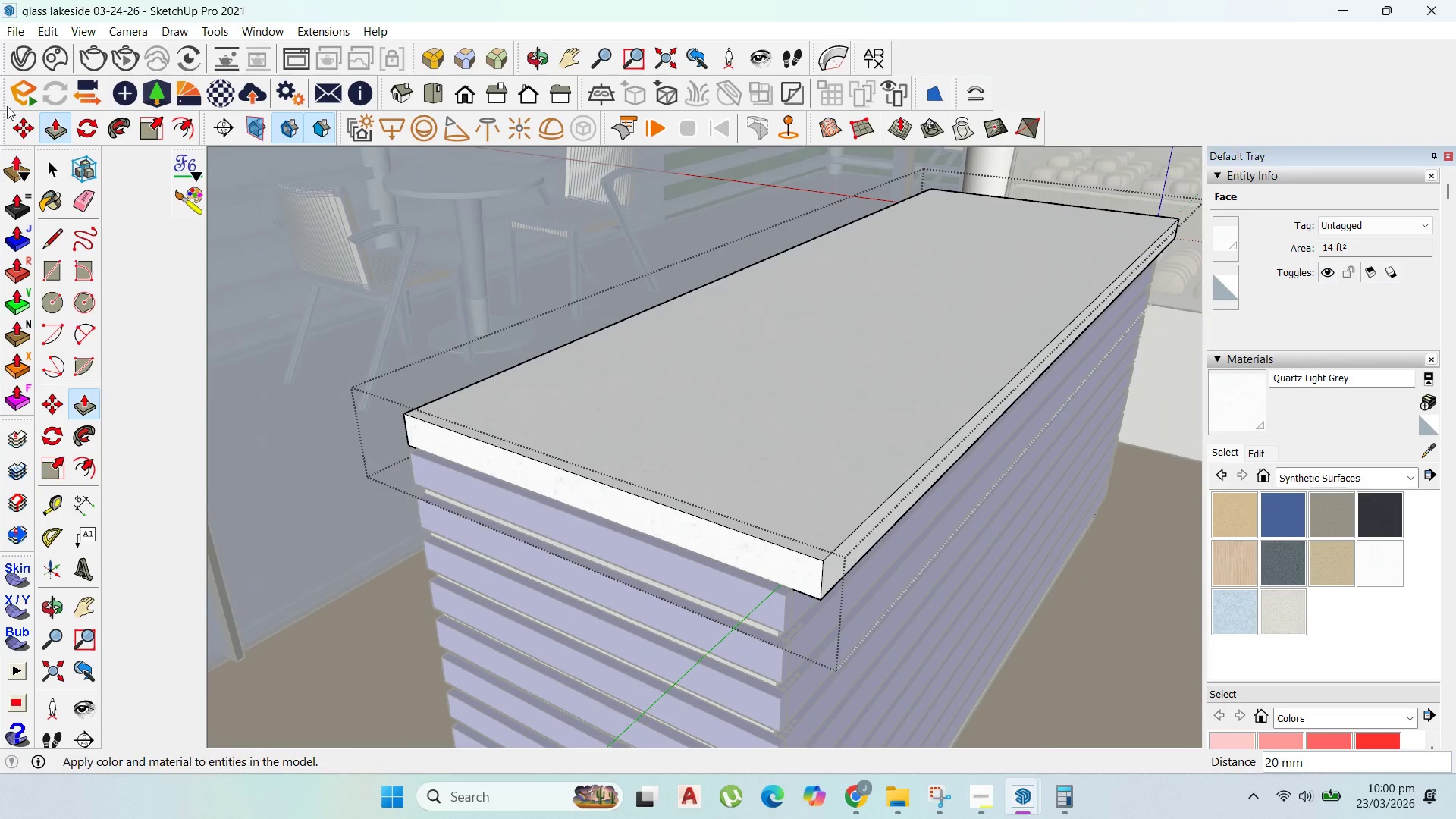 
left_click([52, 160])
 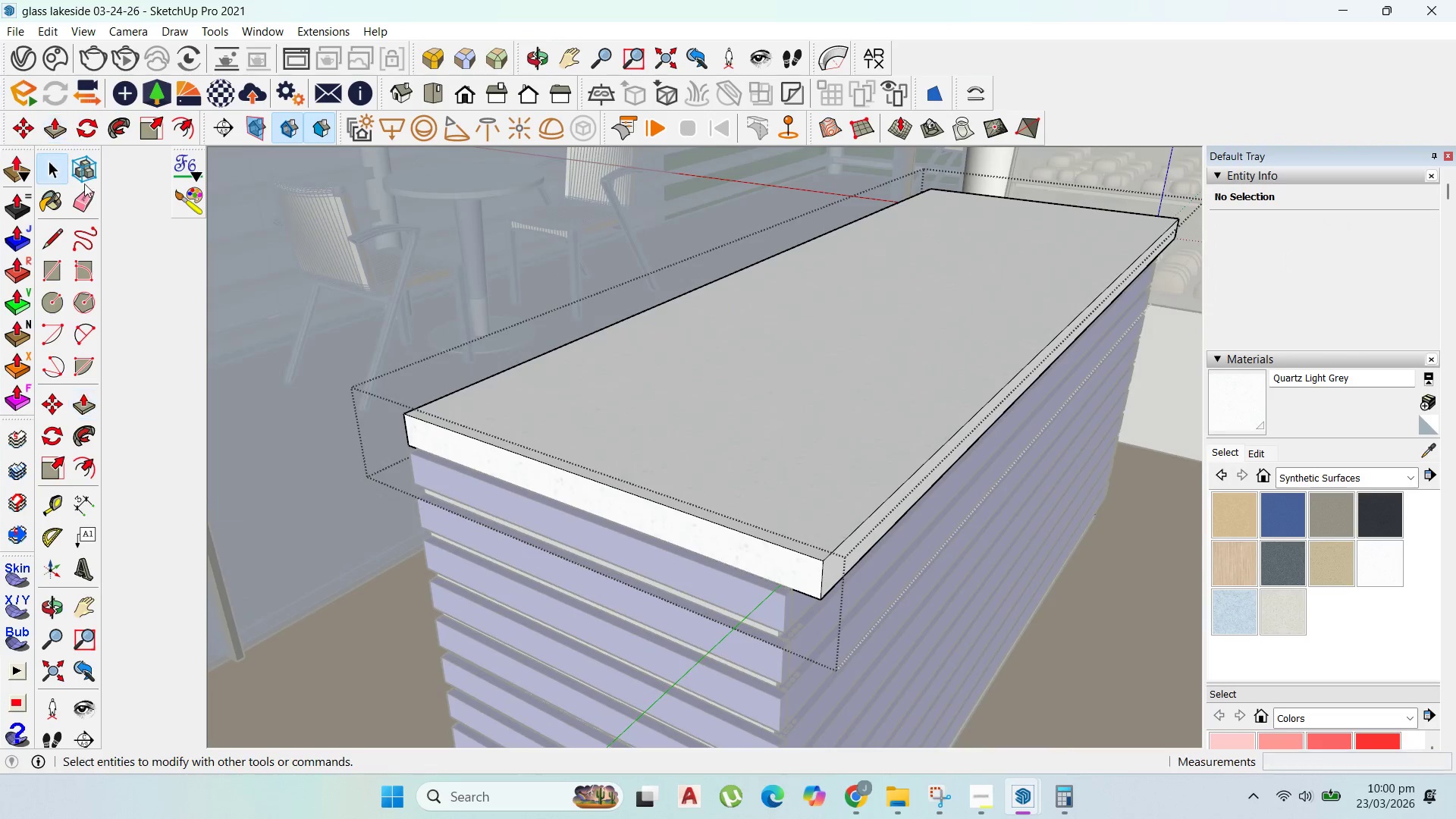 
key(Escape)
 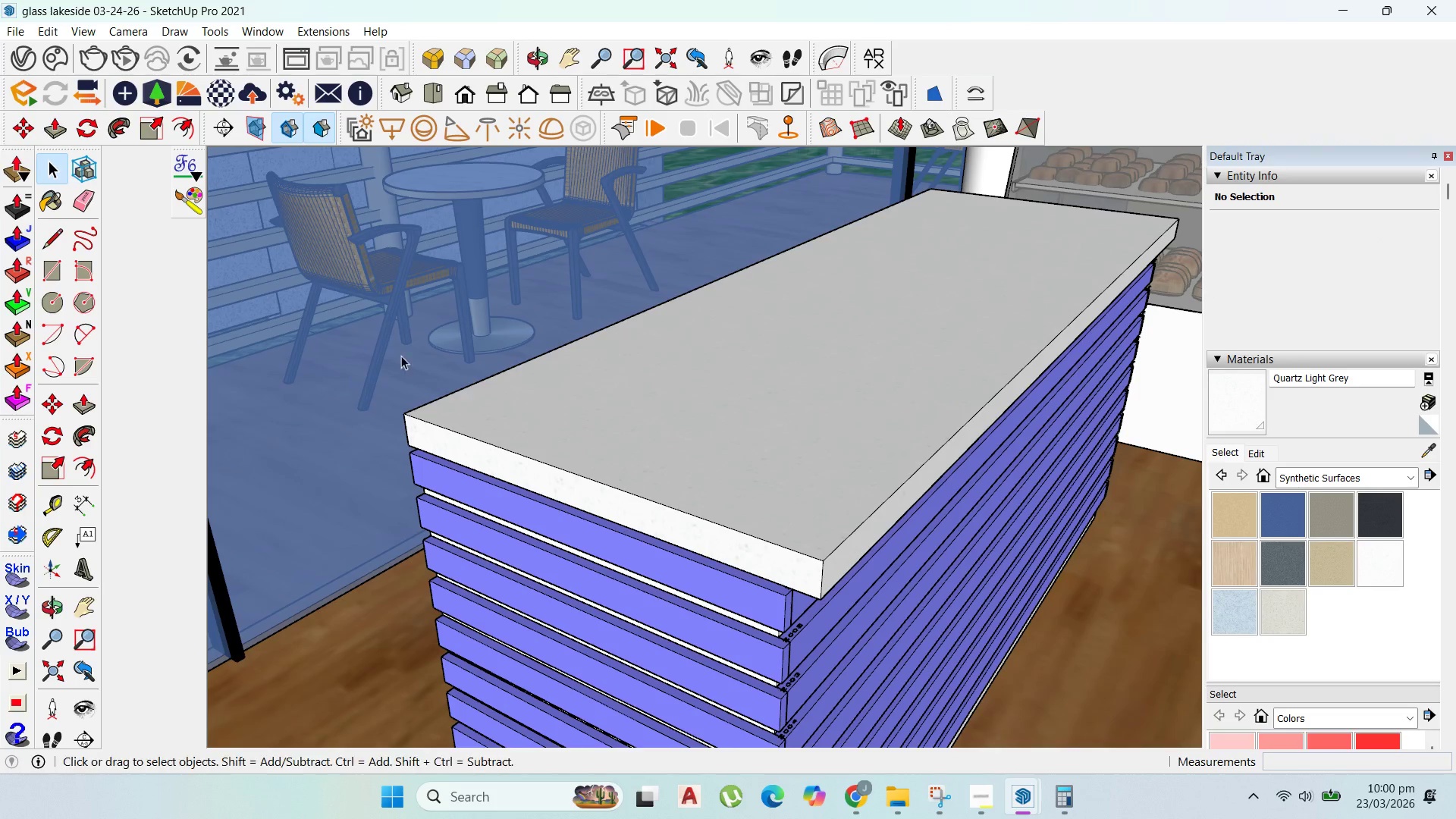 
key(Escape)
 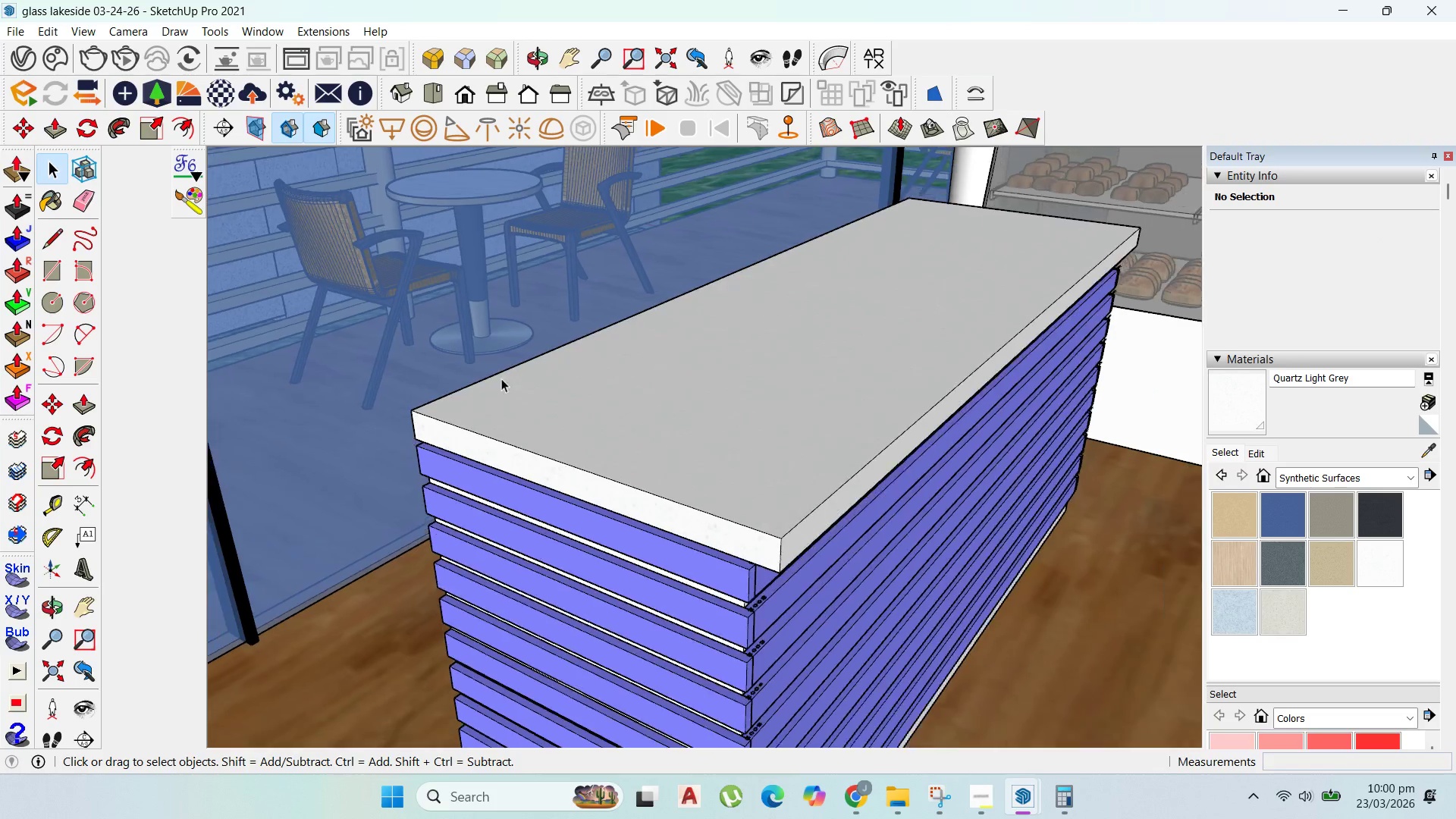 
scroll: coordinate [644, 300], scroll_direction: down, amount: 57.0
 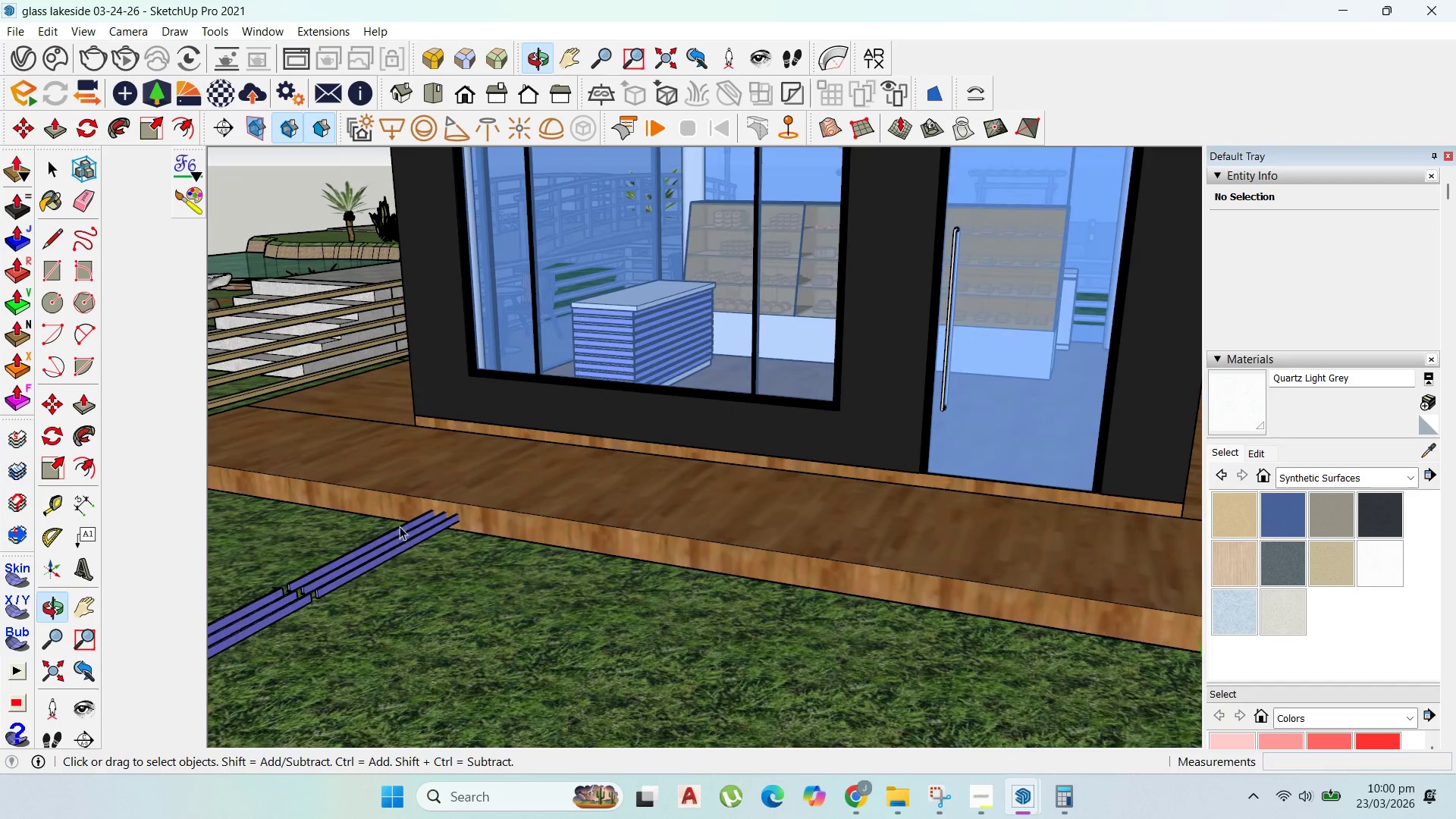 
left_click([387, 535])
 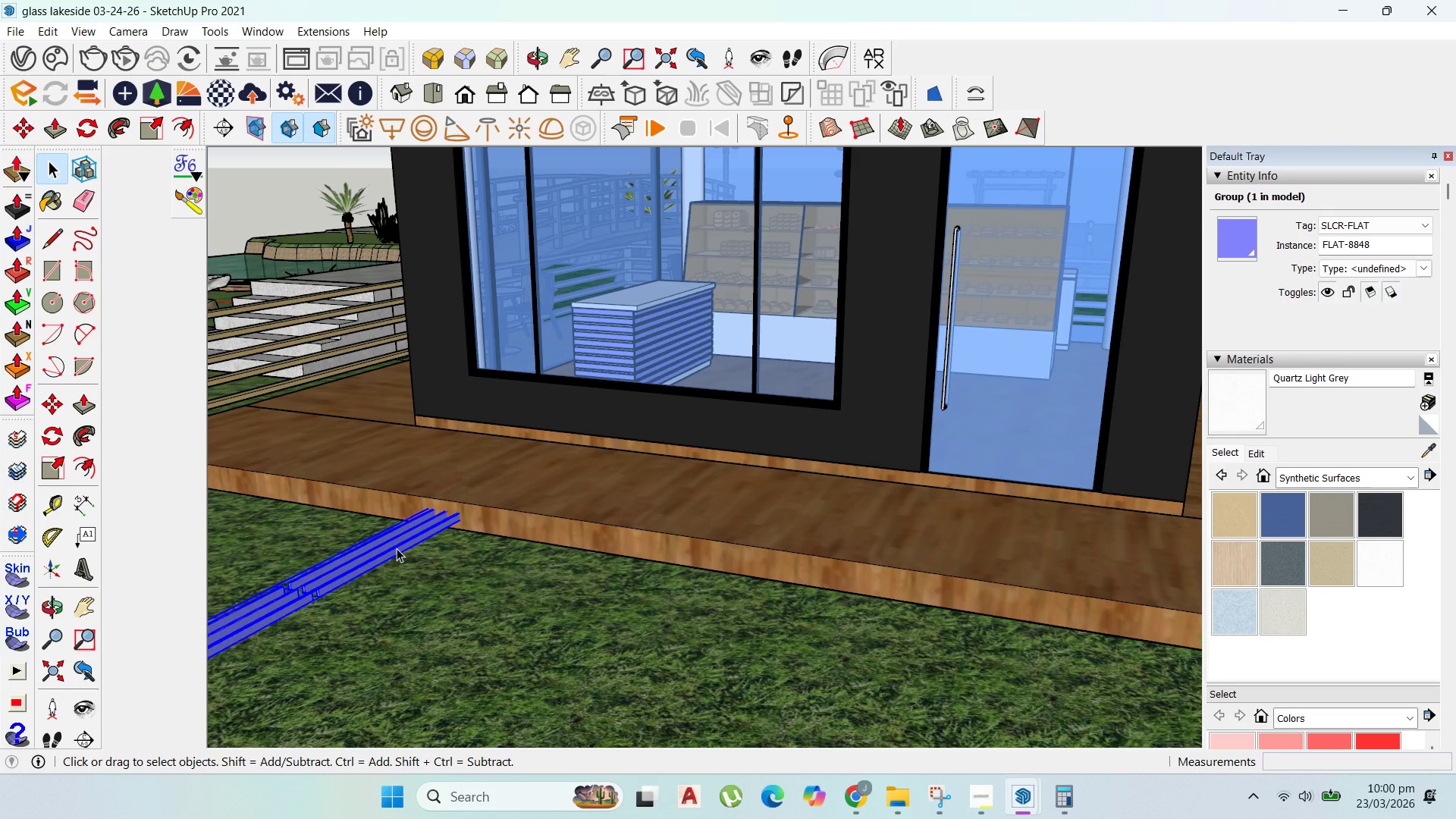 
key(Delete)
 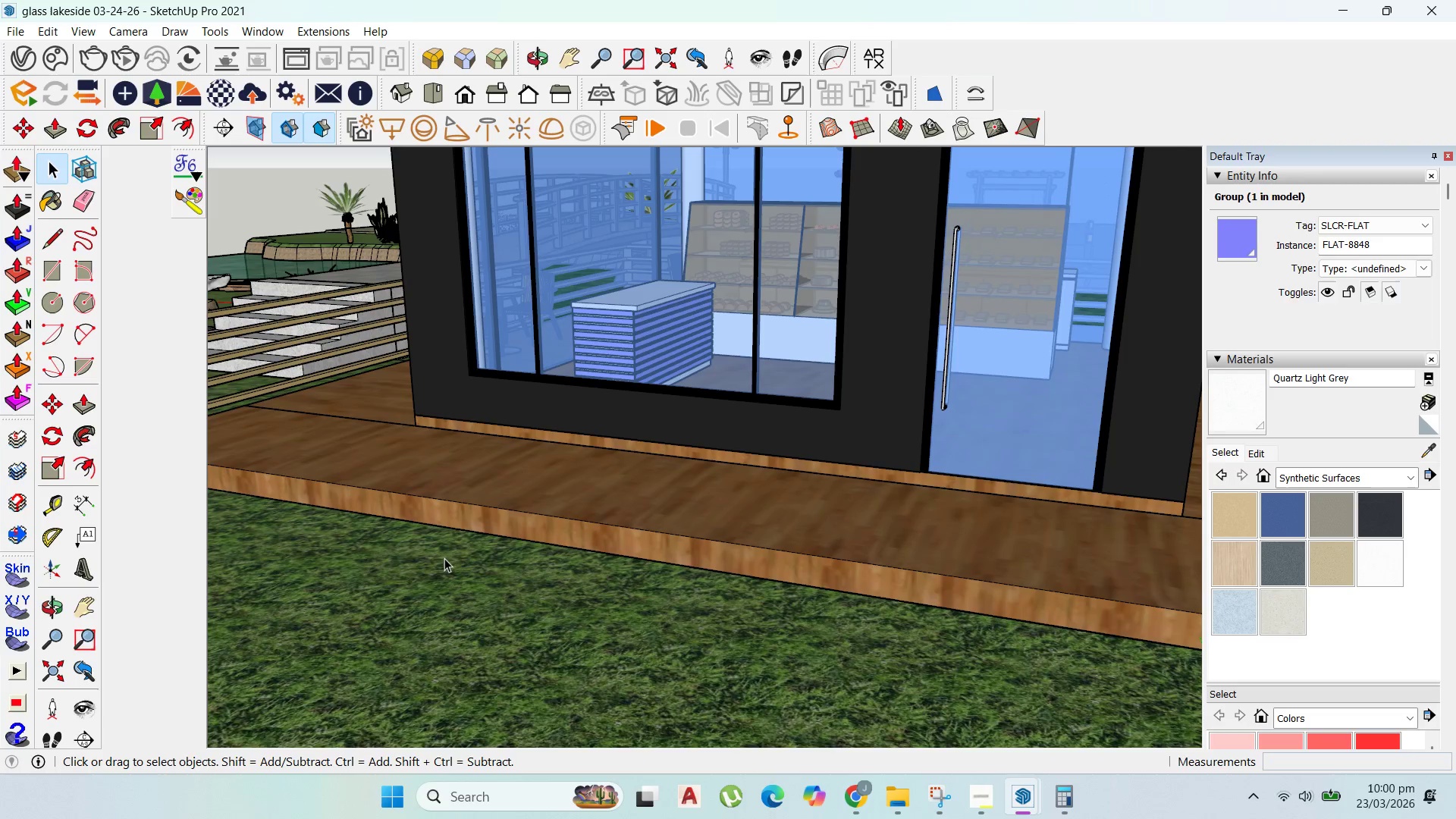 
scroll: coordinate [816, 500], scroll_direction: up, amount: 117.0
 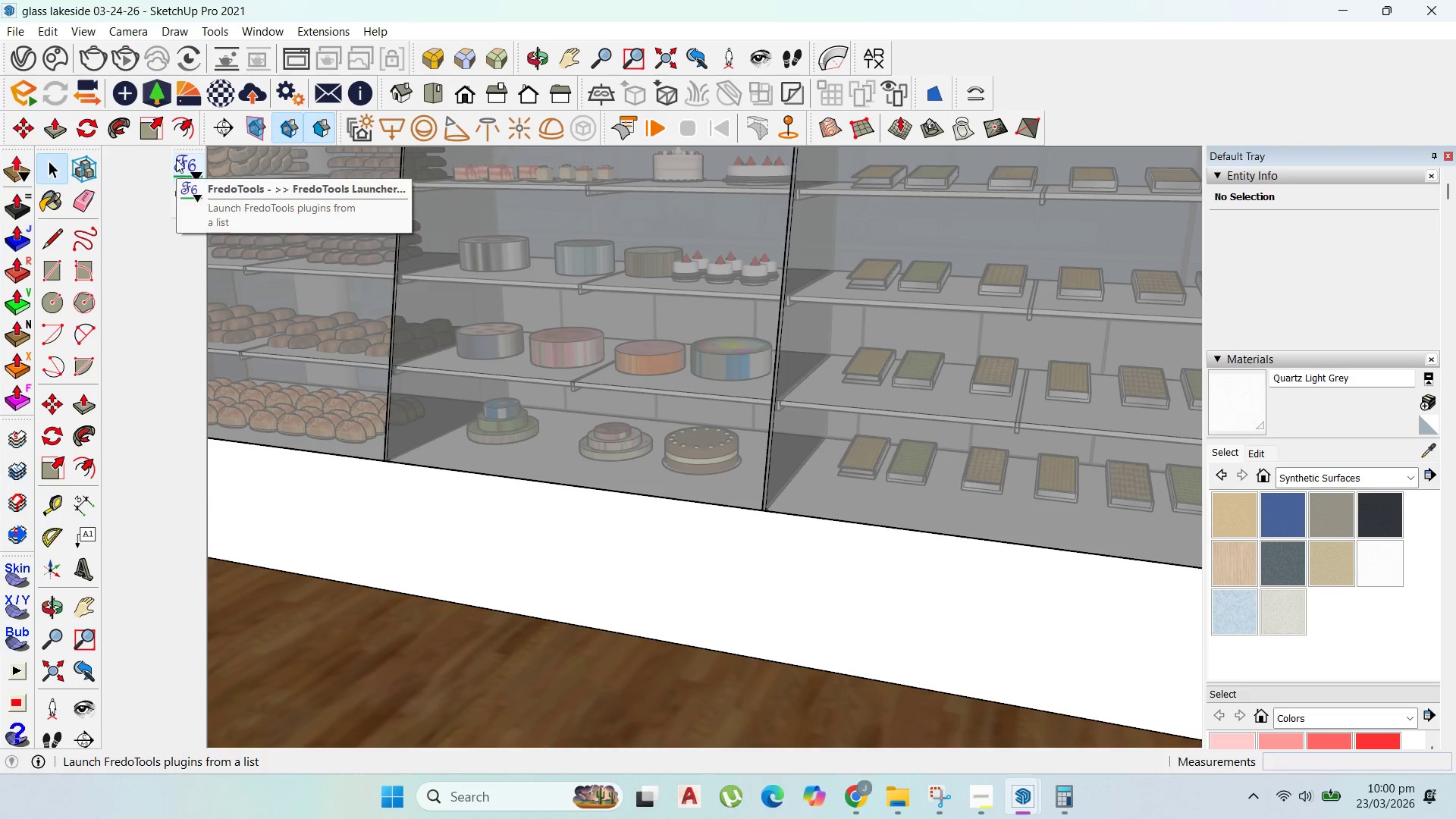 
left_click_drag(start_coordinate=[183, 147], to_coordinate=[908, 31])
 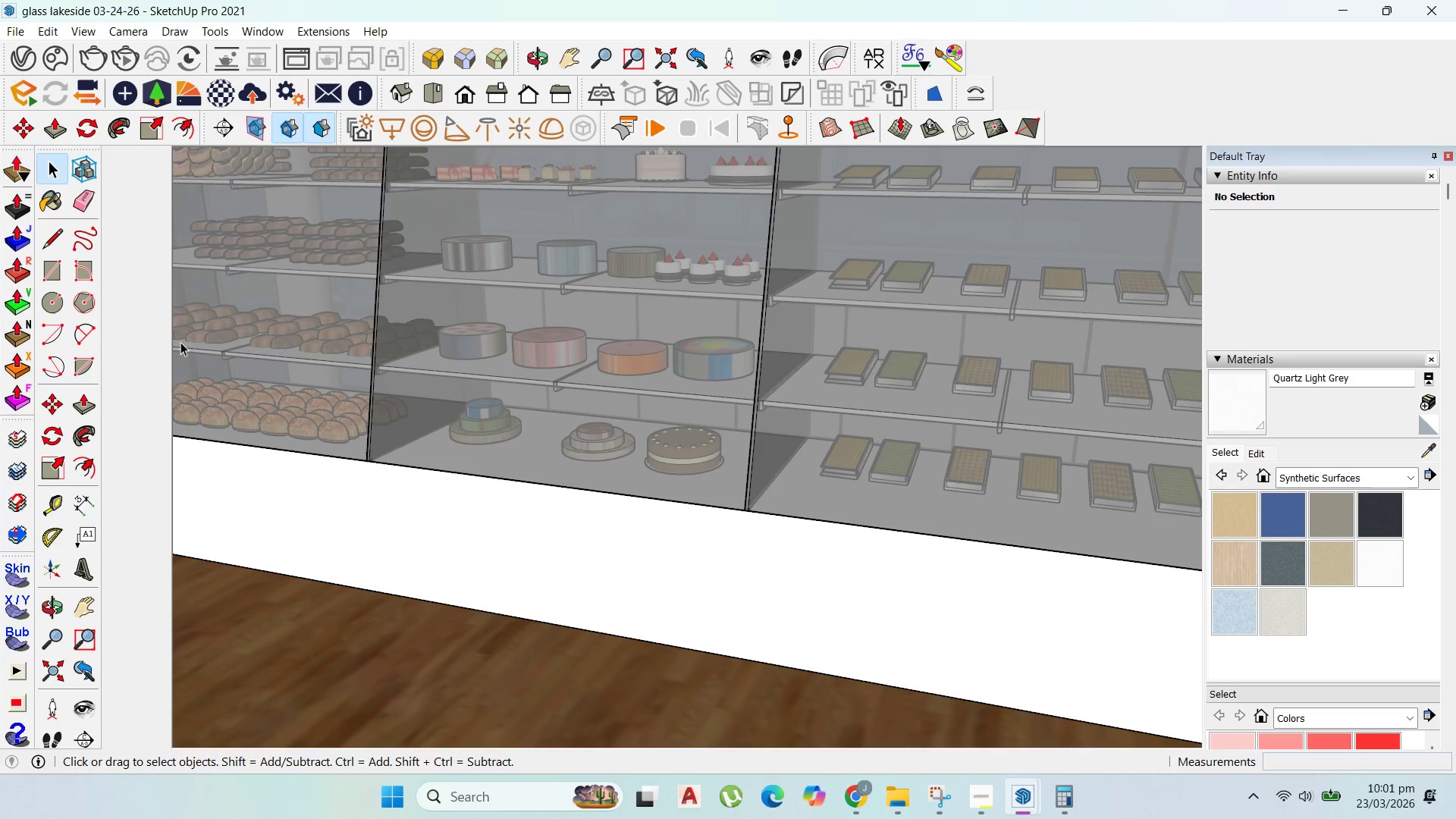 
left_click([173, 369])
 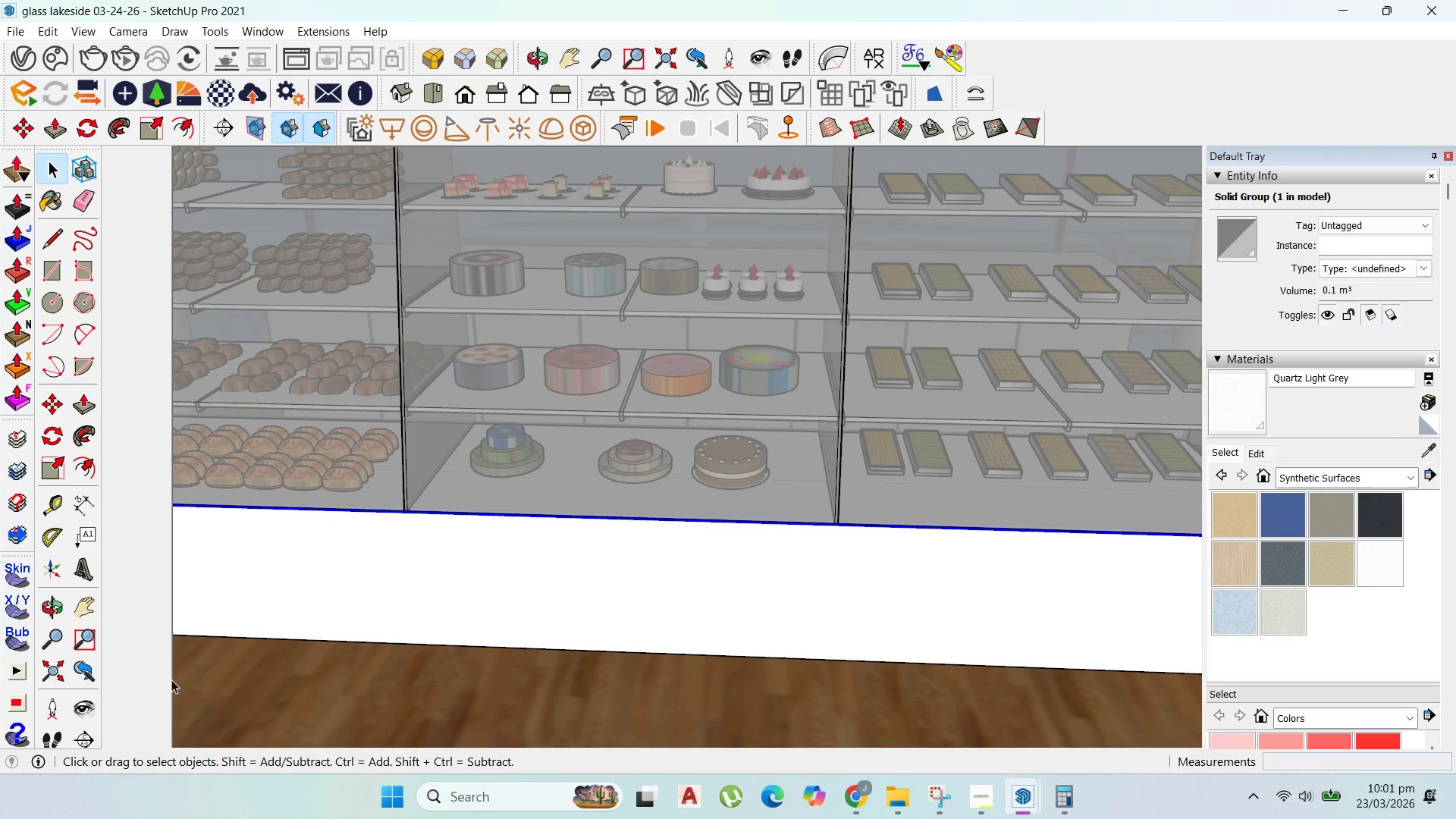 
scroll: coordinate [644, 538], scroll_direction: down, amount: 5.0
 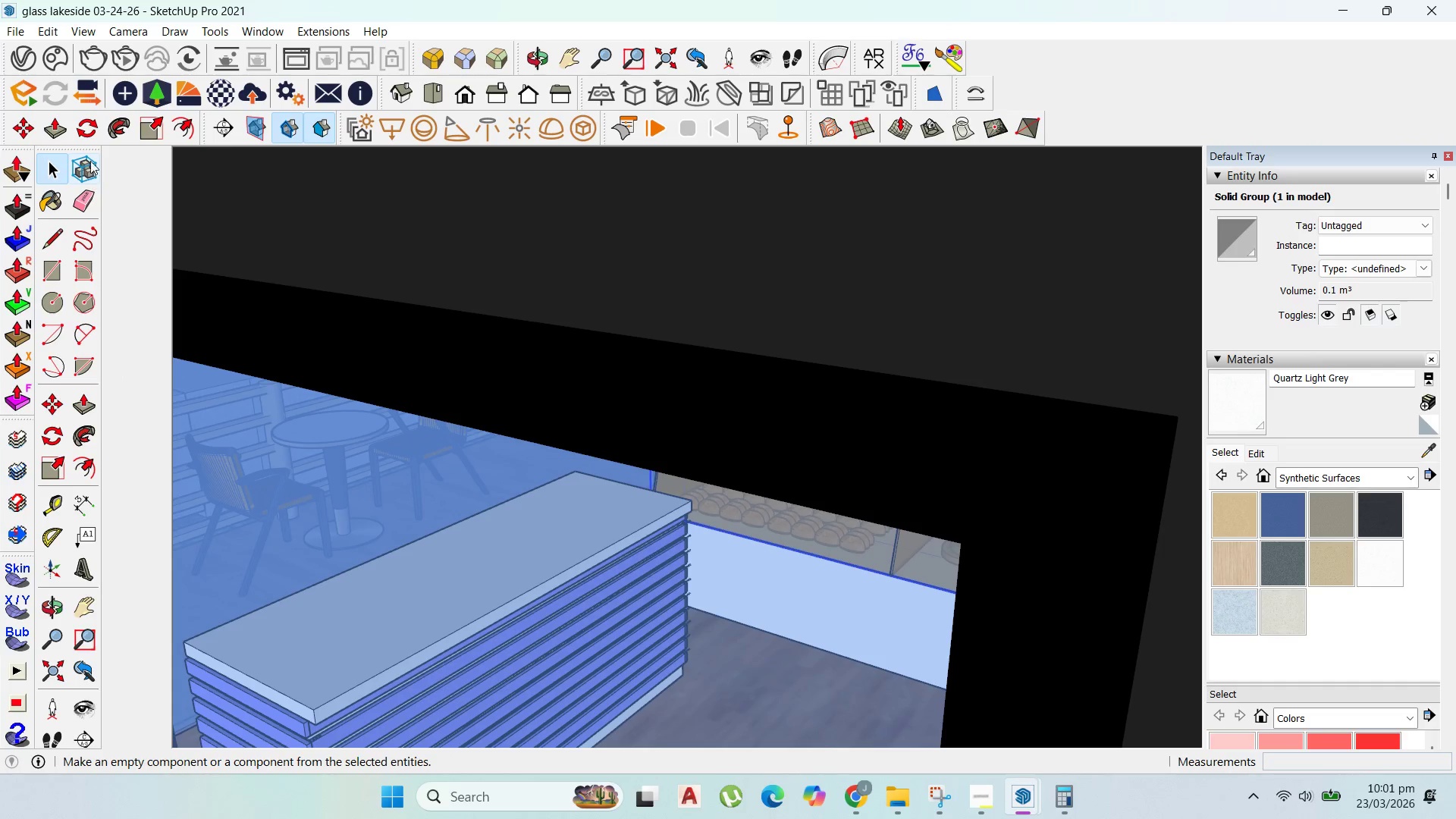 
left_click_drag(start_coordinate=[90, 150], to_coordinate=[97, 152])
 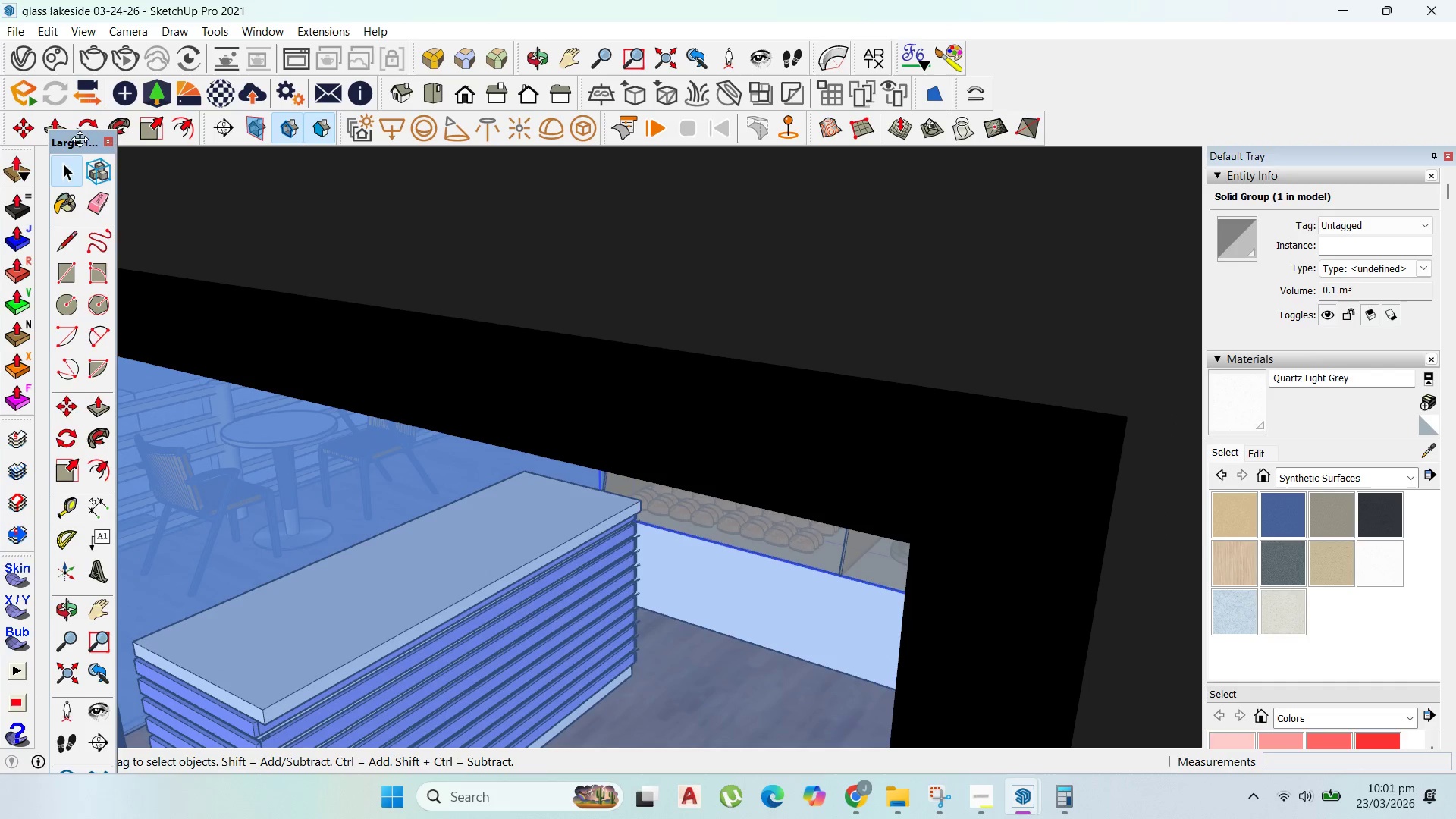 
left_click_drag(start_coordinate=[82, 139], to_coordinate=[59, 175])
 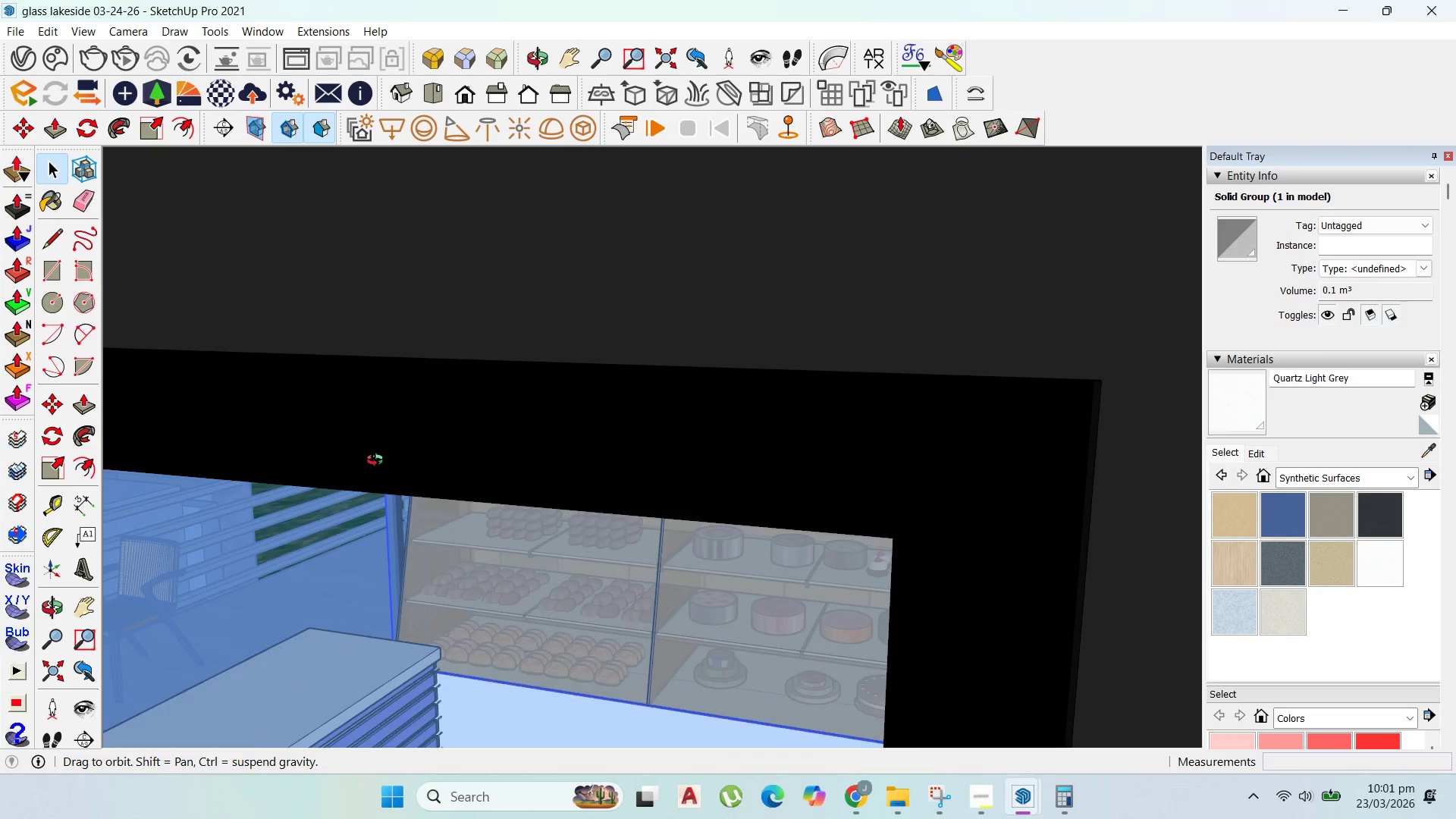 
scroll: coordinate [410, 539], scroll_direction: down, amount: 4.0
 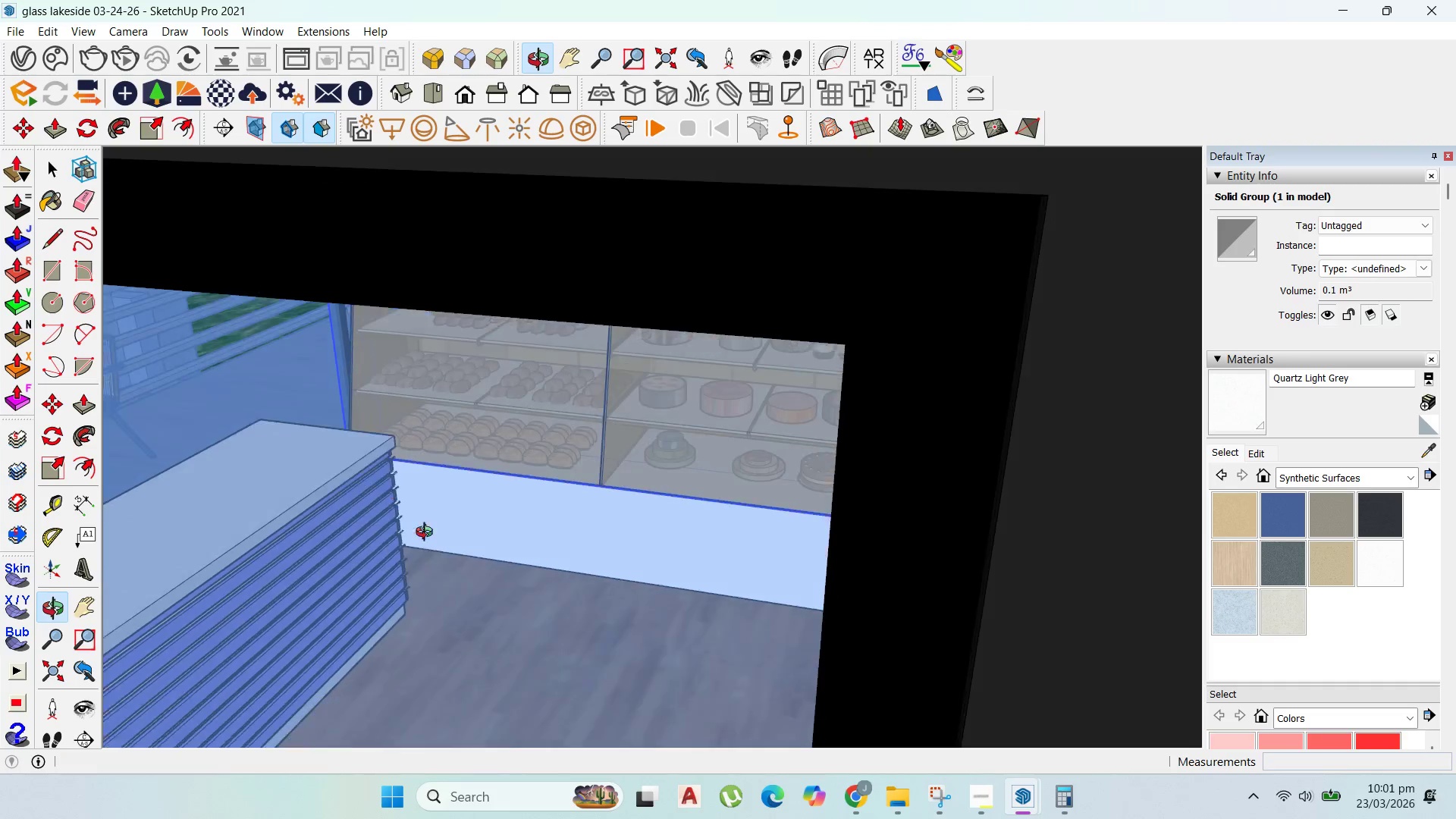 
scroll: coordinate [370, 594], scroll_direction: up, amount: 29.0
 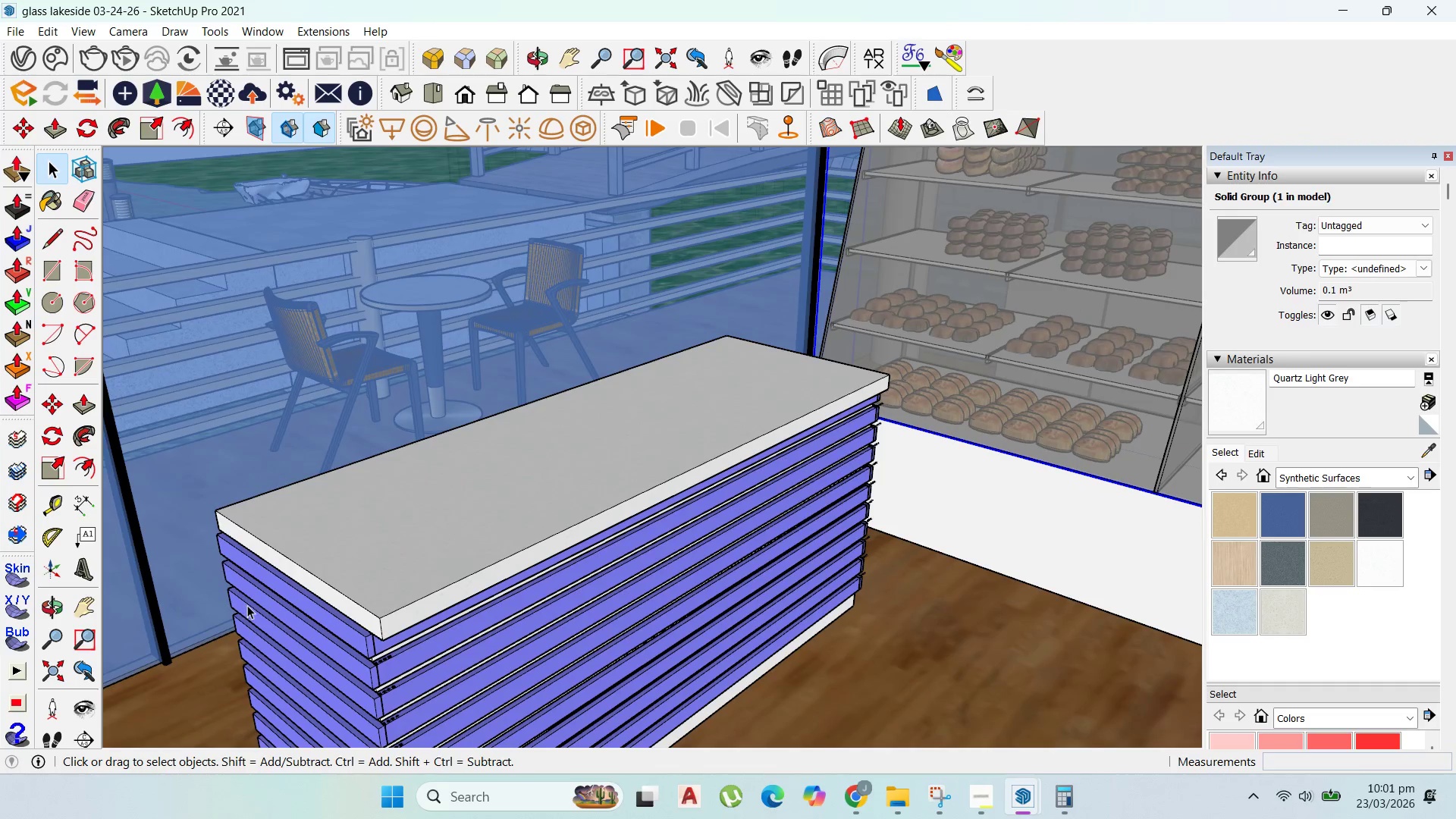 
left_click([262, 586])
 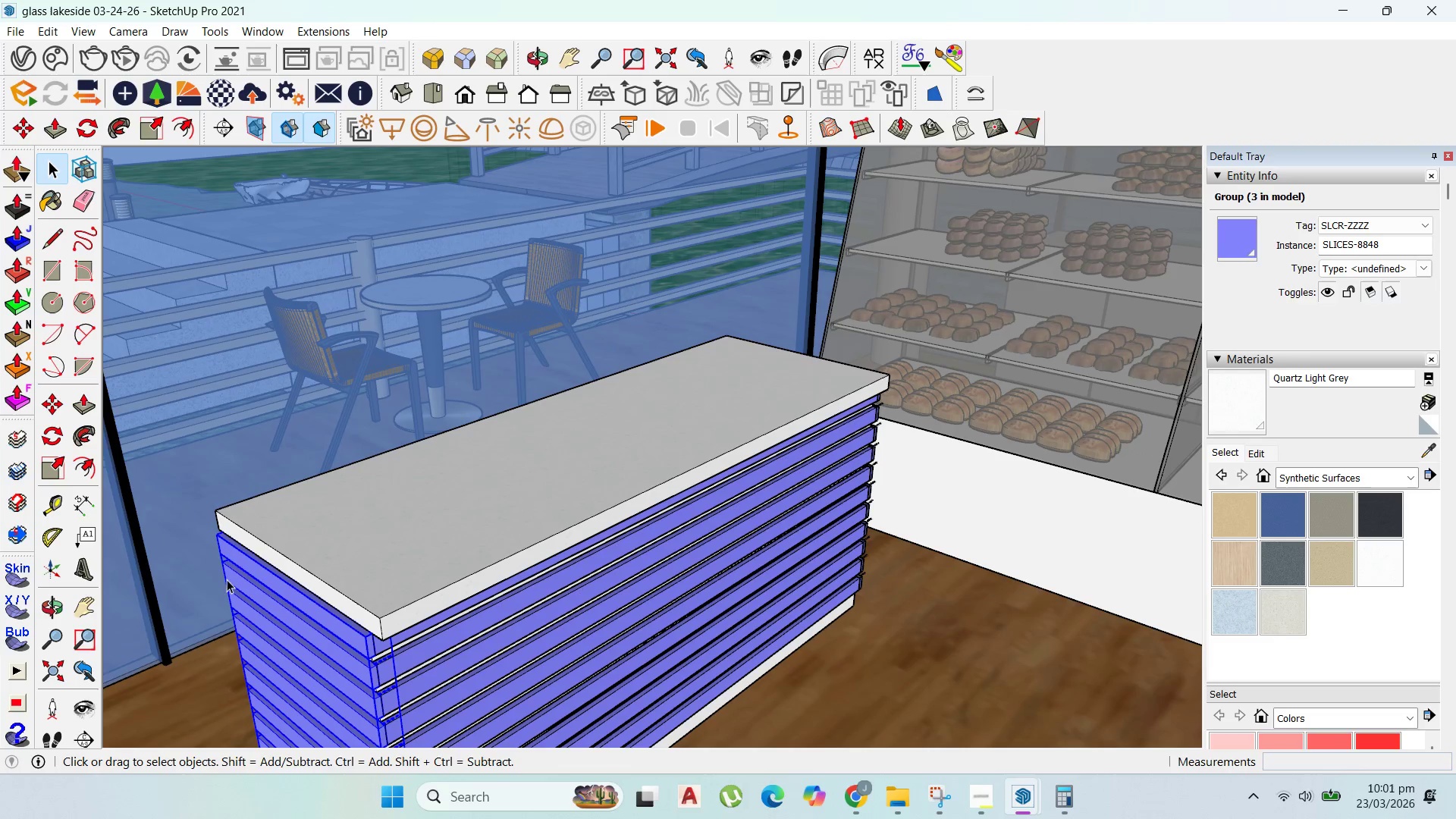 
key(M)
 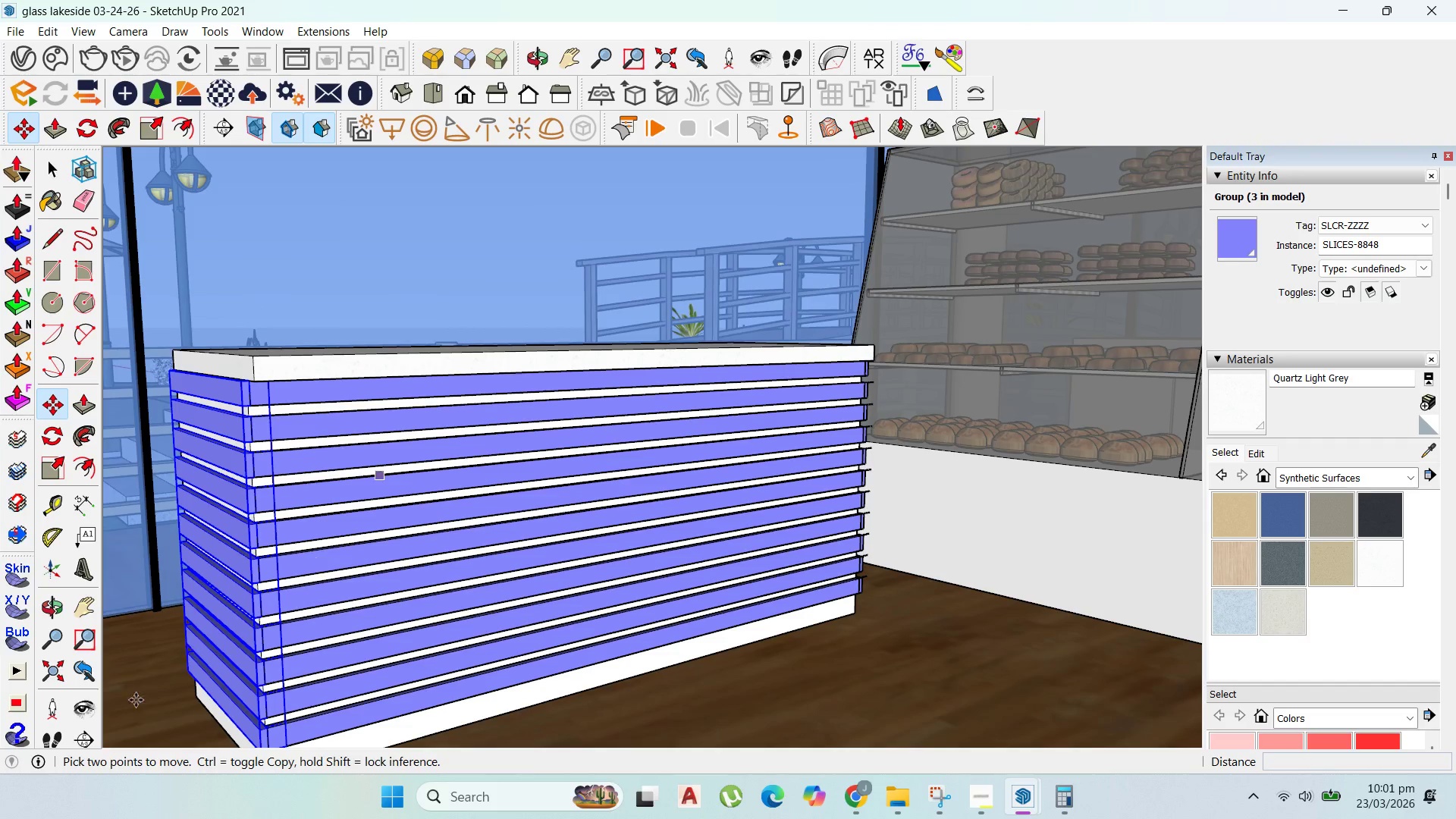 
key(Control+ControlLeft)
 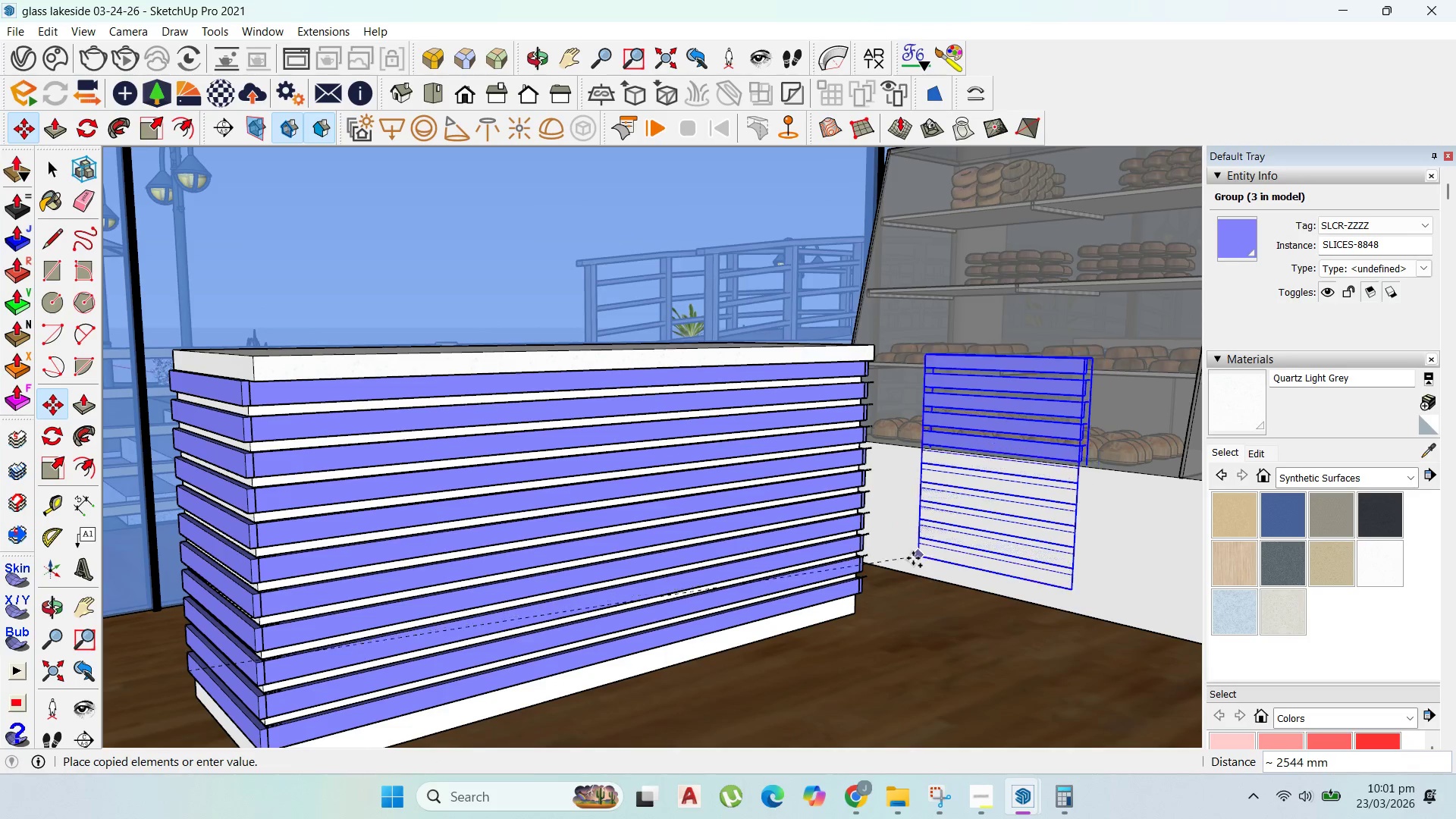 
left_click([902, 563])
 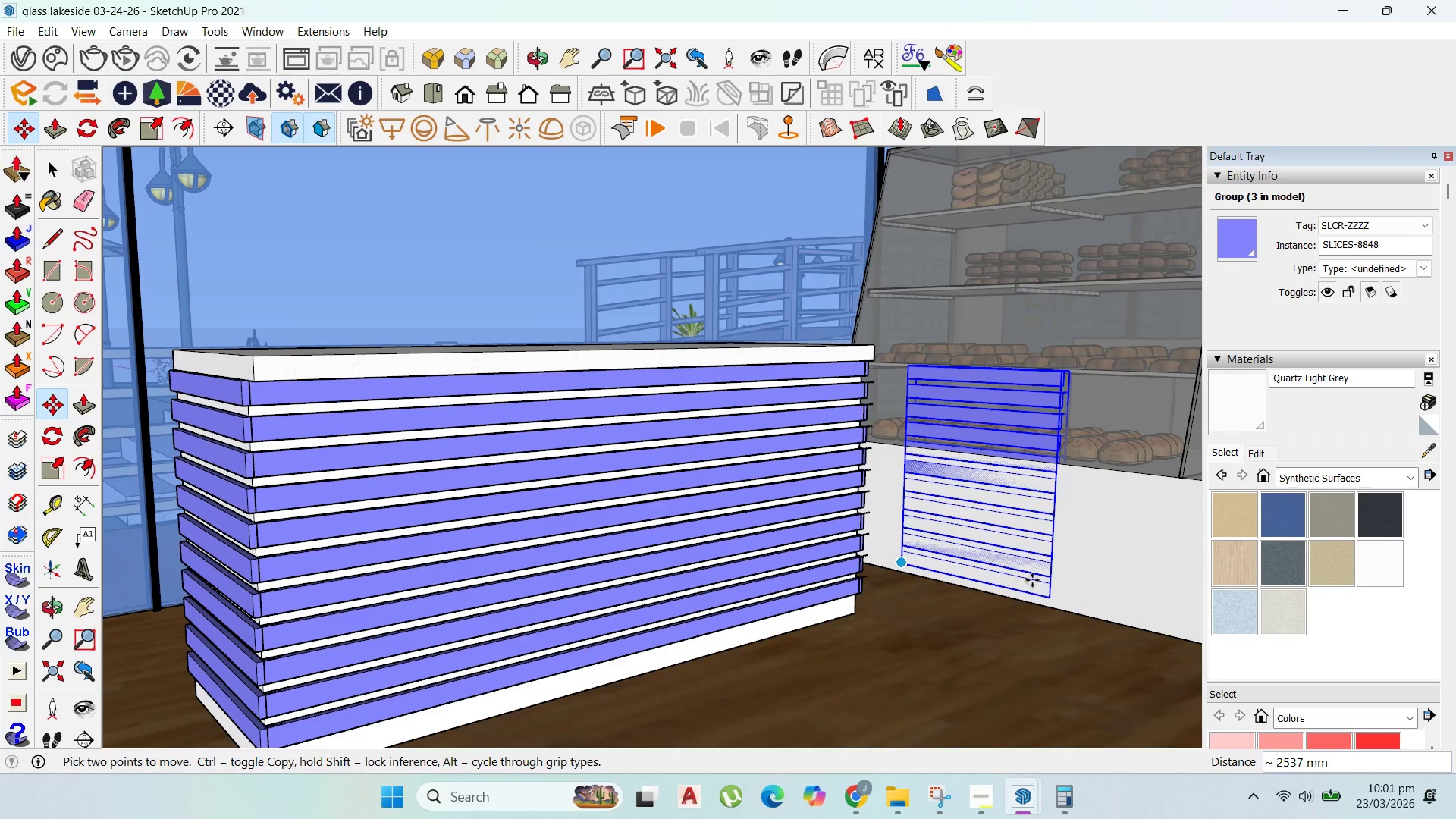 
scroll: coordinate [1068, 583], scroll_direction: up, amount: 3.0
 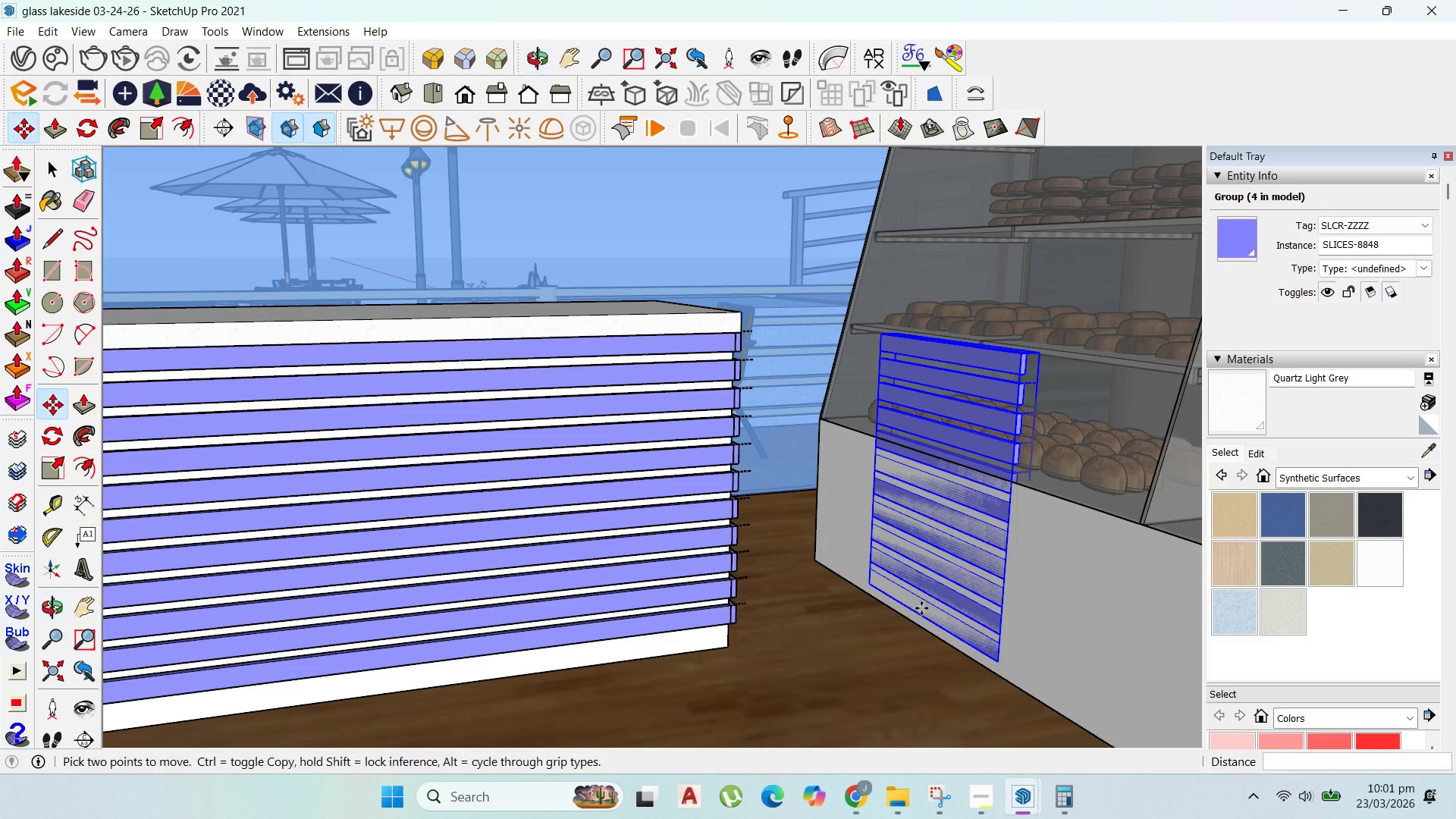 
left_click_drag(start_coordinate=[984, 604], to_coordinate=[975, 607])
 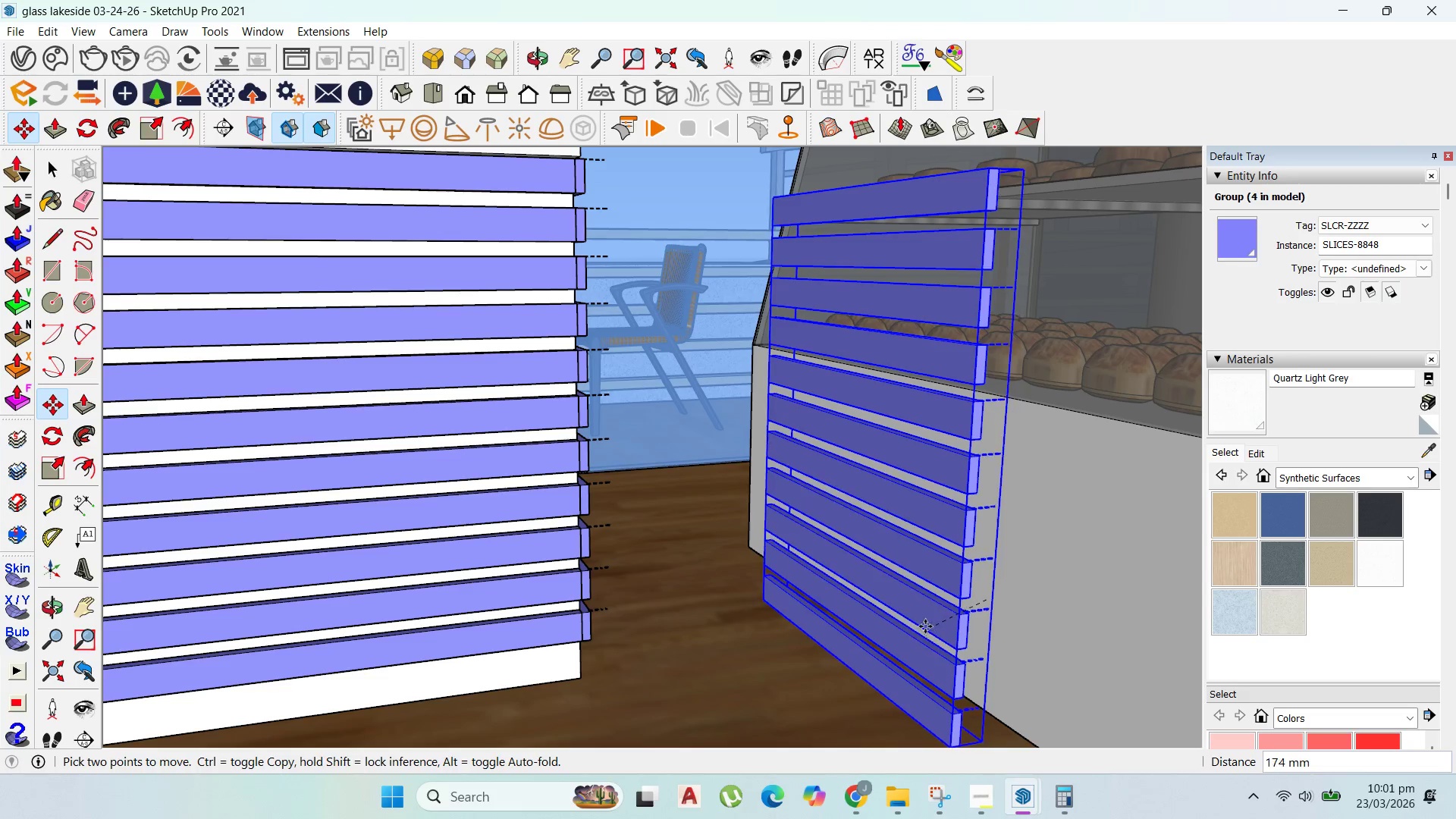 
scroll: coordinate [982, 603], scroll_direction: up, amount: 5.0
 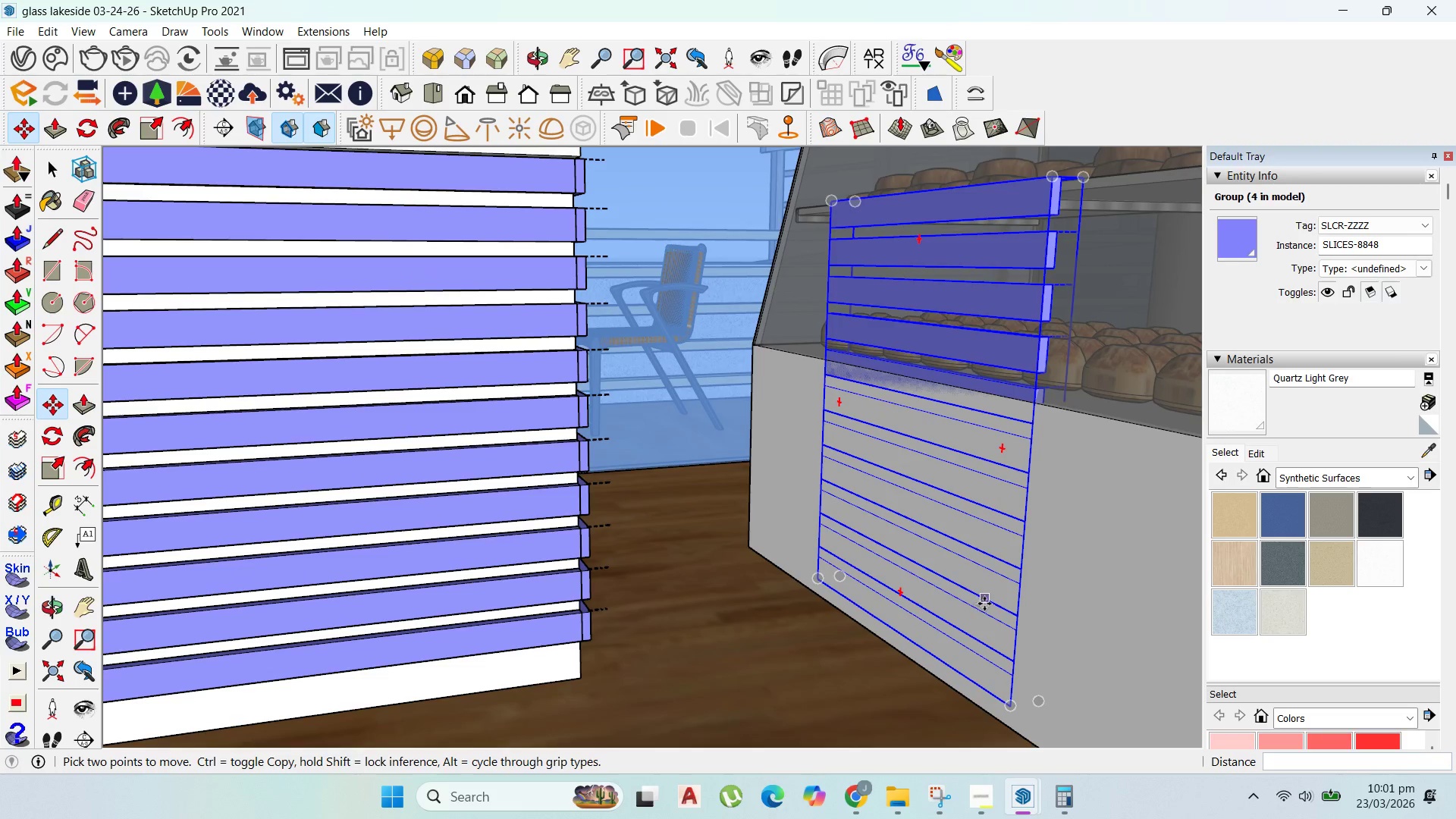 
left_click([922, 610])
 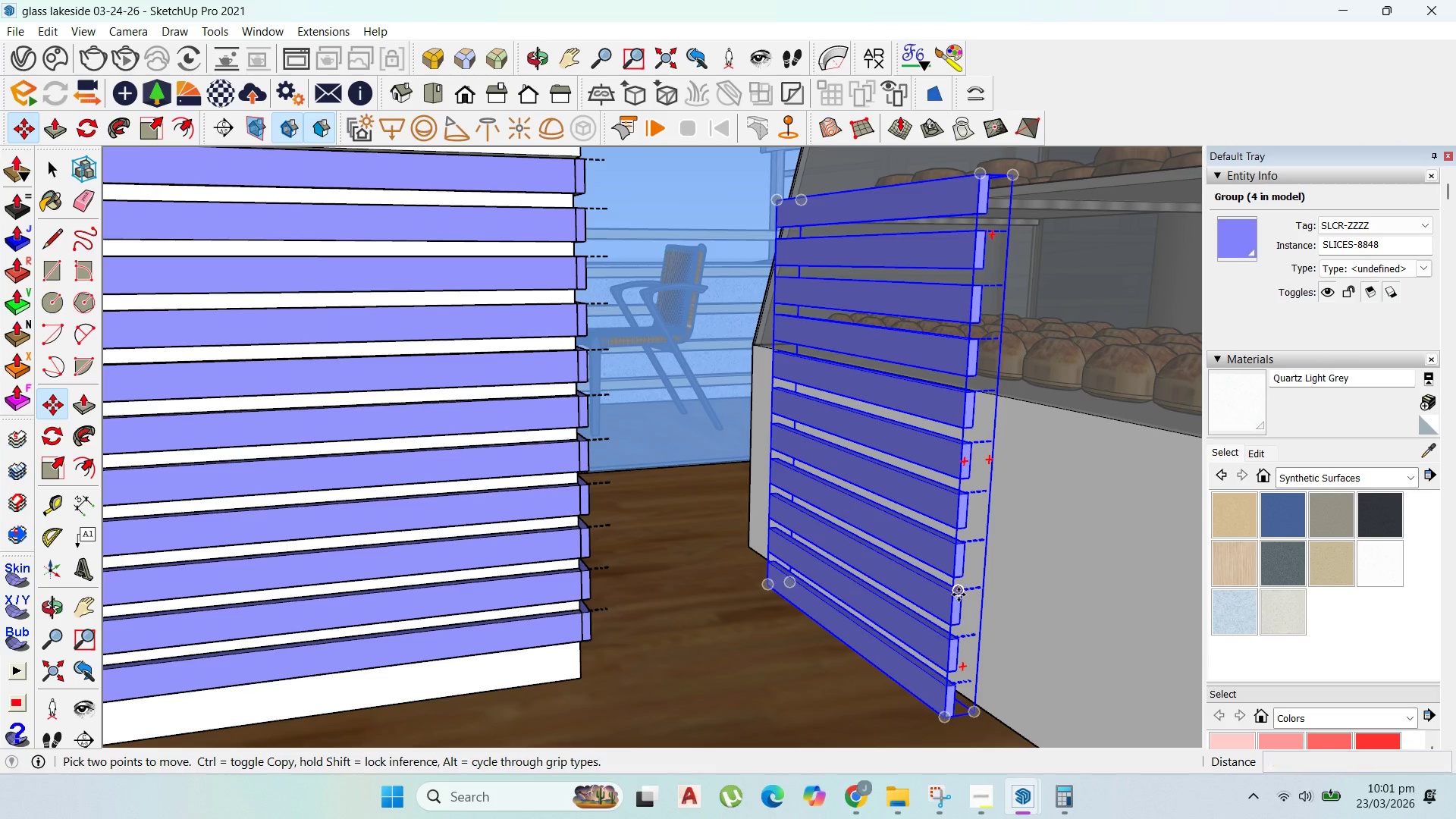 
hold_key(key=ShiftLeft, duration=3.34)
left_click([1026, 584])
 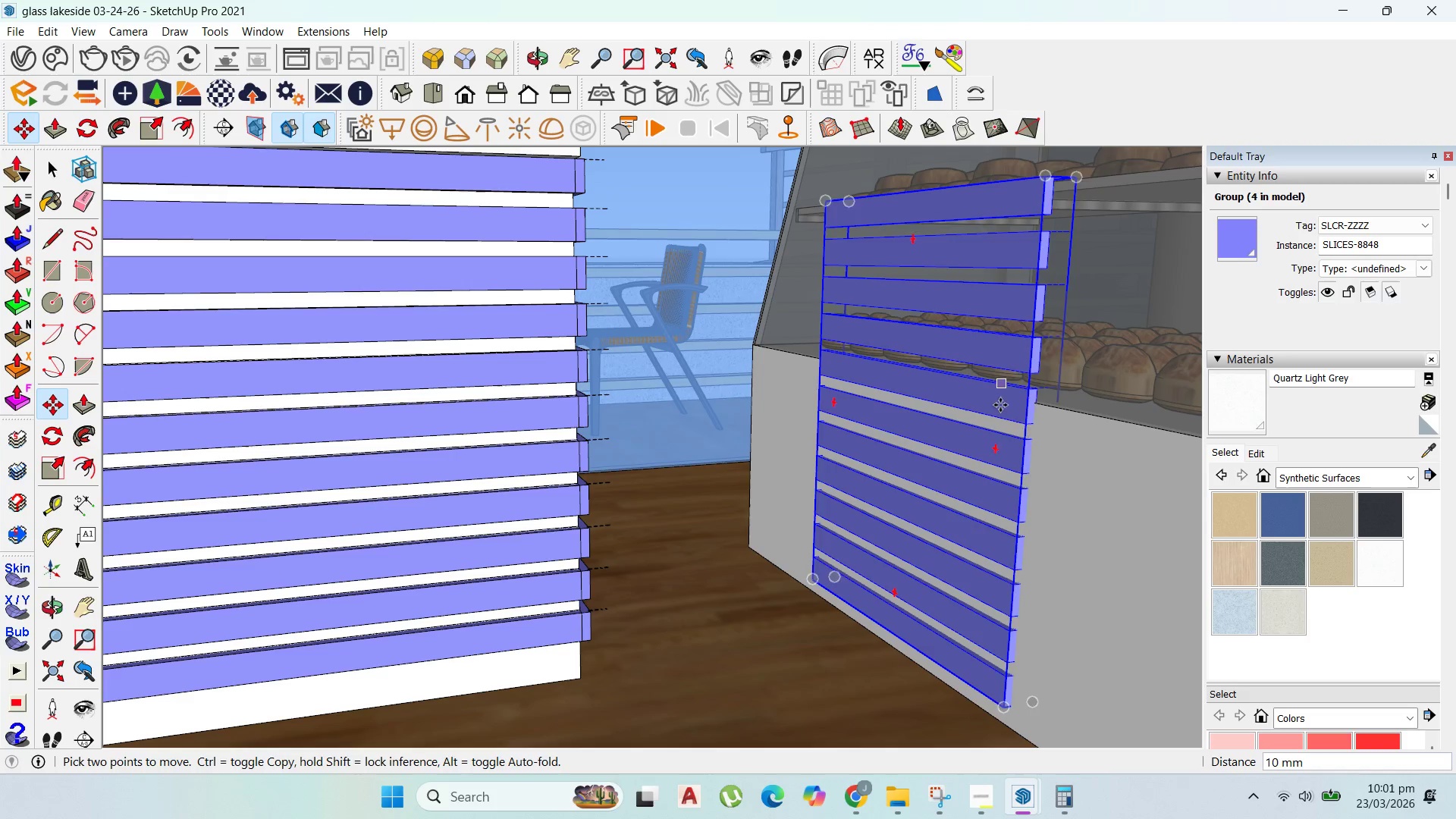 
hold_key(key=ShiftLeft, duration=1.5)
 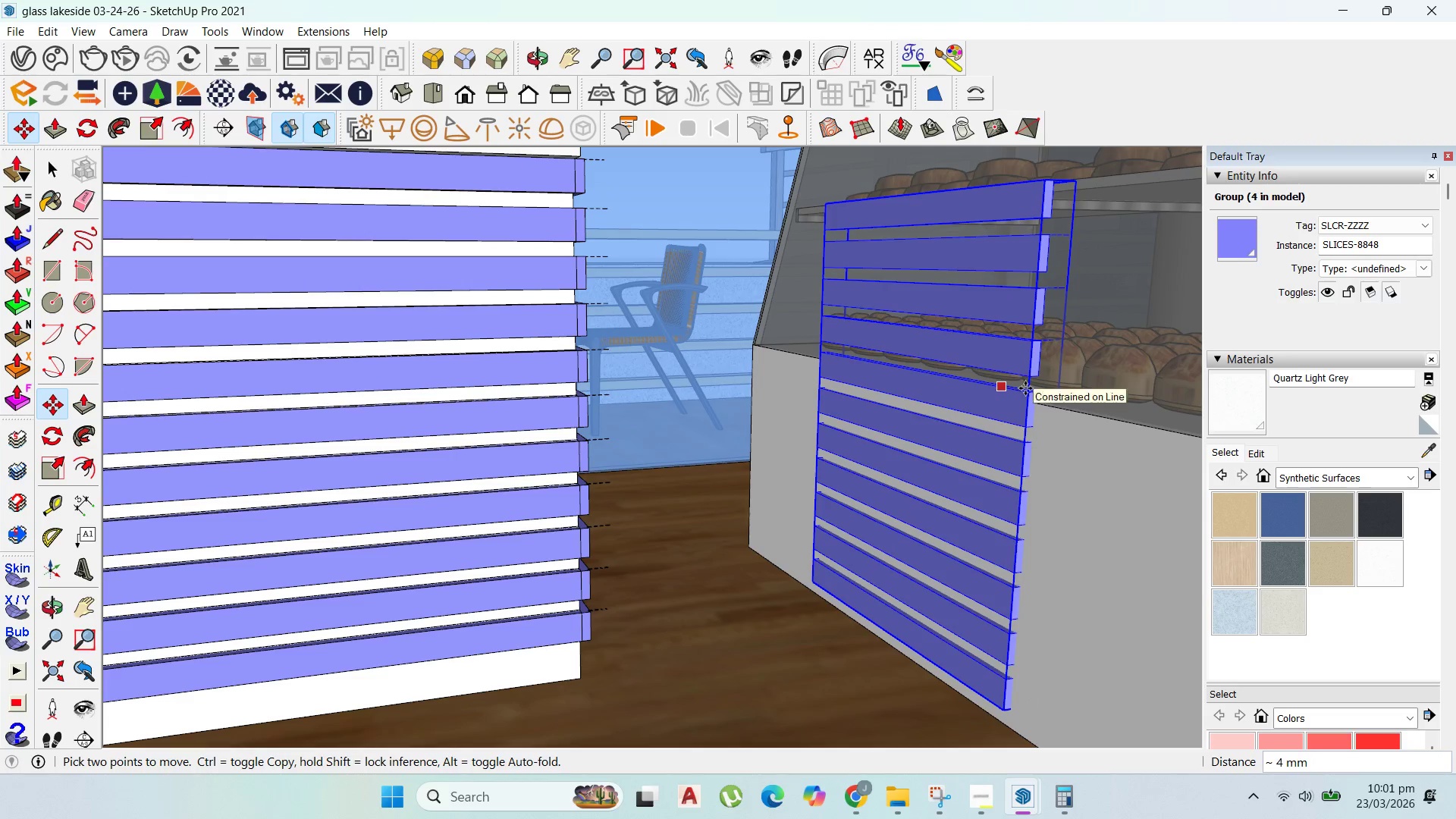 
hold_key(key=ShiftLeft, duration=1.5)
 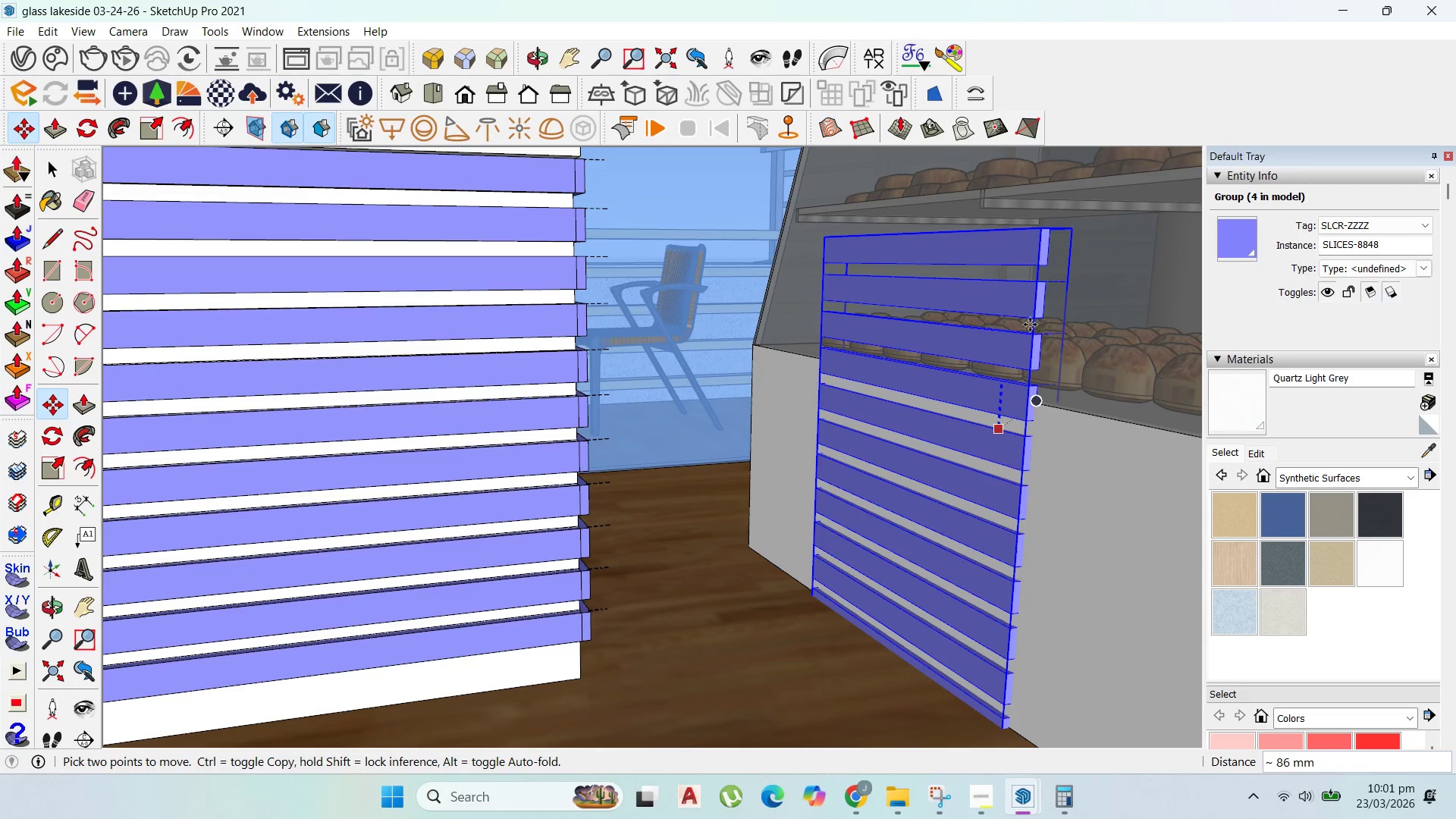 
hold_key(key=ShiftLeft, duration=1.5)
left_click([993, 315])
 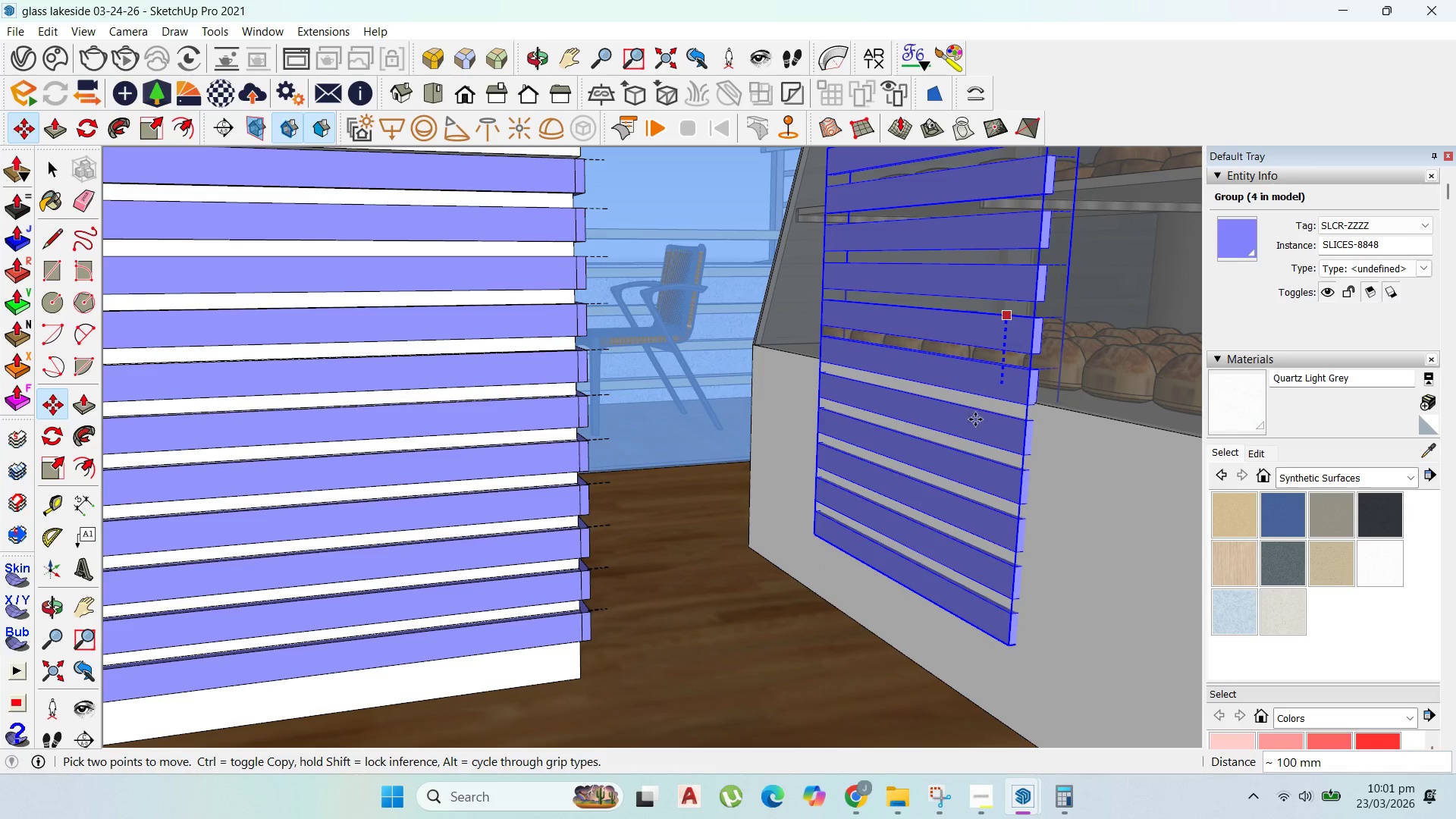 
key(Shift+ShiftLeft)
 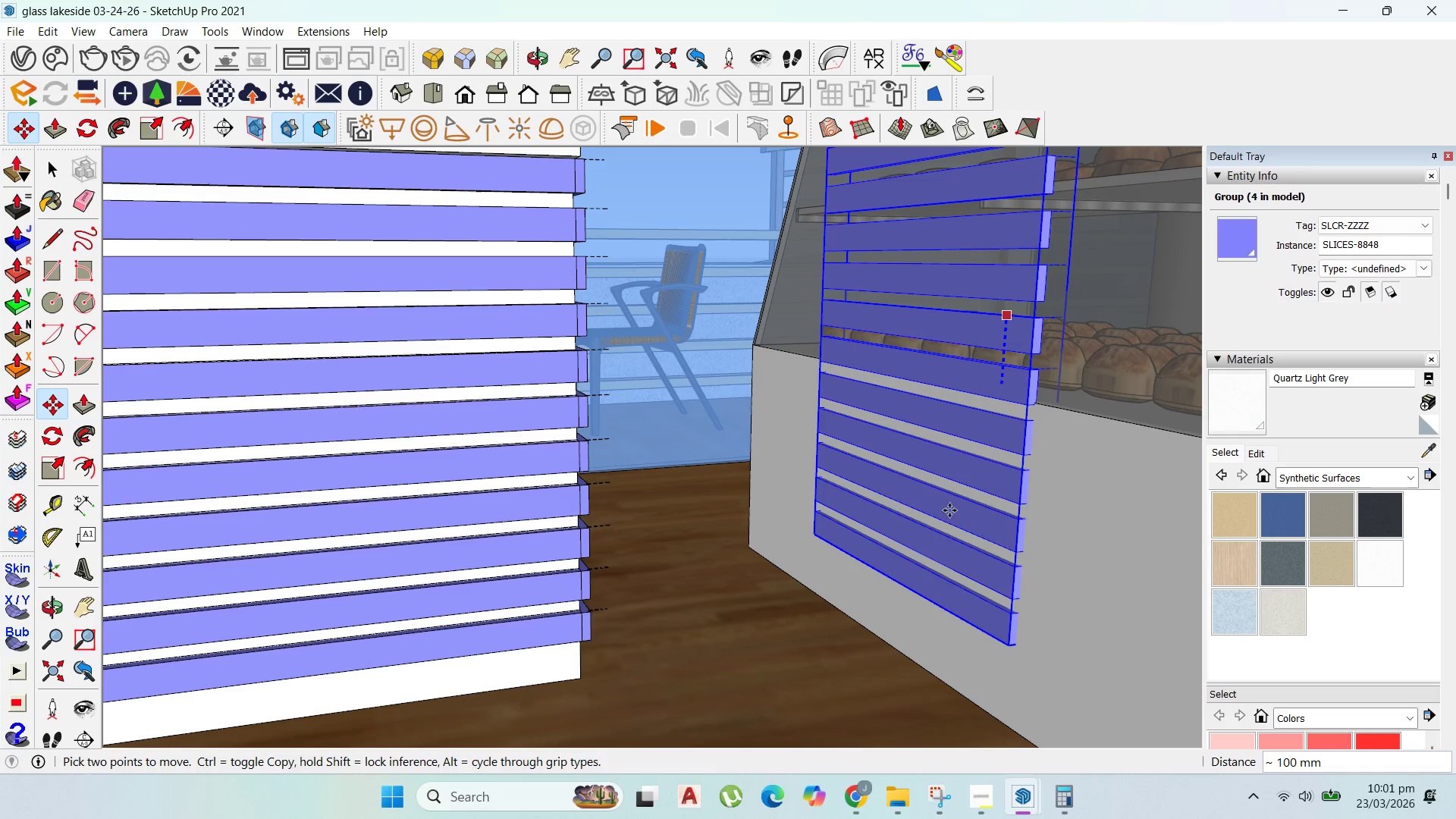 
key(Shift+ShiftLeft)
 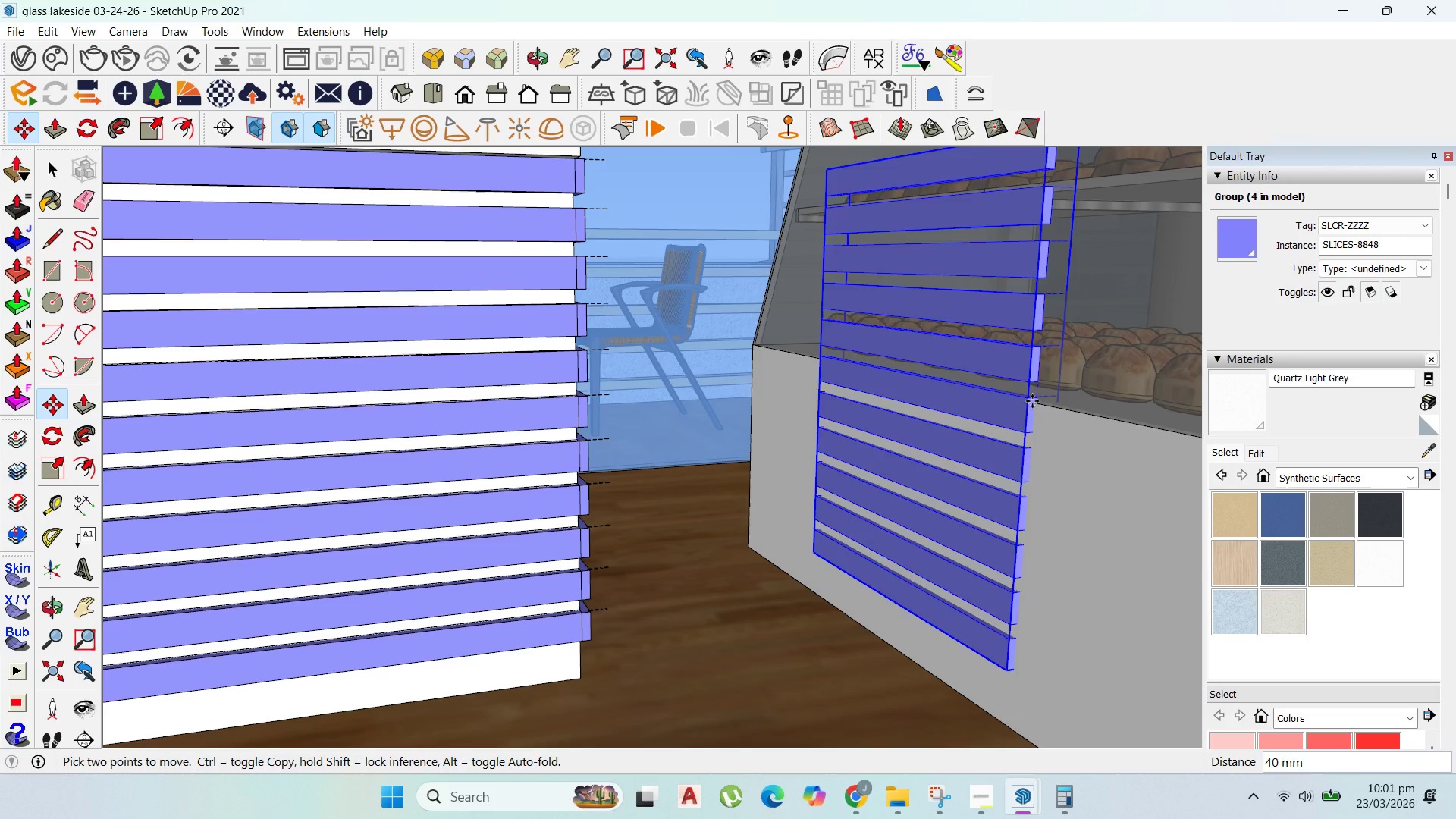 
hold_key(key=ShiftLeft, duration=1.03)
 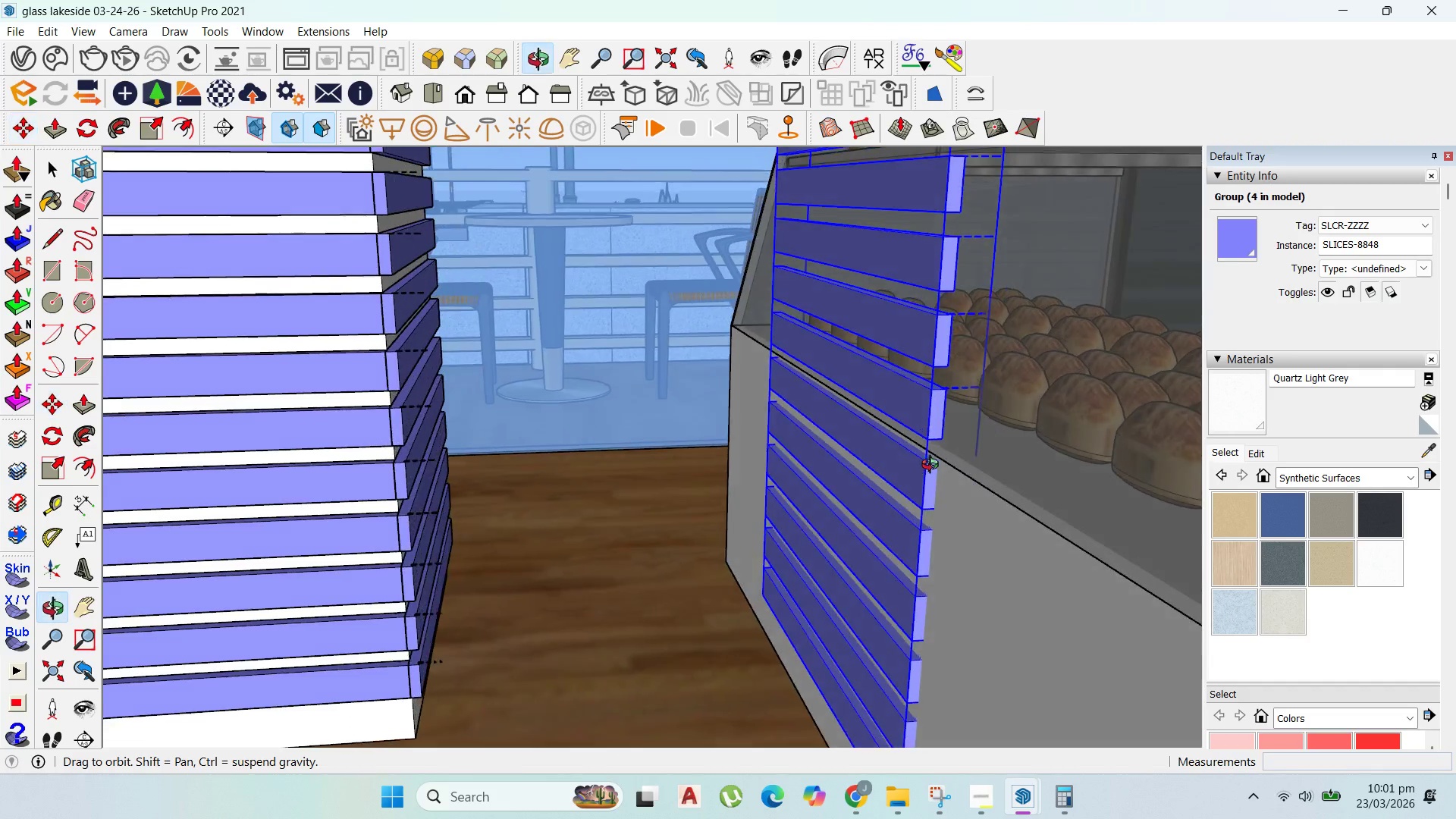 
scroll: coordinate [1031, 406], scroll_direction: up, amount: 2.0
 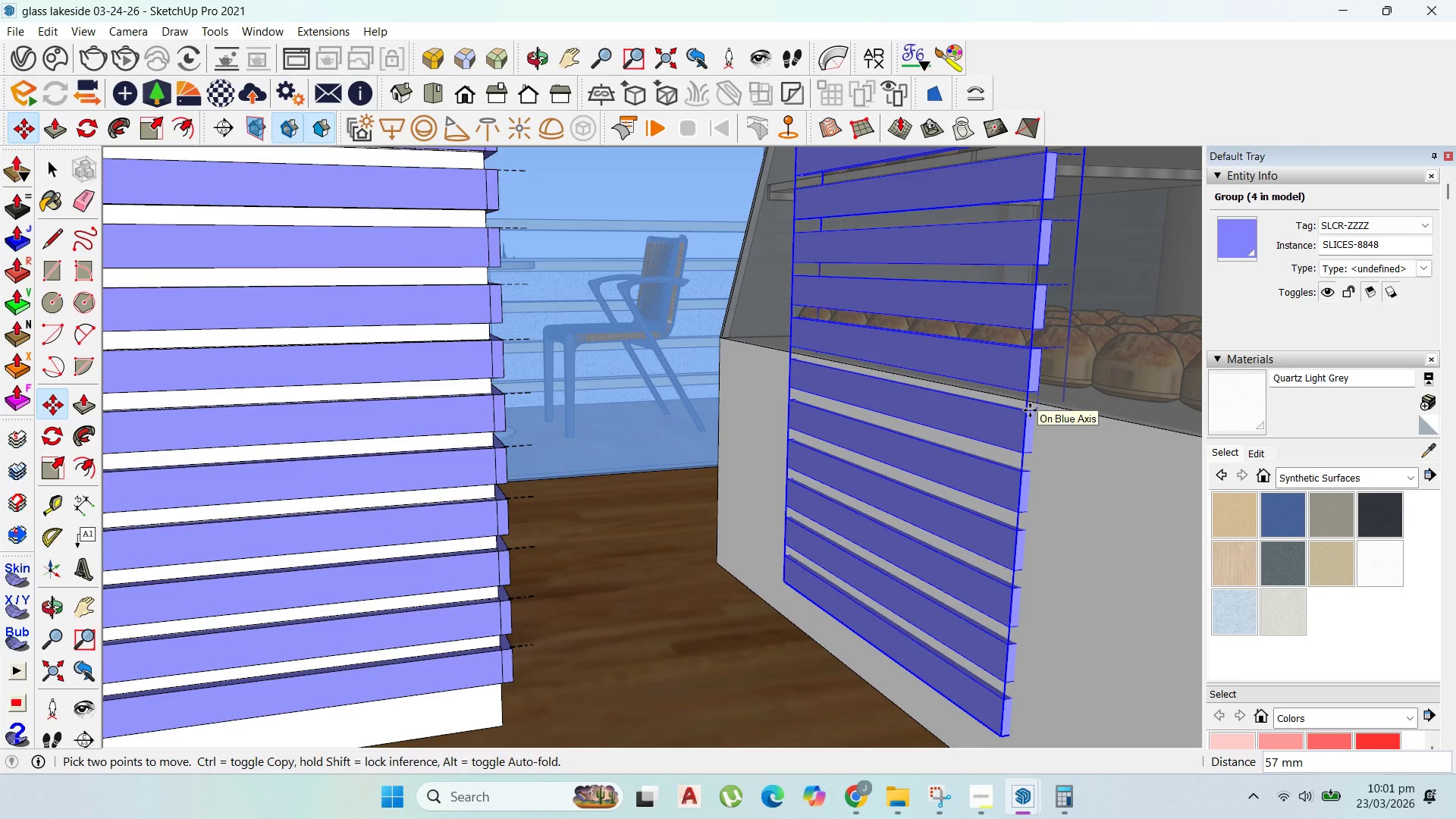 
left_click([1028, 406])
 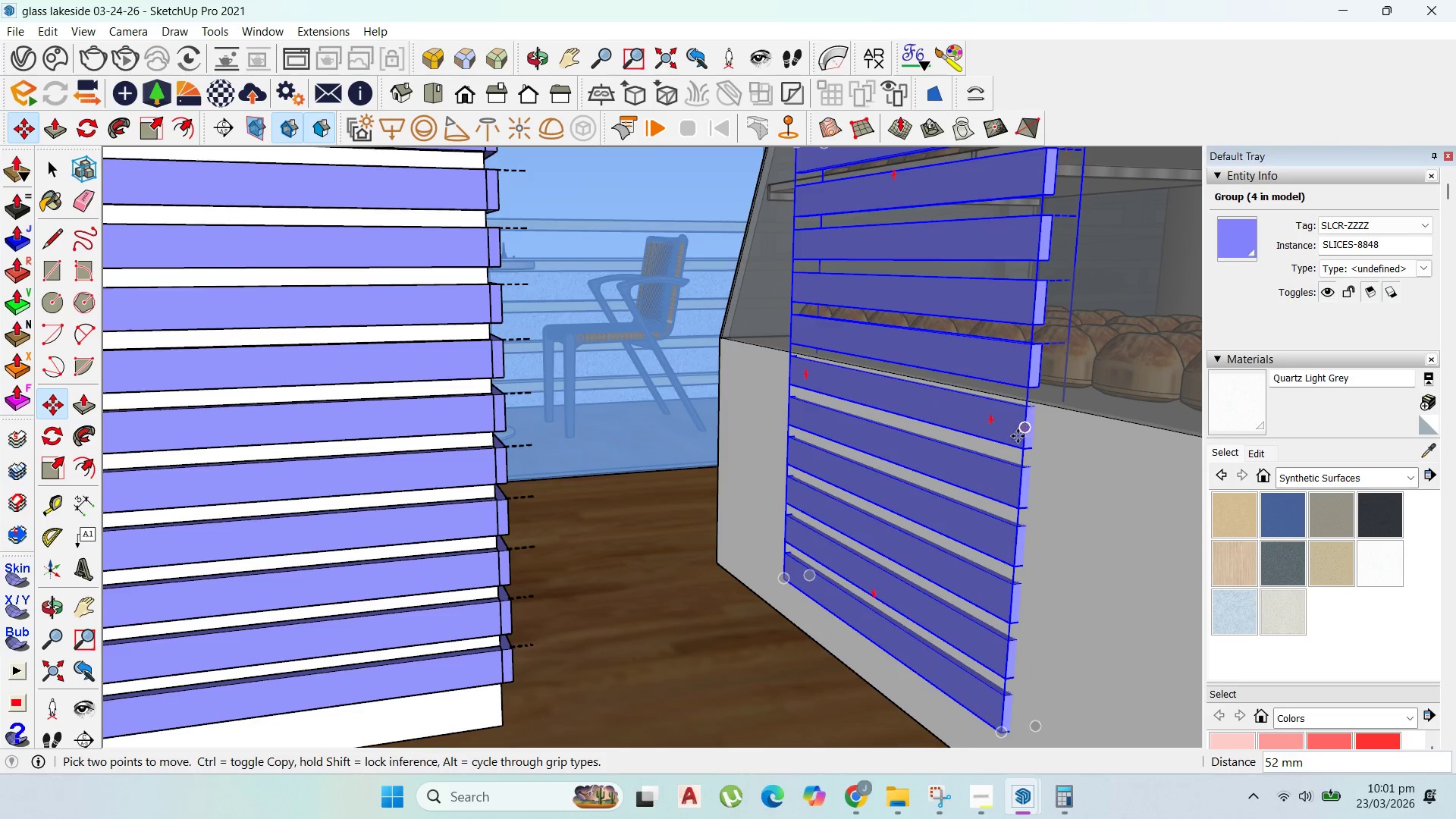 
scroll: coordinate [1023, 434], scroll_direction: up, amount: 1.0
 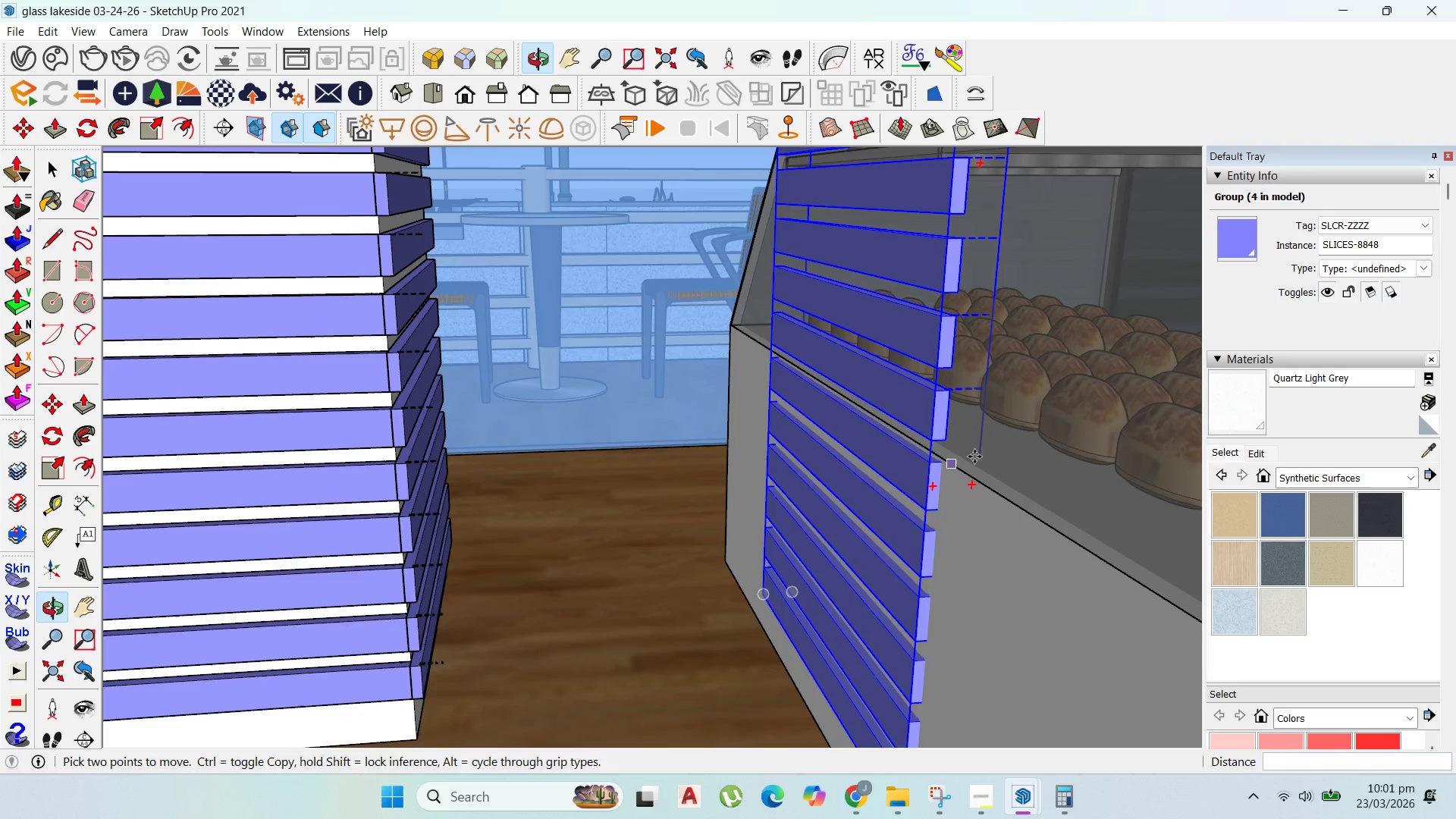 
left_click_drag(start_coordinate=[932, 466], to_coordinate=[927, 466])
 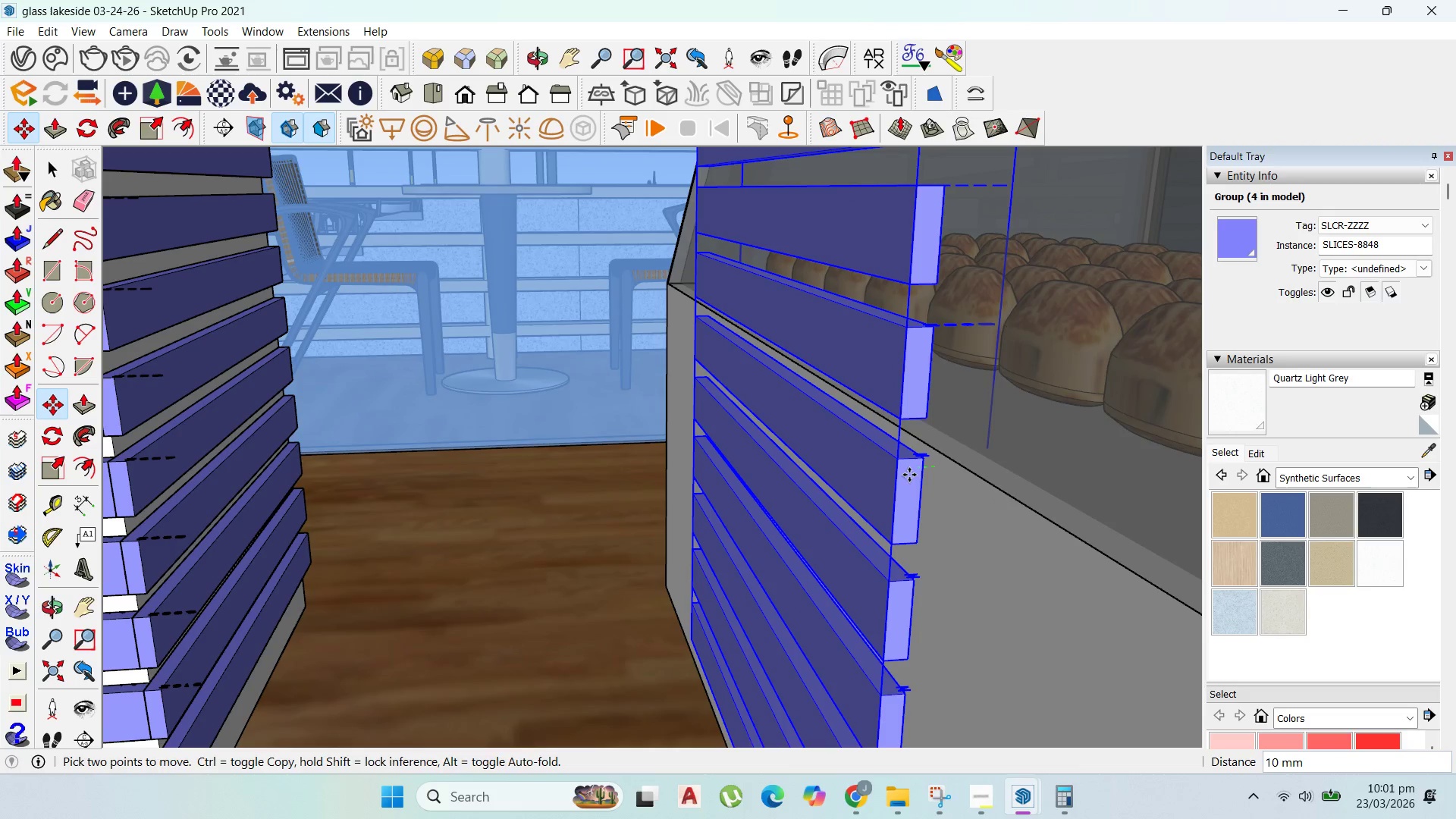 
scroll: coordinate [938, 470], scroll_direction: up, amount: 7.0
 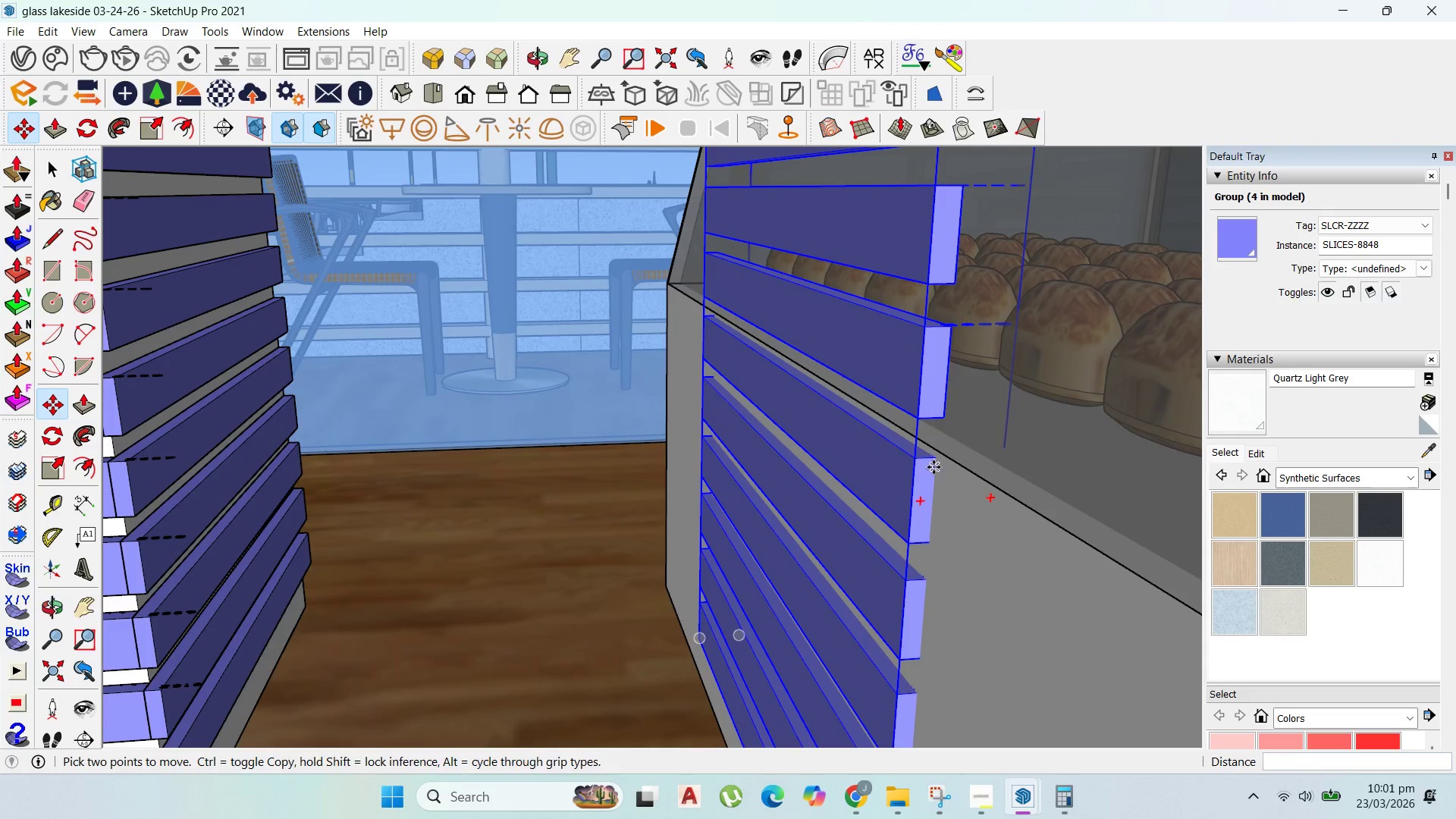 
left_click([909, 475])
 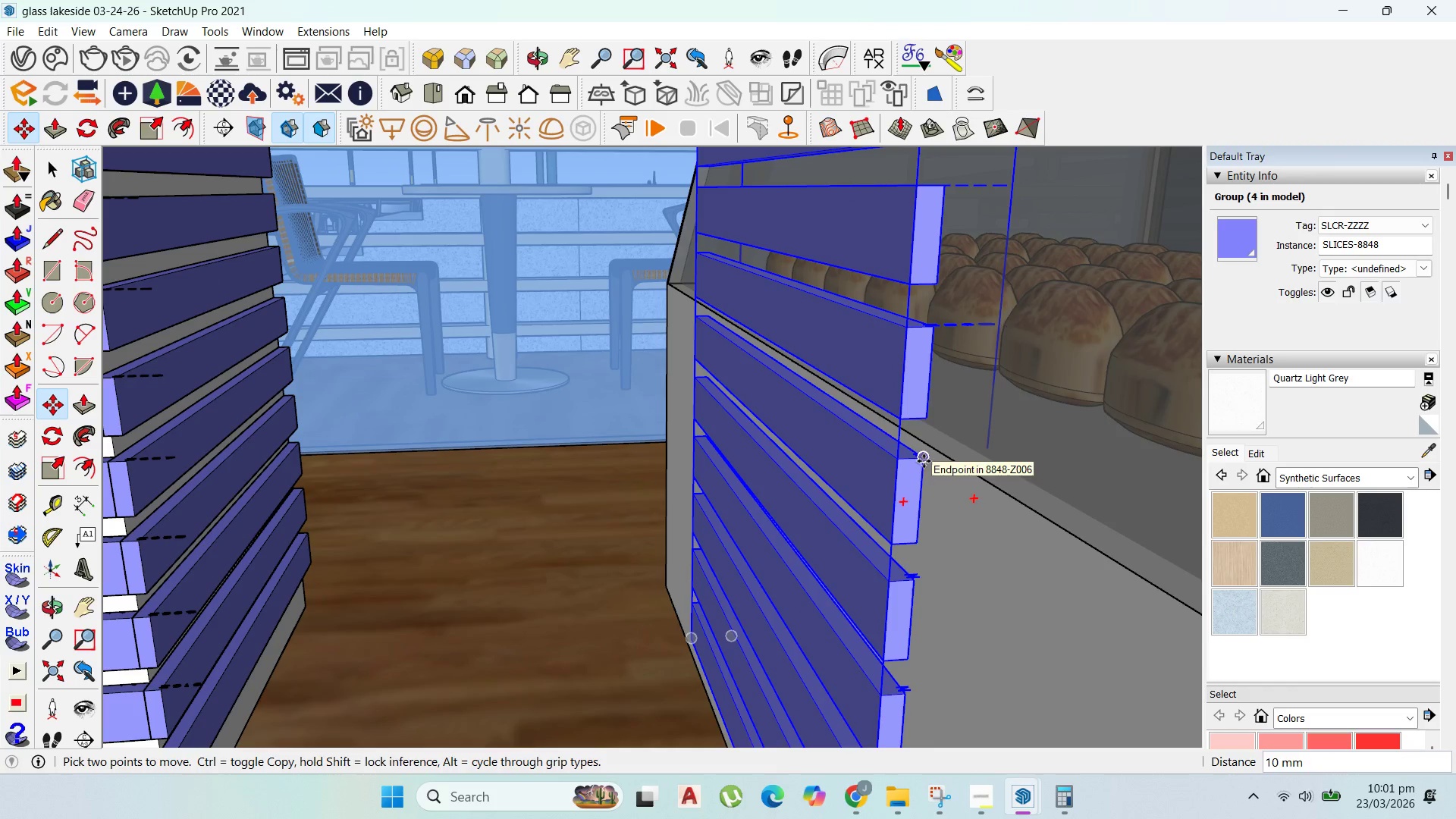 
left_click([924, 461])
 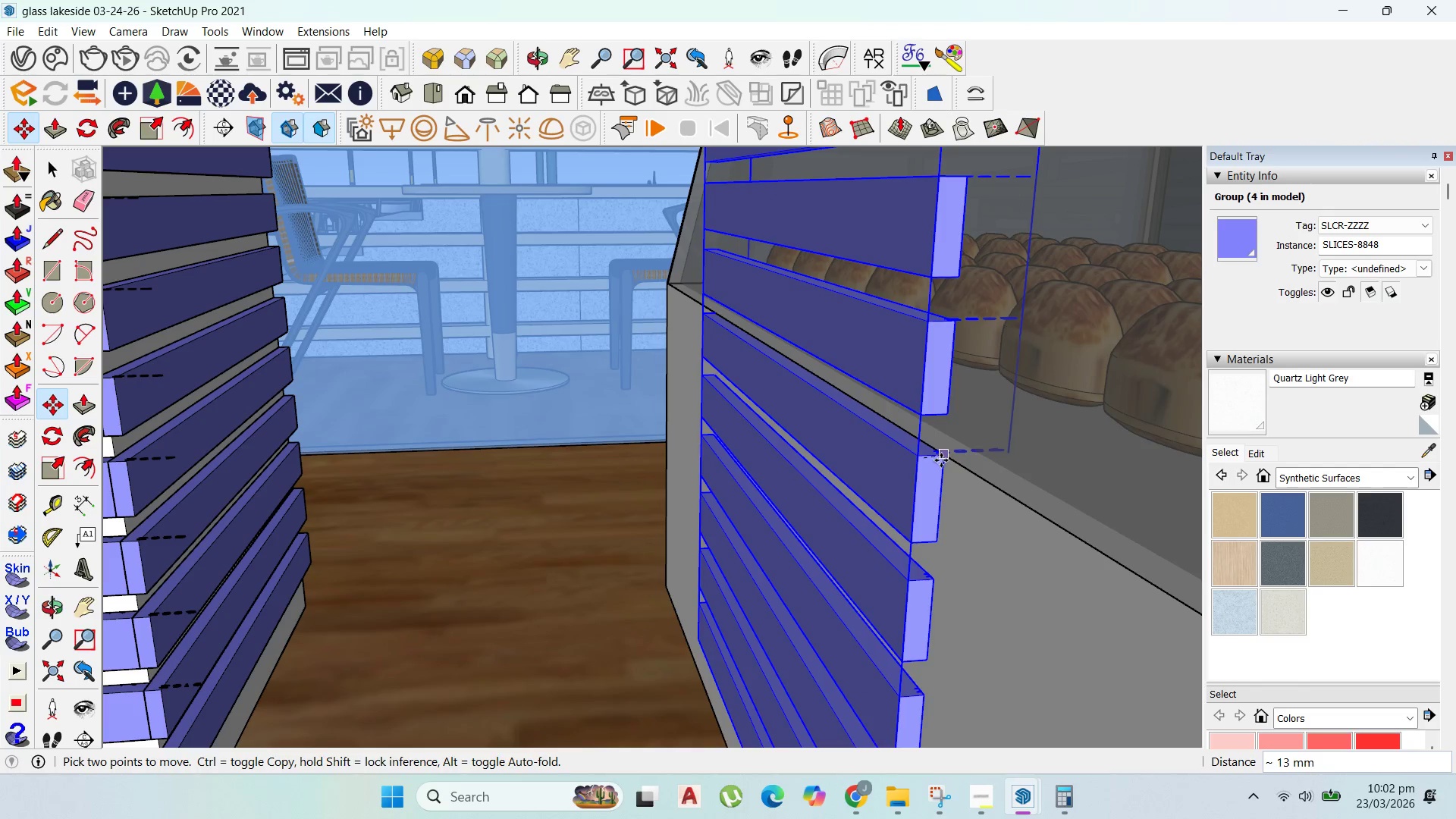 
key(Escape)
 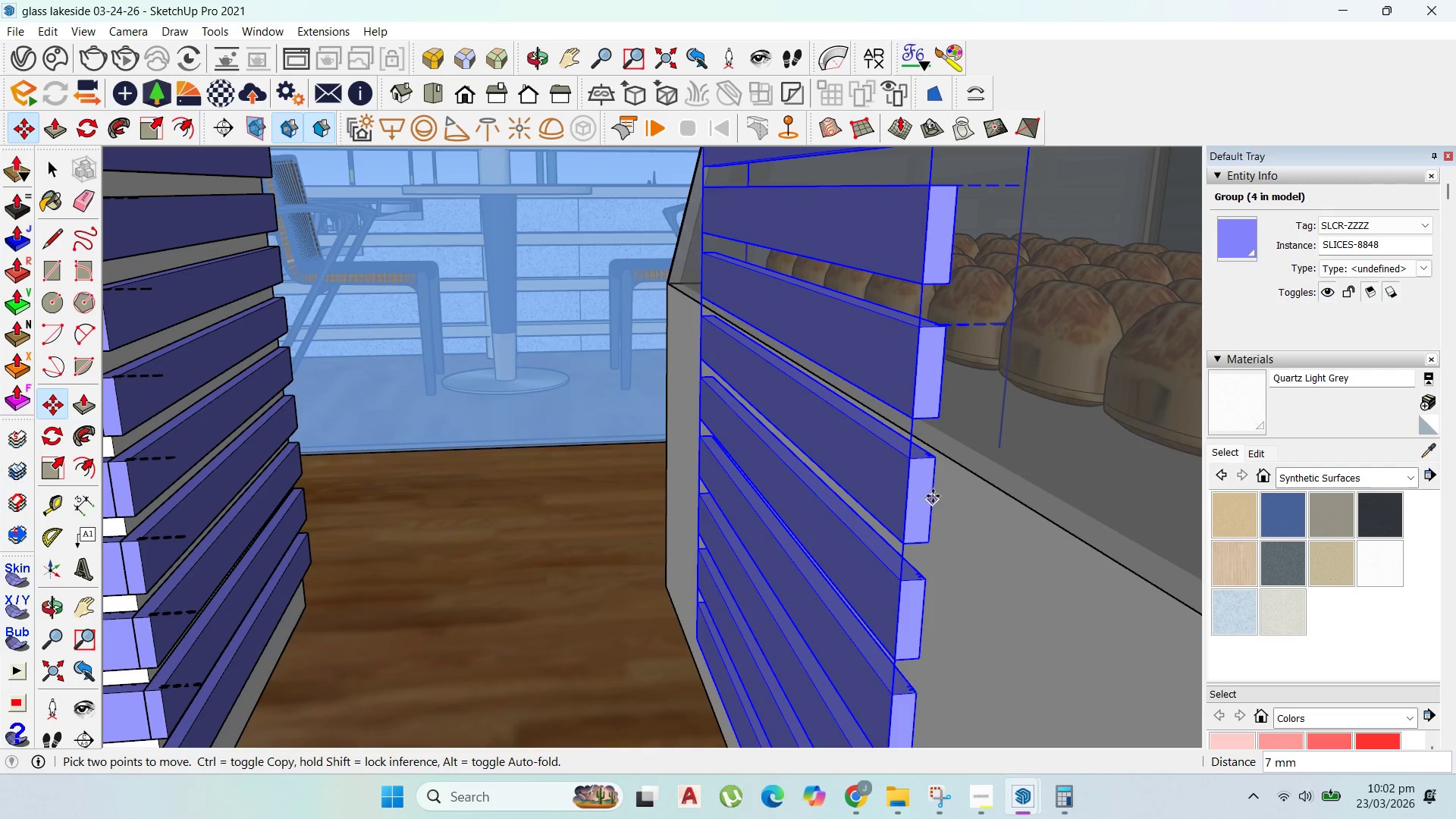 
left_click([934, 495])
 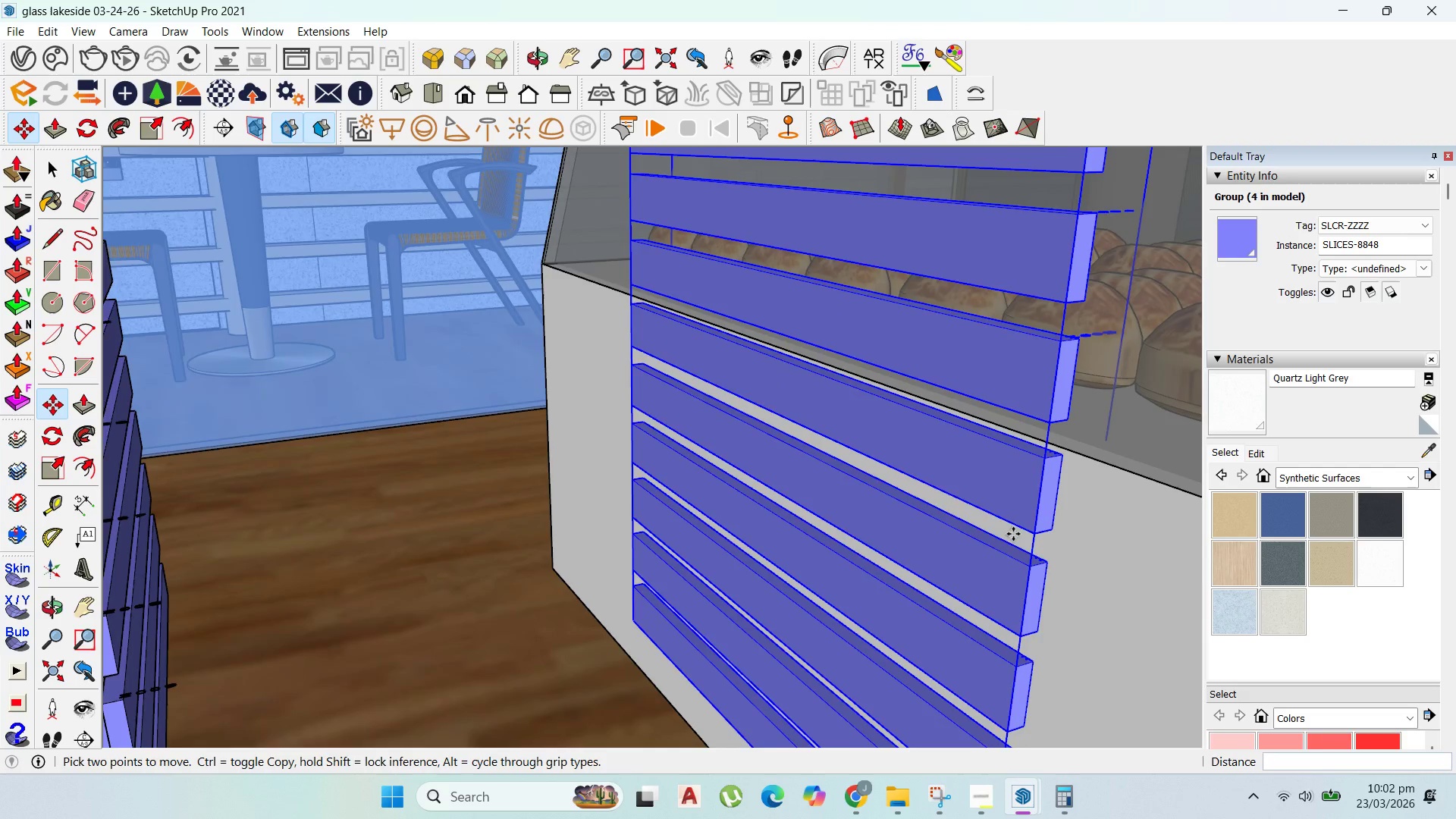 
scroll: coordinate [458, 519], scroll_direction: down, amount: 7.0
 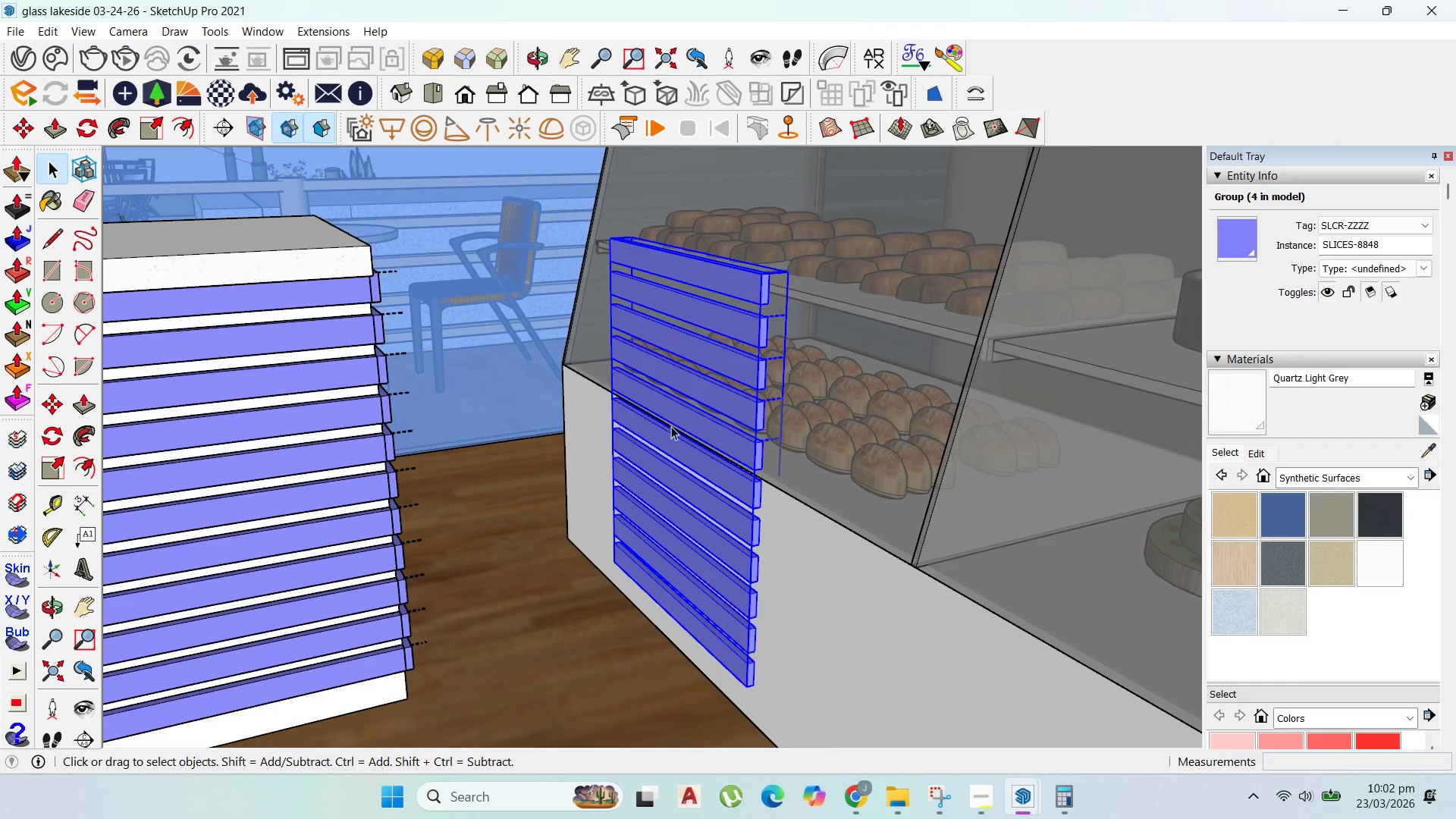 
double_click([673, 428])
 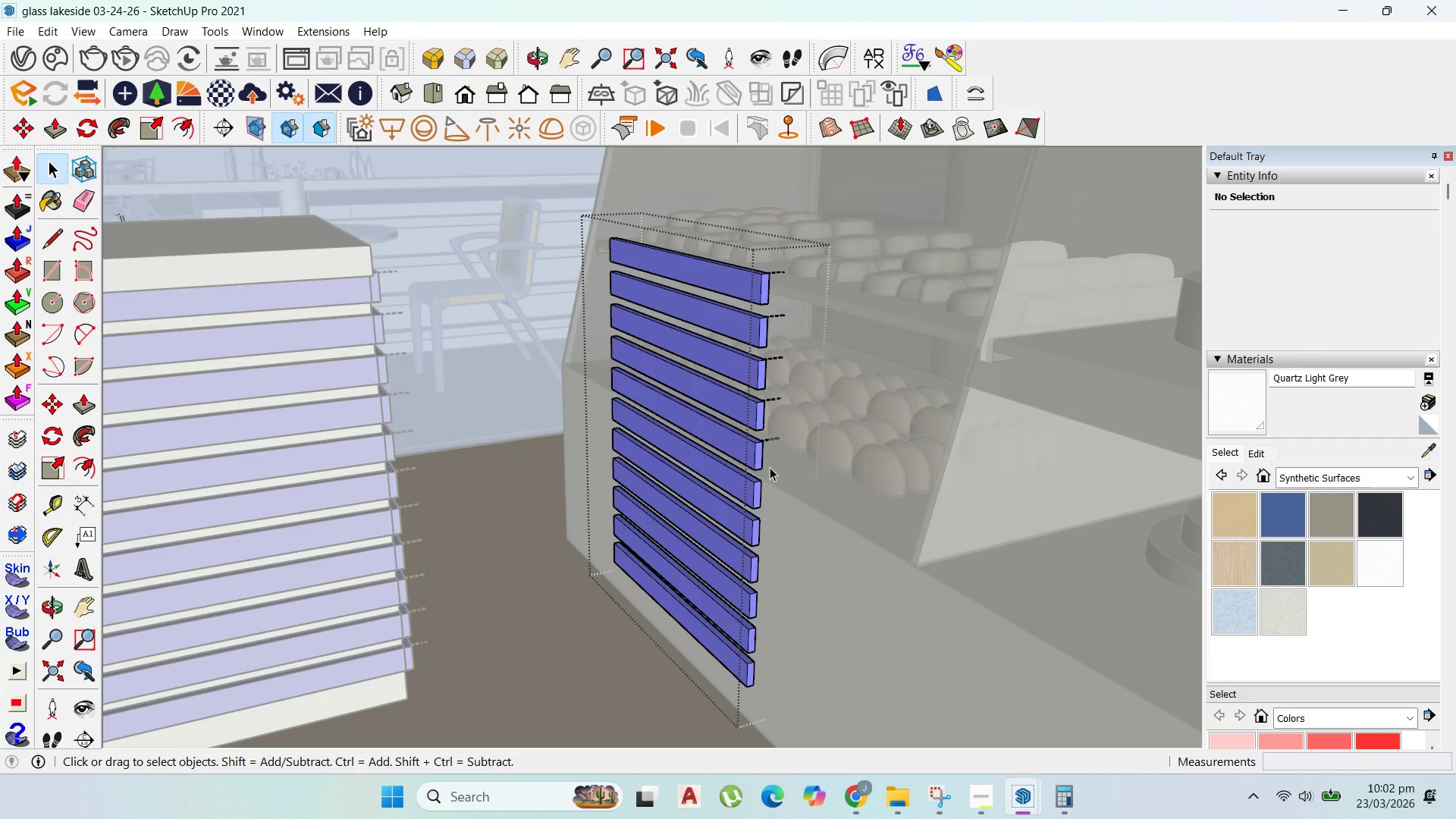 
left_click_drag(start_coordinate=[770, 467], to_coordinate=[706, 245])
 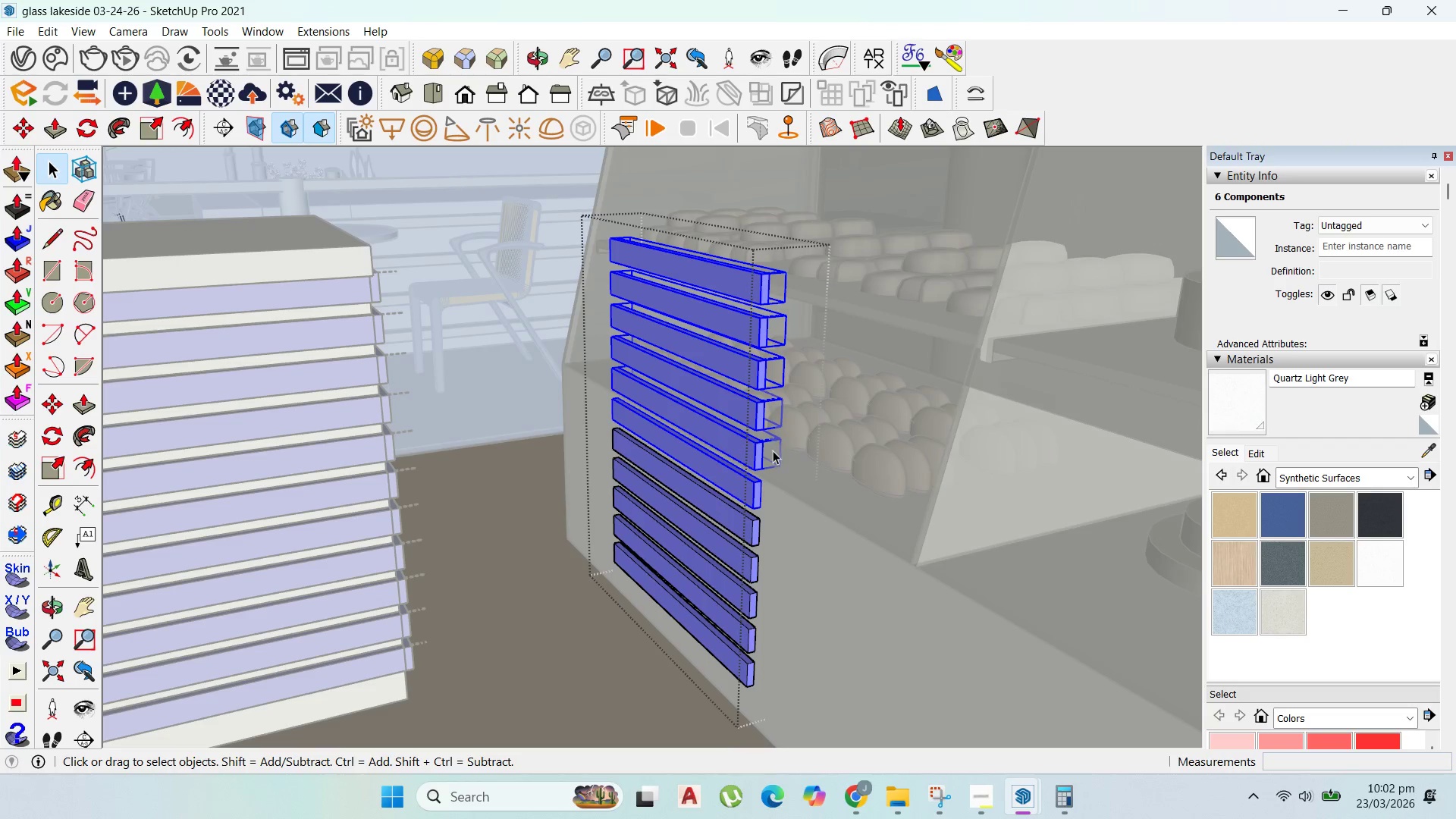 
left_click_drag(start_coordinate=[769, 456], to_coordinate=[717, 236])
 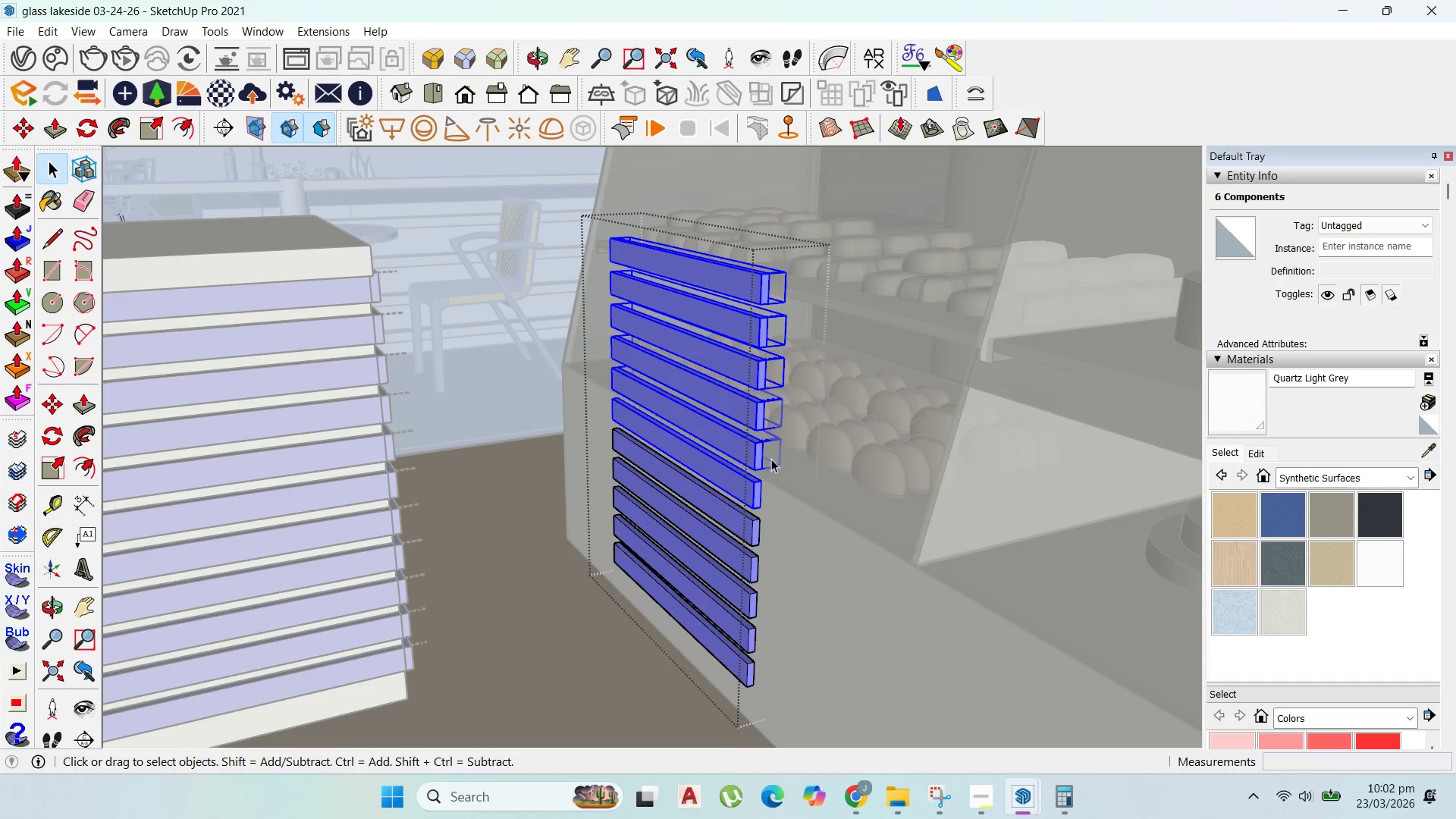 
left_click_drag(start_coordinate=[781, 453], to_coordinate=[752, 275])
 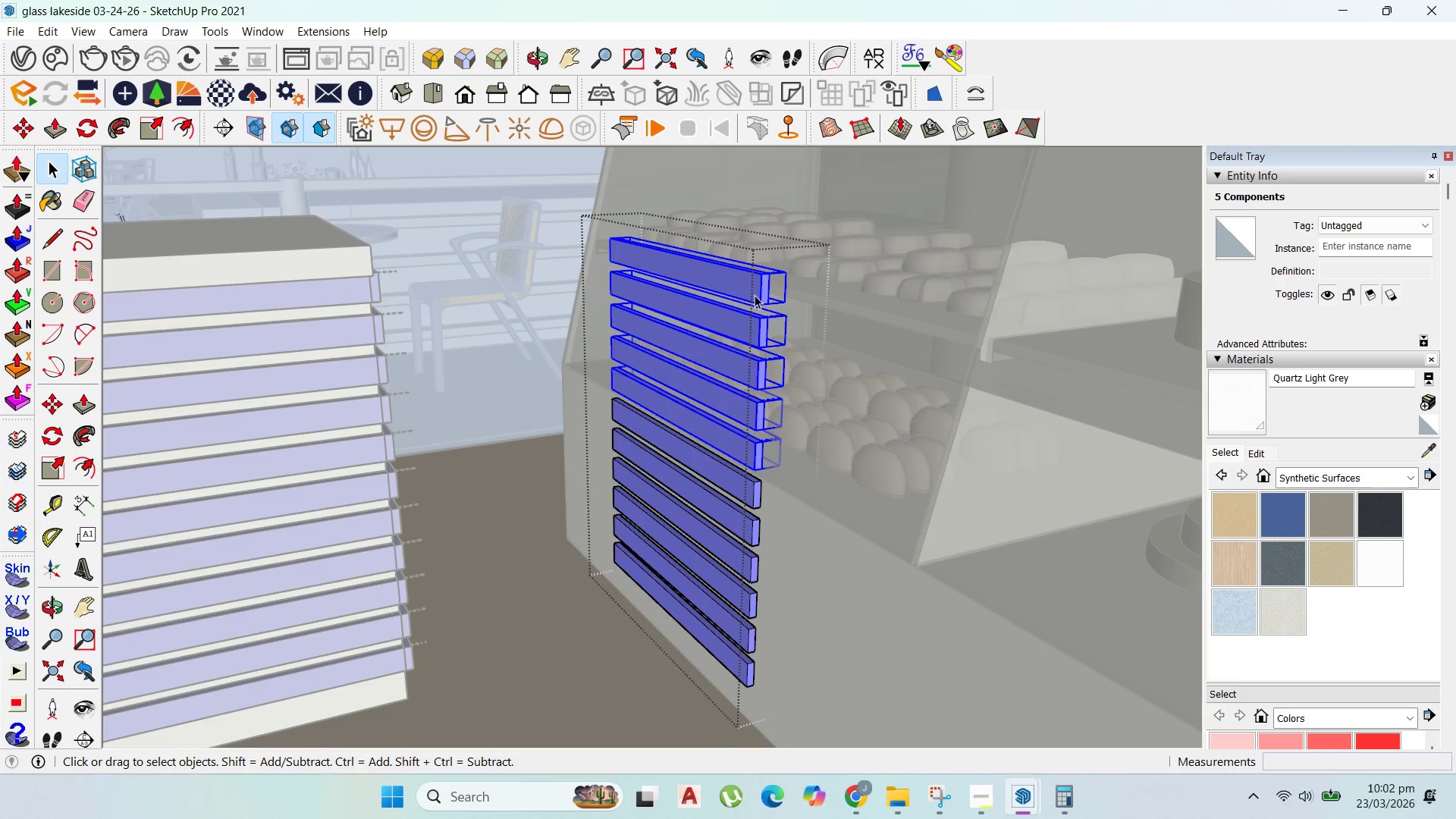 
key(Delete)
 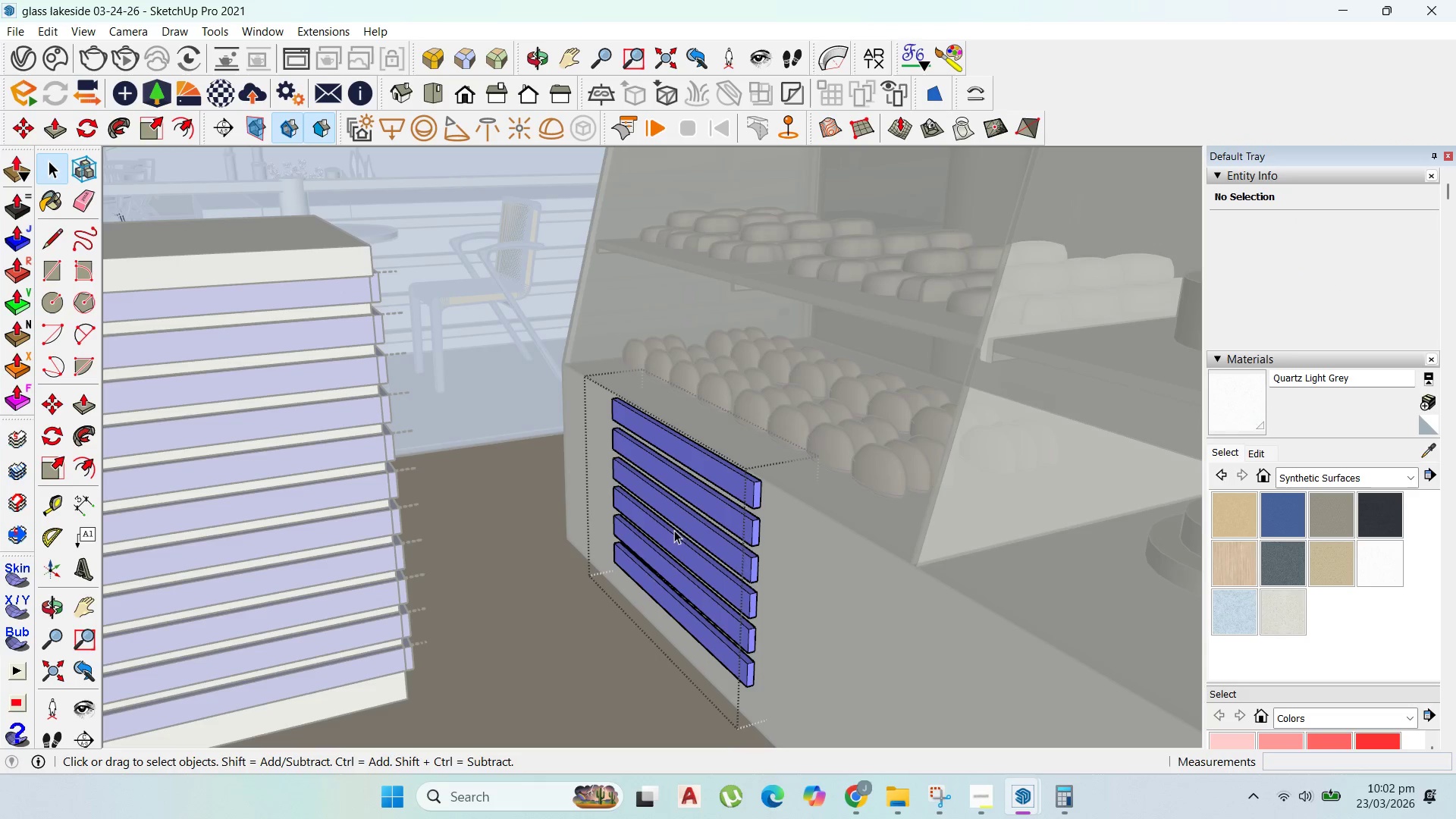 
key(Escape)
 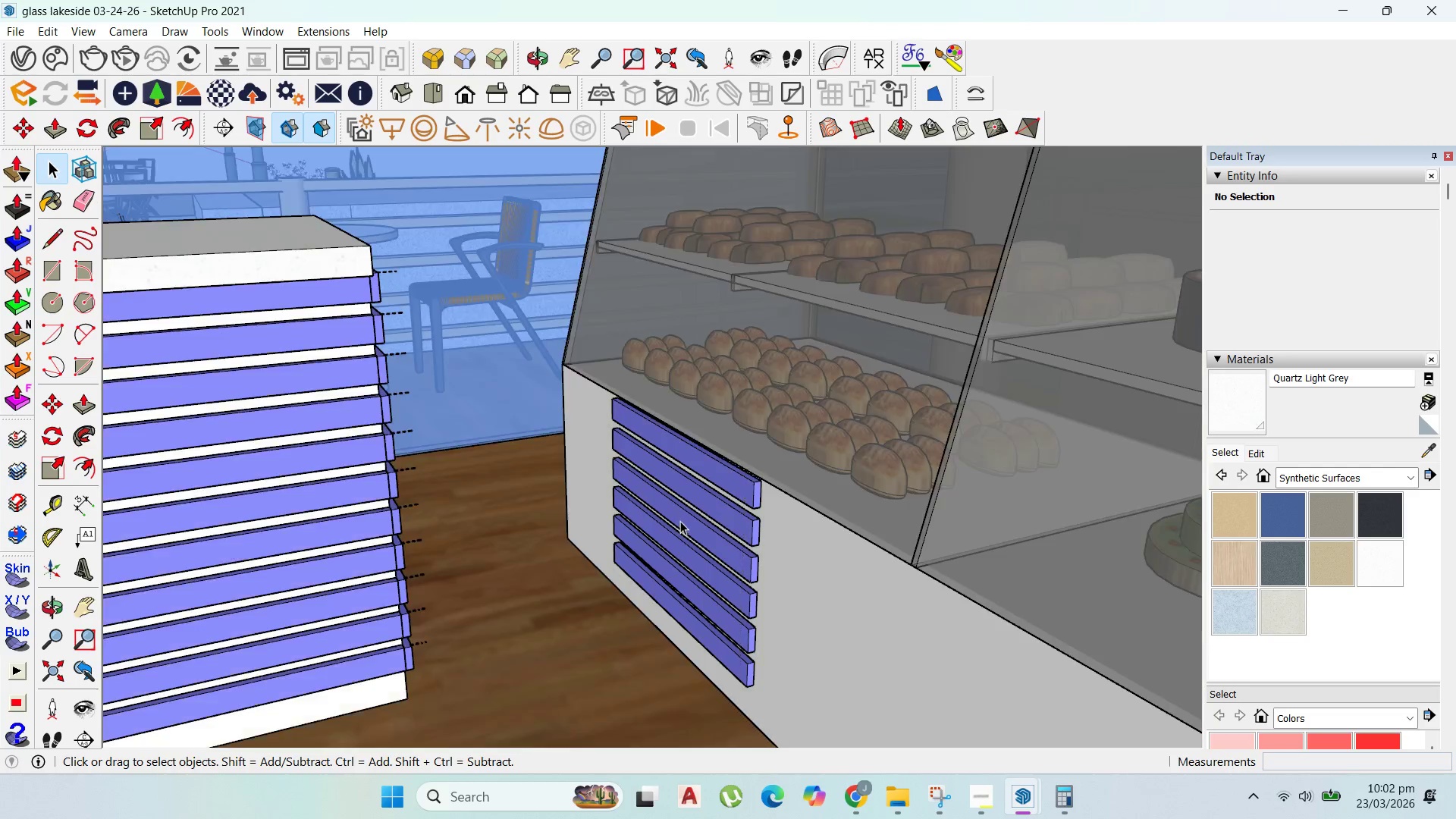 
key(Escape)
 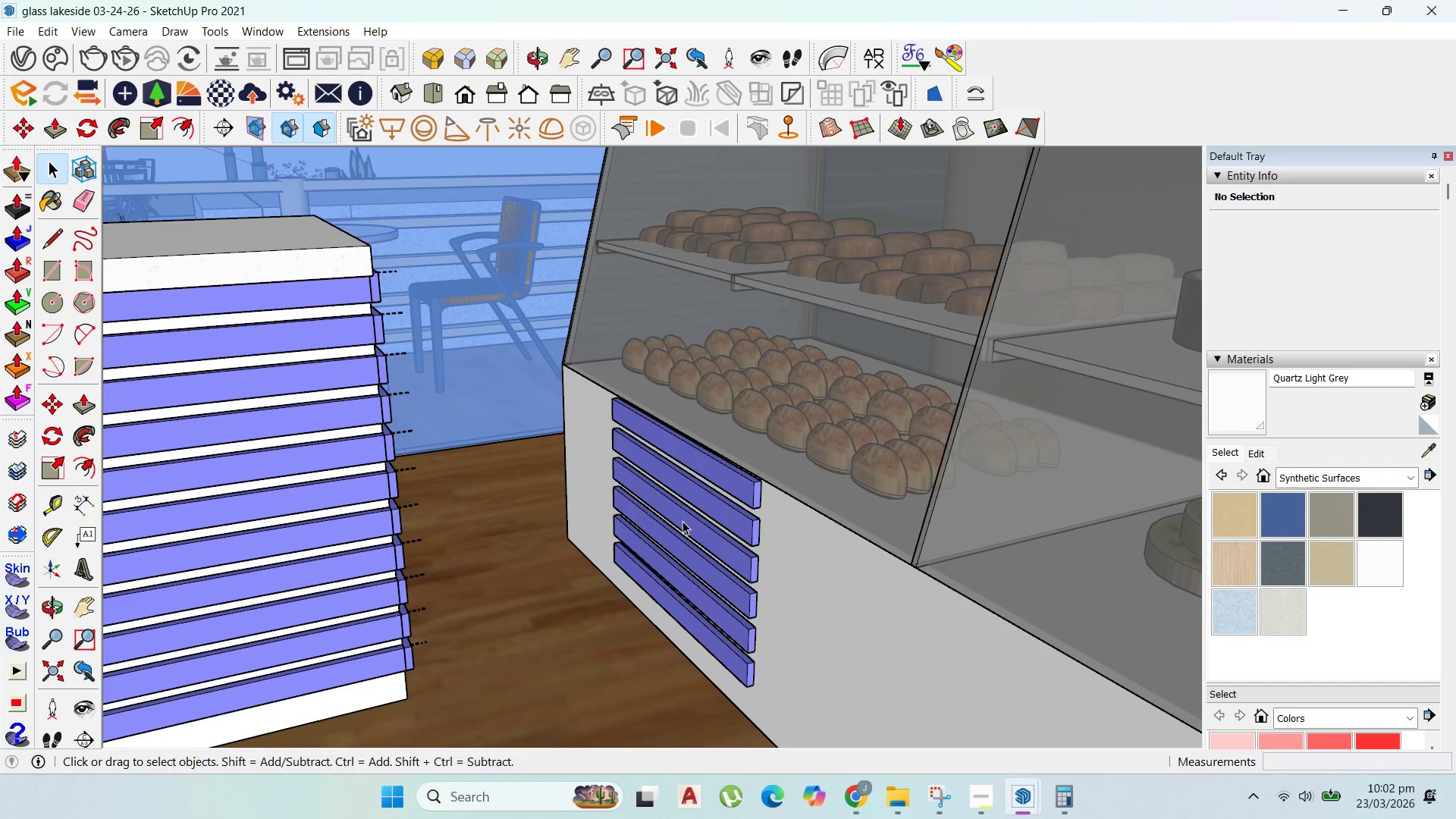 
key(Escape)
 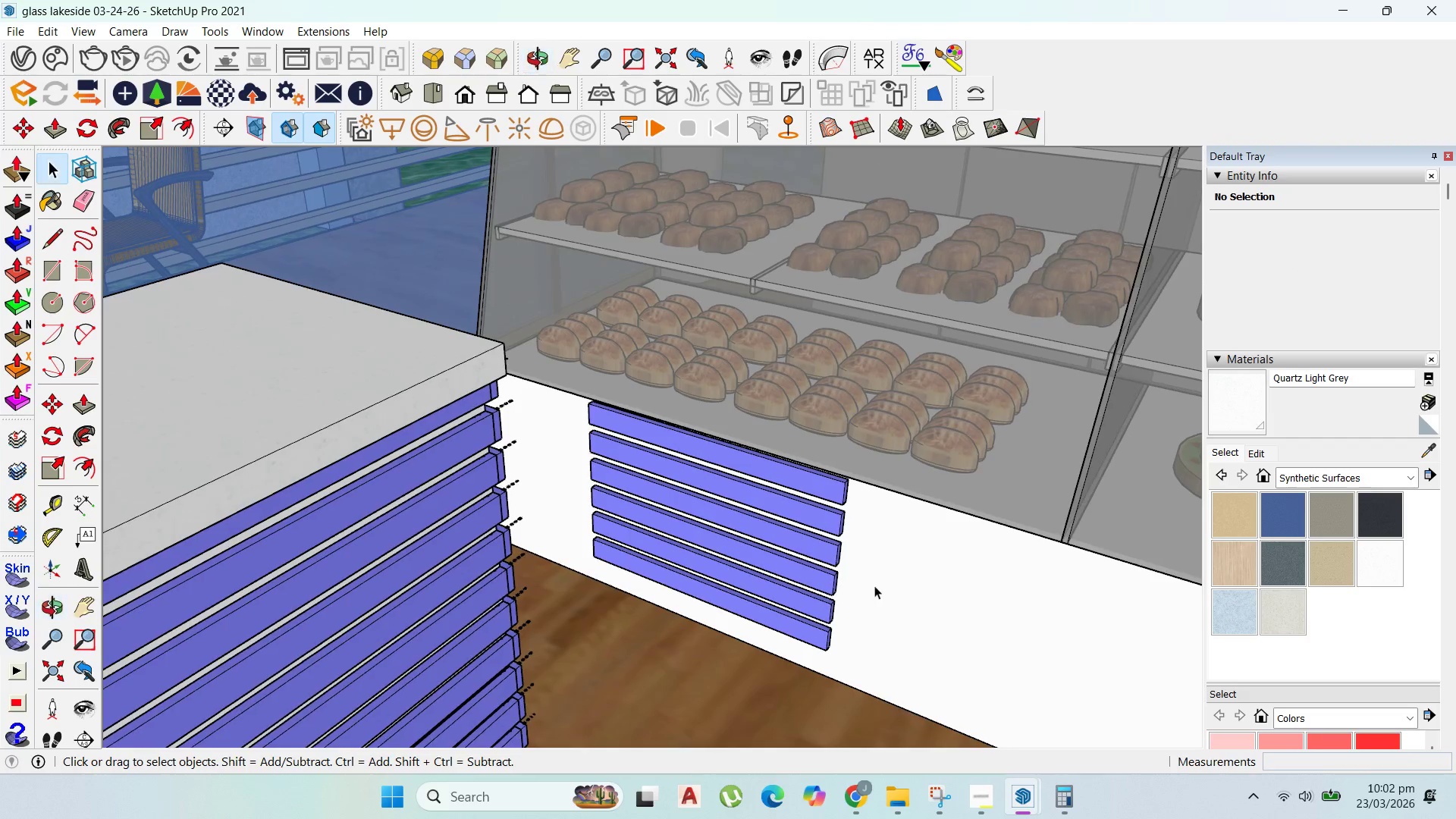 
left_click([824, 498])
 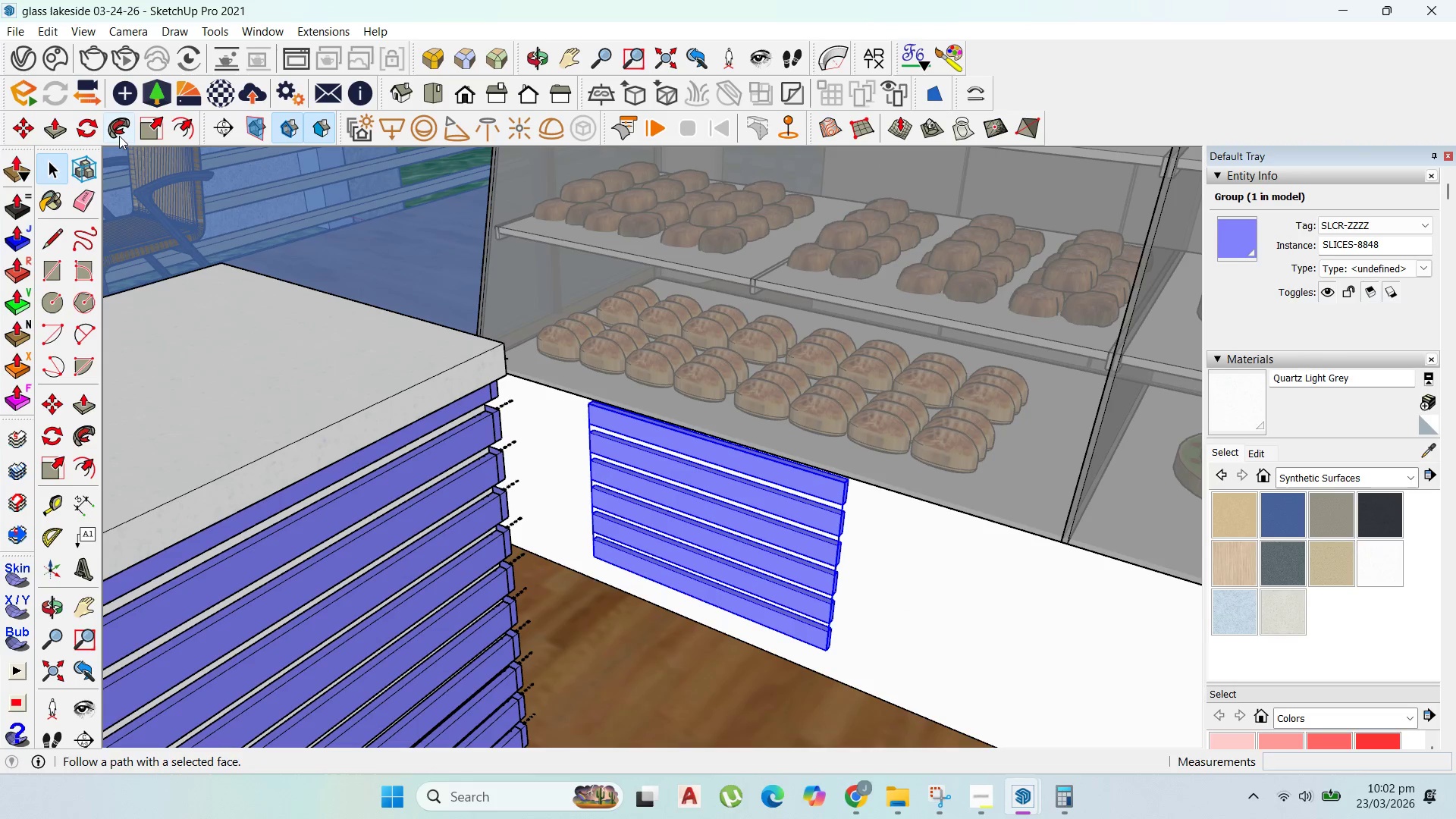 
left_click([154, 130])
 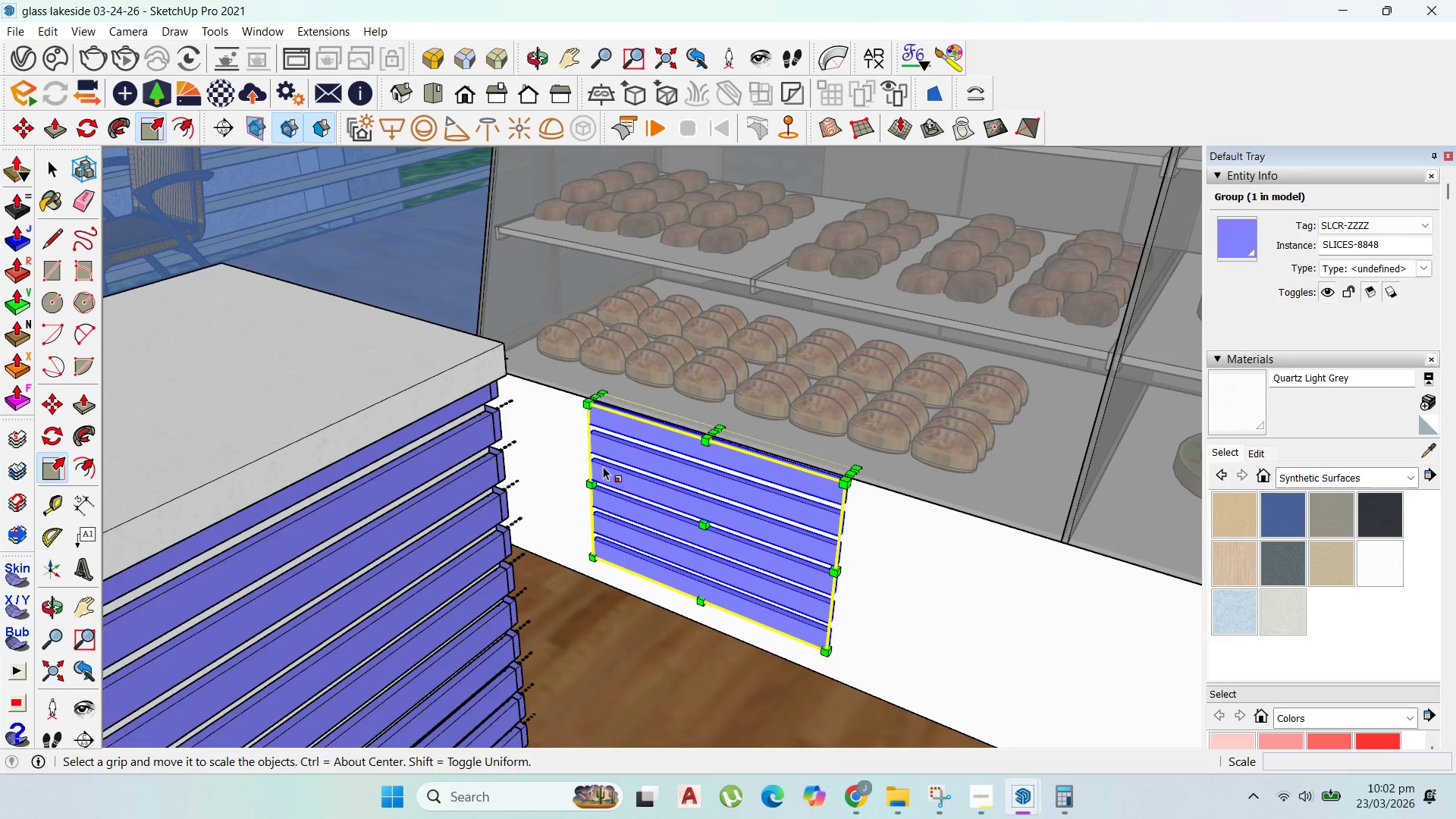 
scroll: coordinate [595, 482], scroll_direction: up, amount: 7.0
 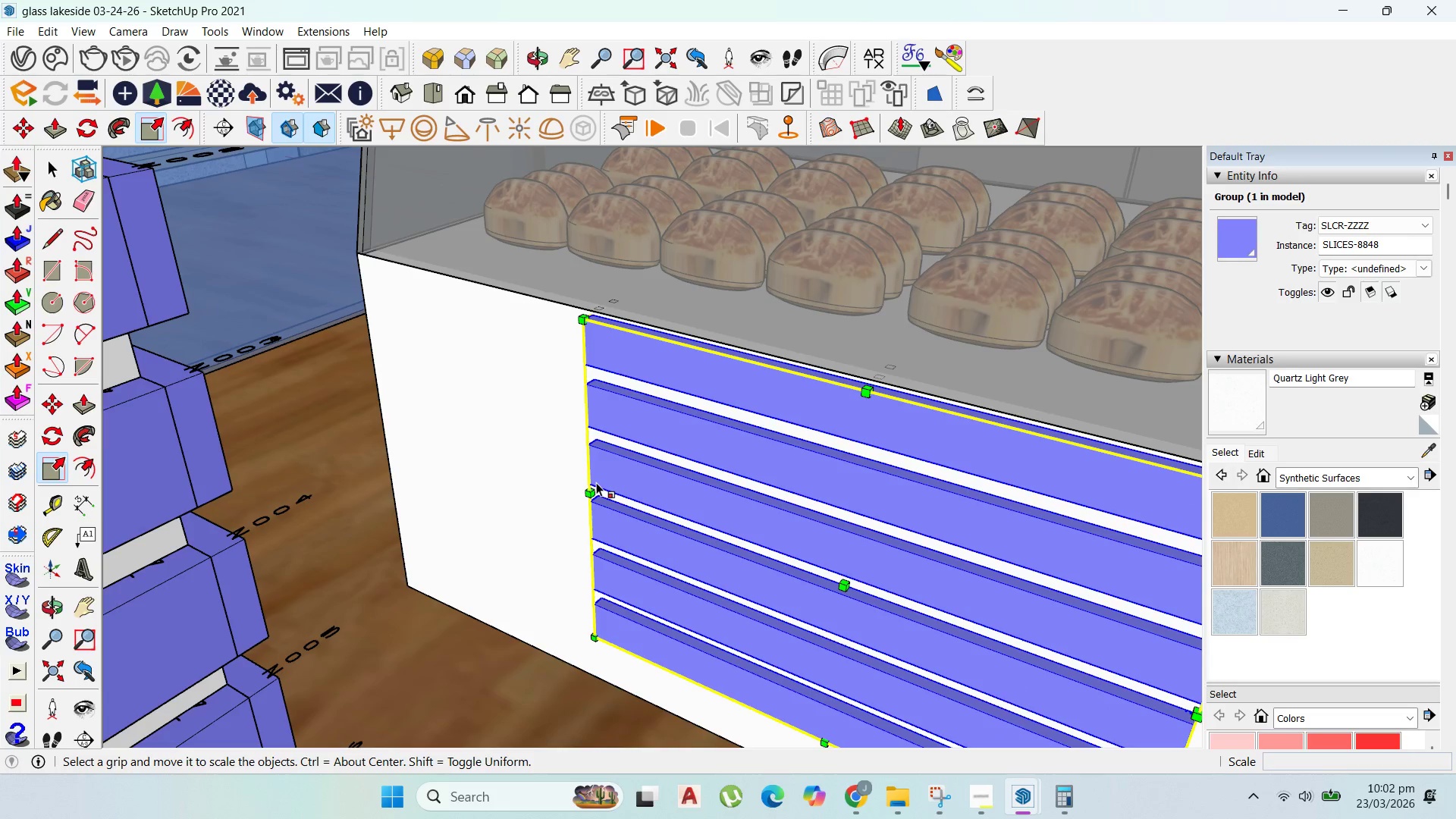 
scroll: coordinate [553, 478], scroll_direction: down, amount: 2.0
 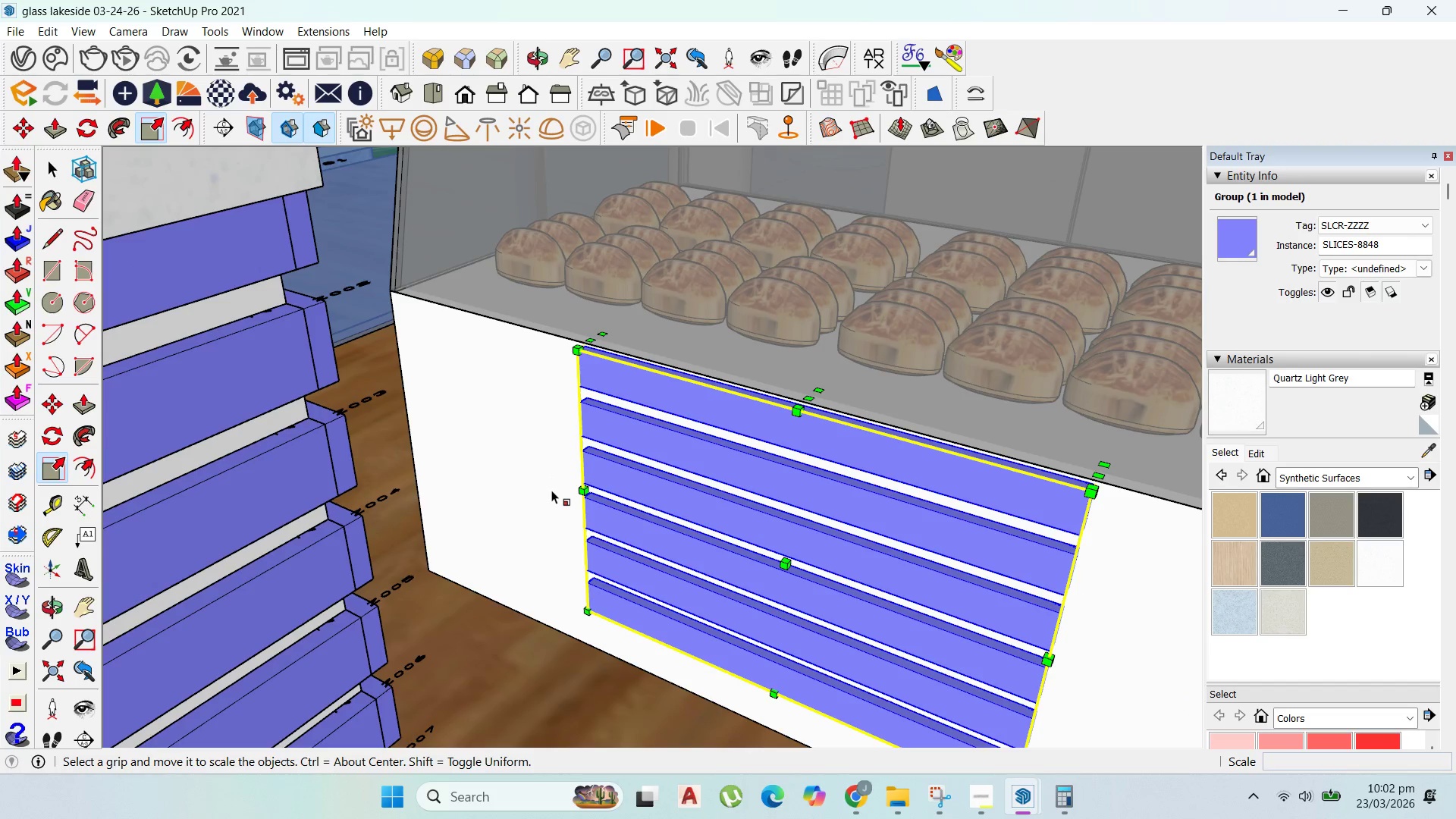 
scroll: coordinate [552, 476], scroll_direction: up, amount: 2.0
 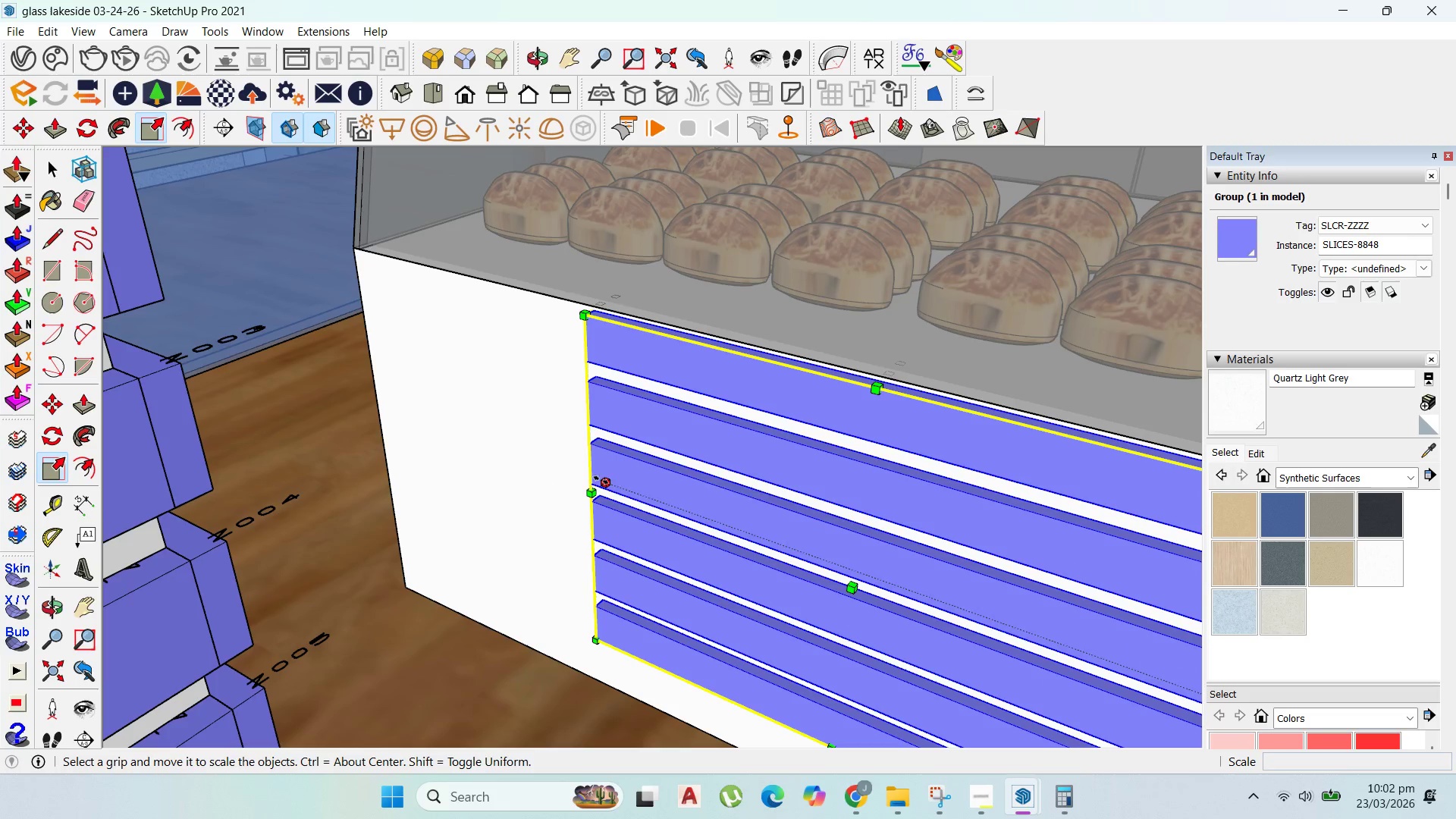 
left_click([601, 479])
 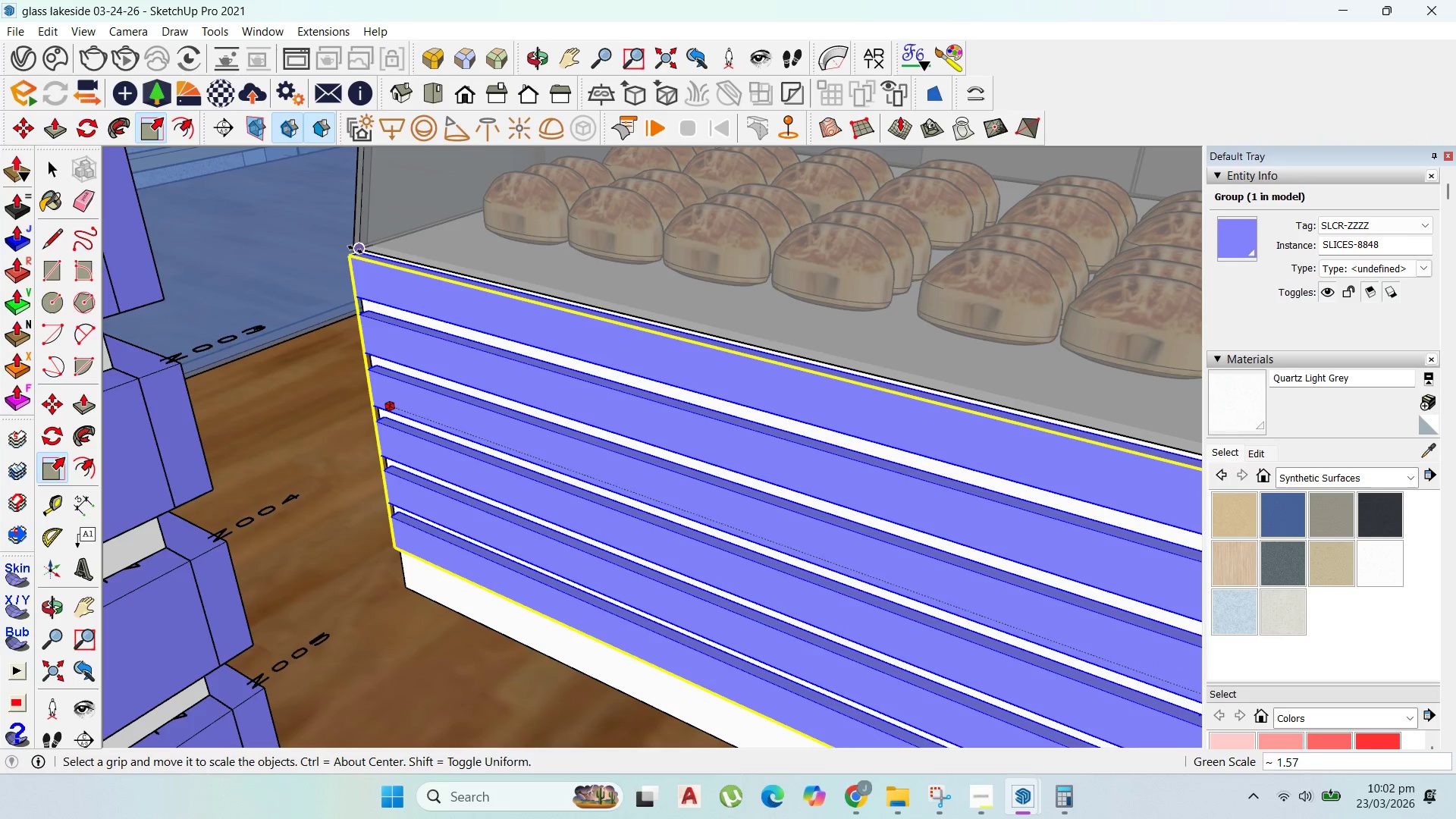 
scroll: coordinate [601, 409], scroll_direction: down, amount: 1.0
 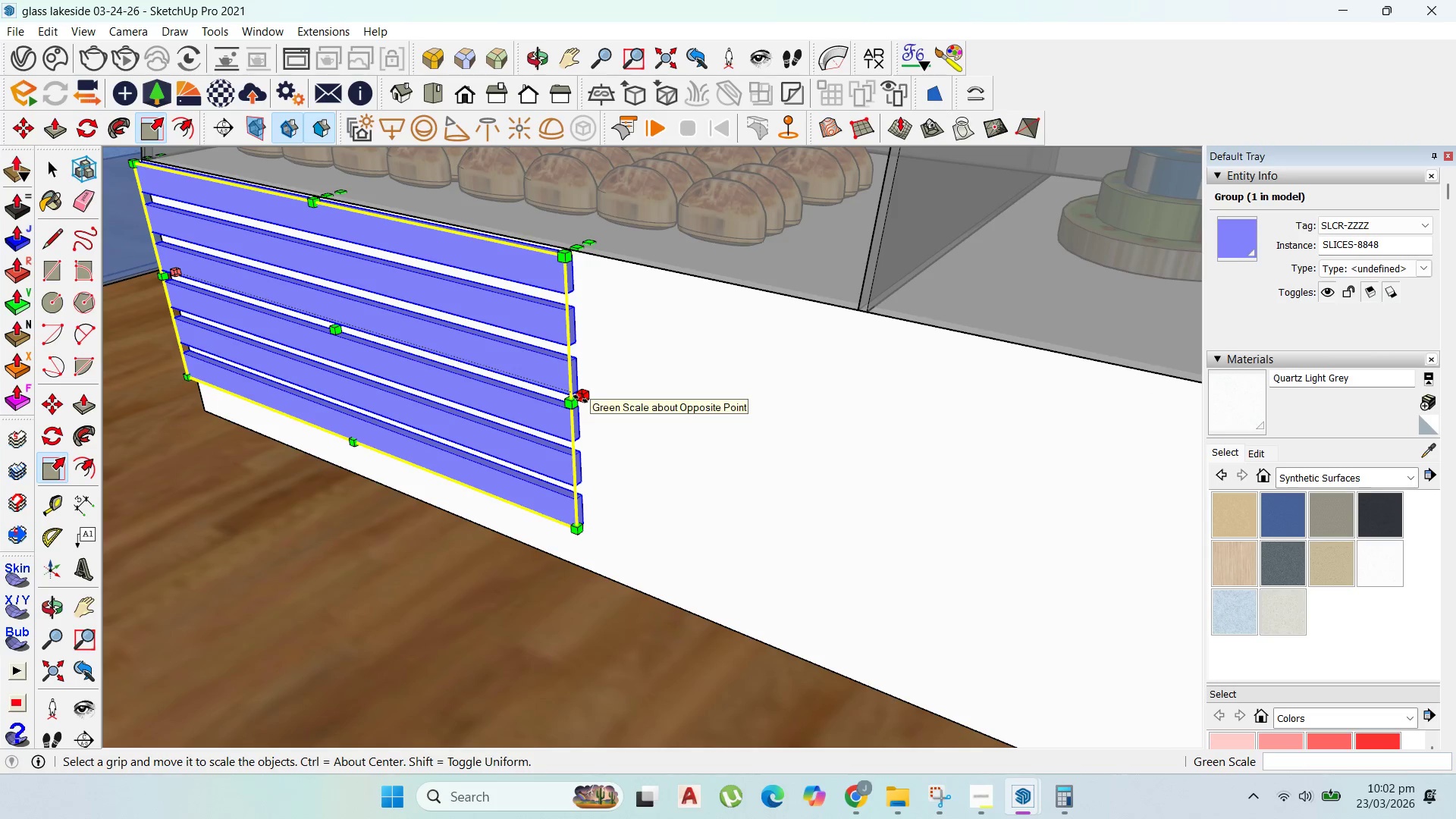 
left_click([581, 399])
 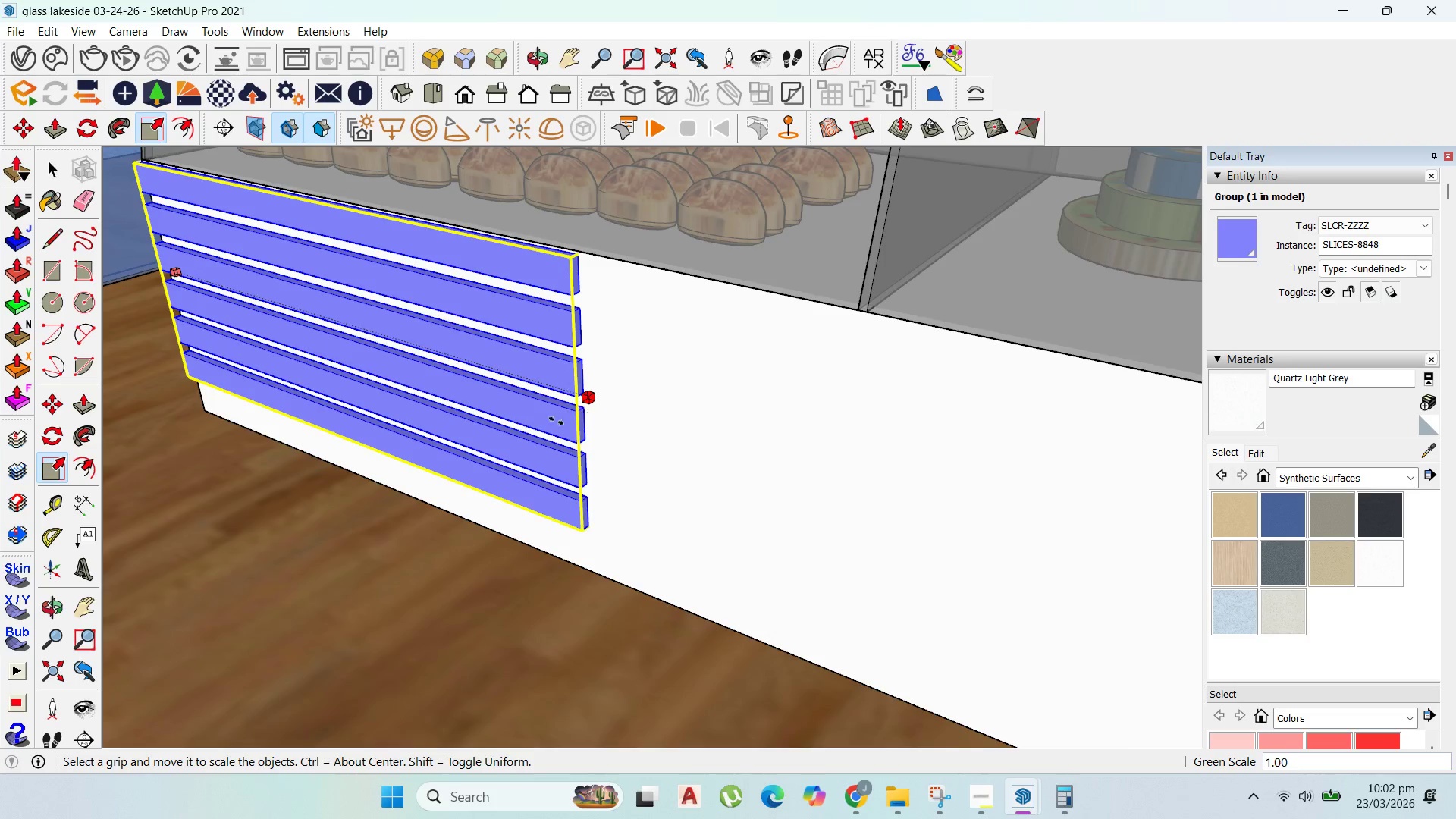 
scroll: coordinate [836, 517], scroll_direction: down, amount: 16.0
 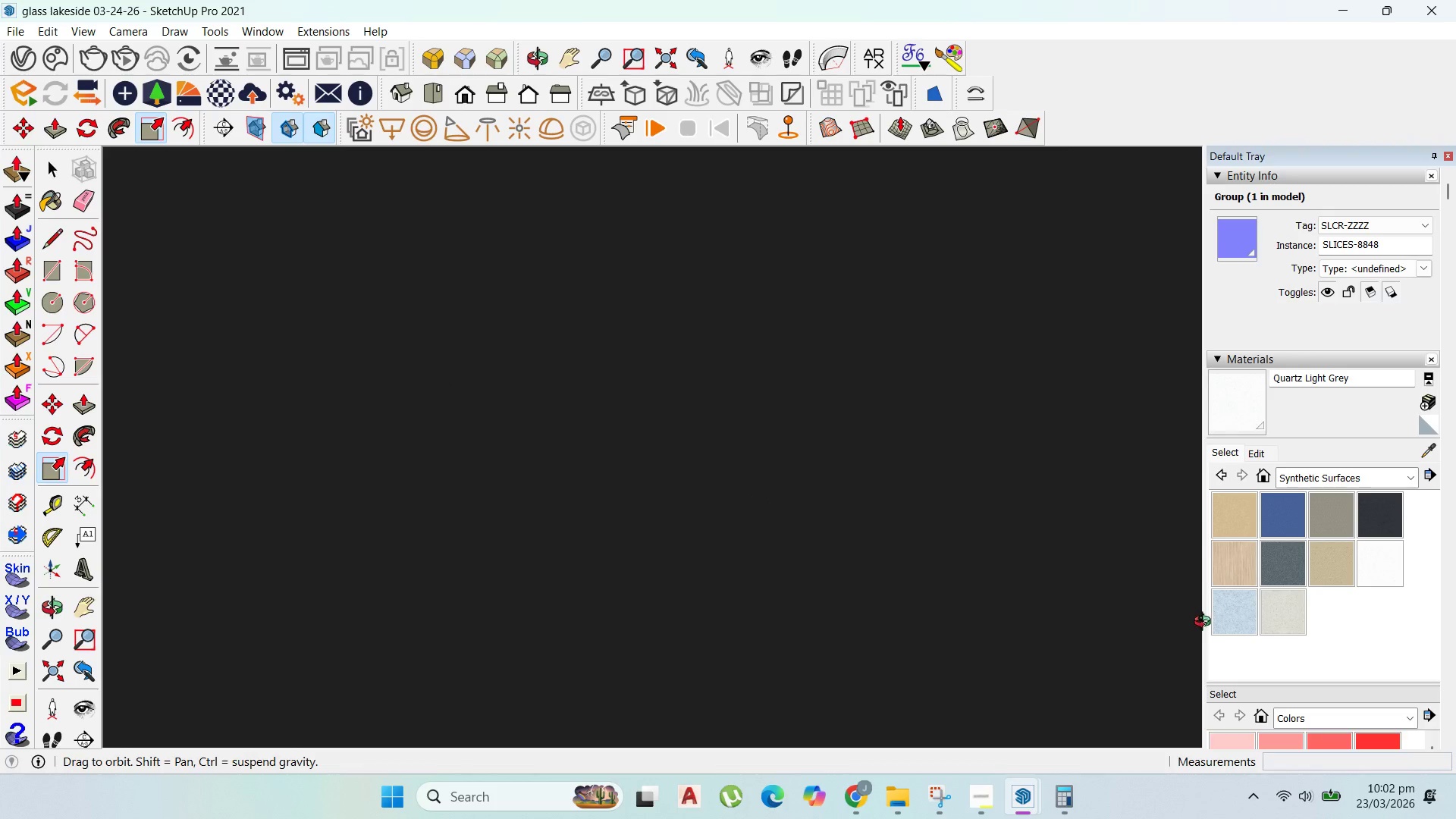 
scroll: coordinate [1146, 591], scroll_direction: up, amount: 18.0
 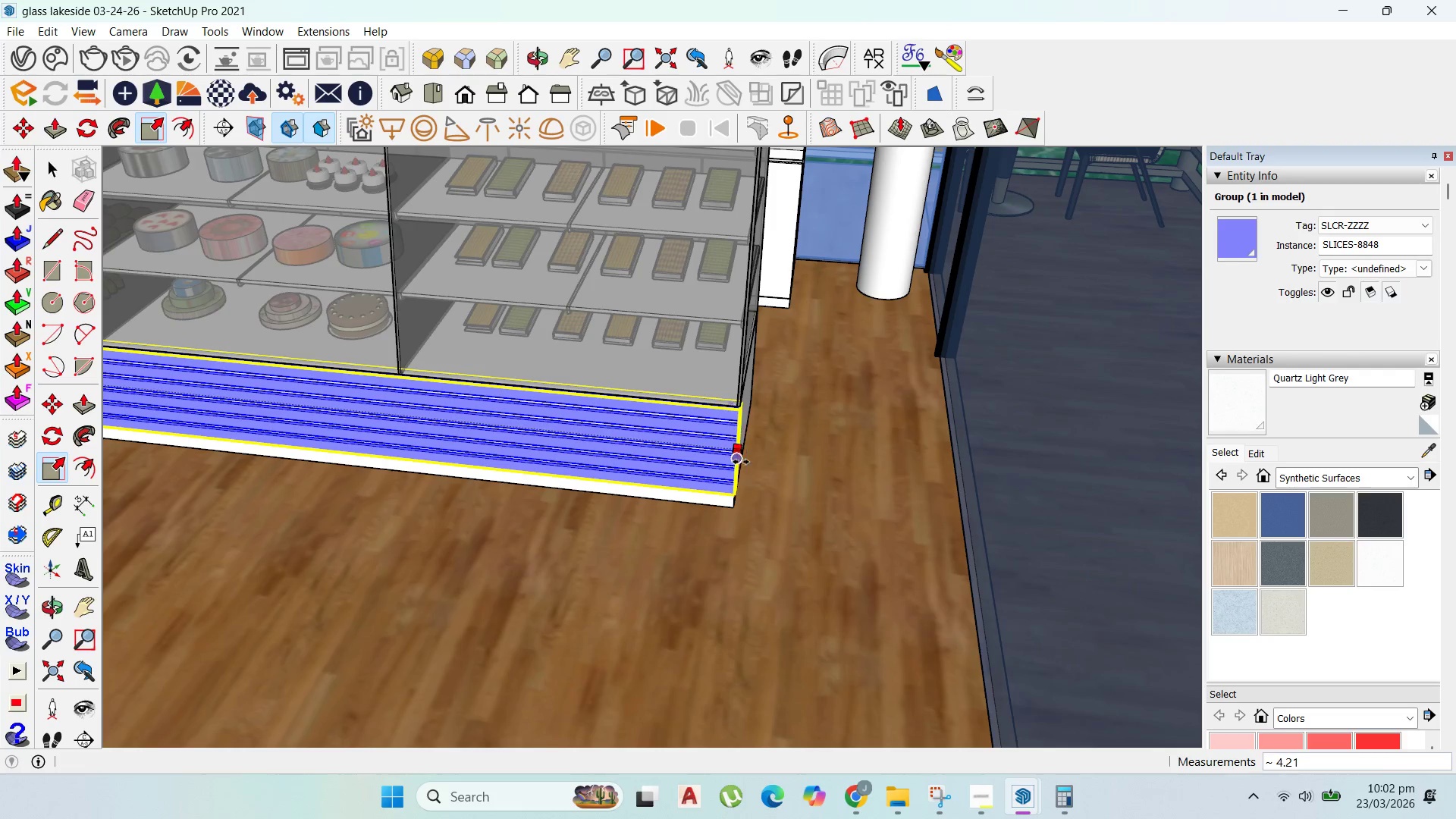 
left_click([737, 504])
 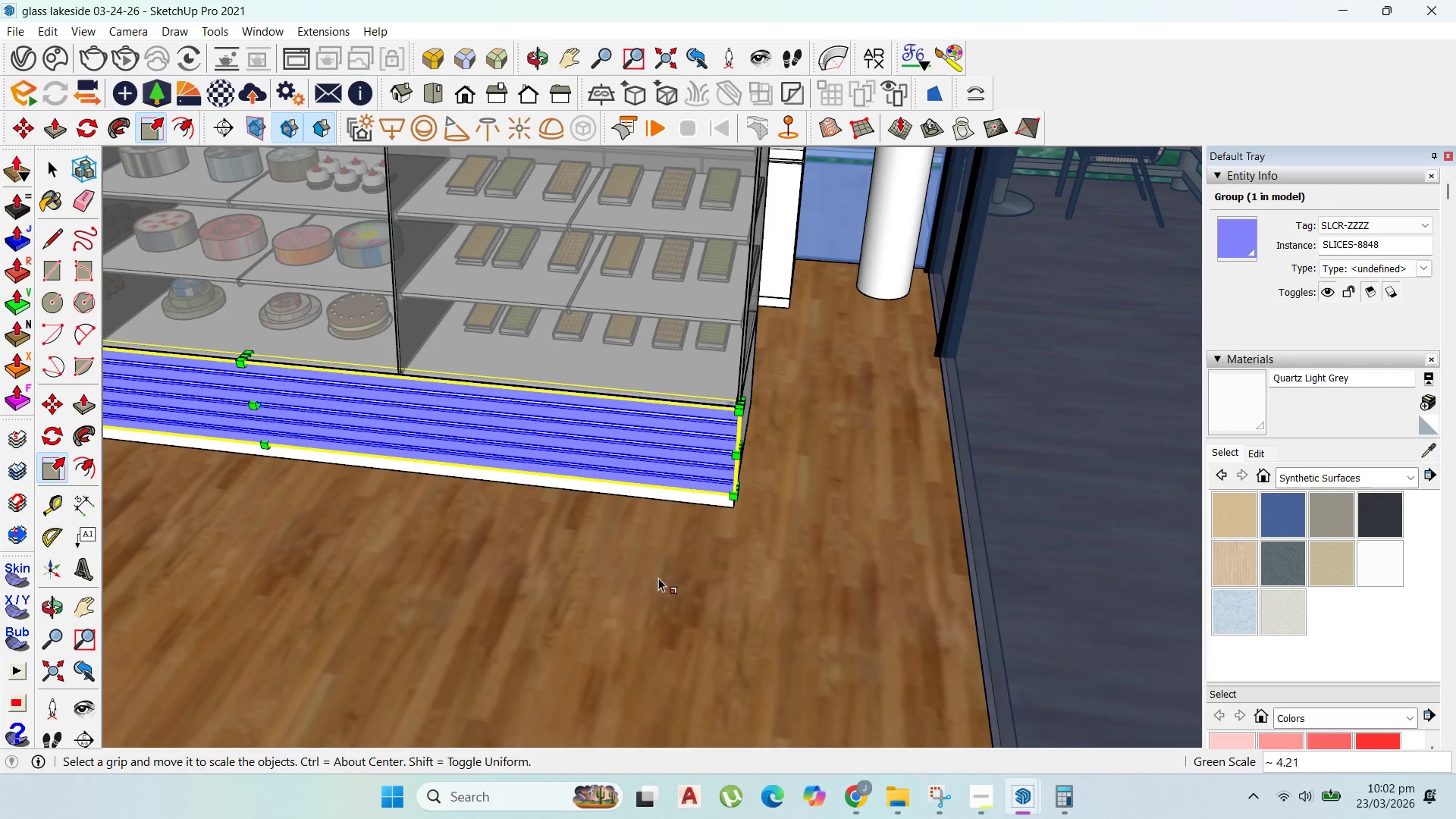 
wait(11.89)
 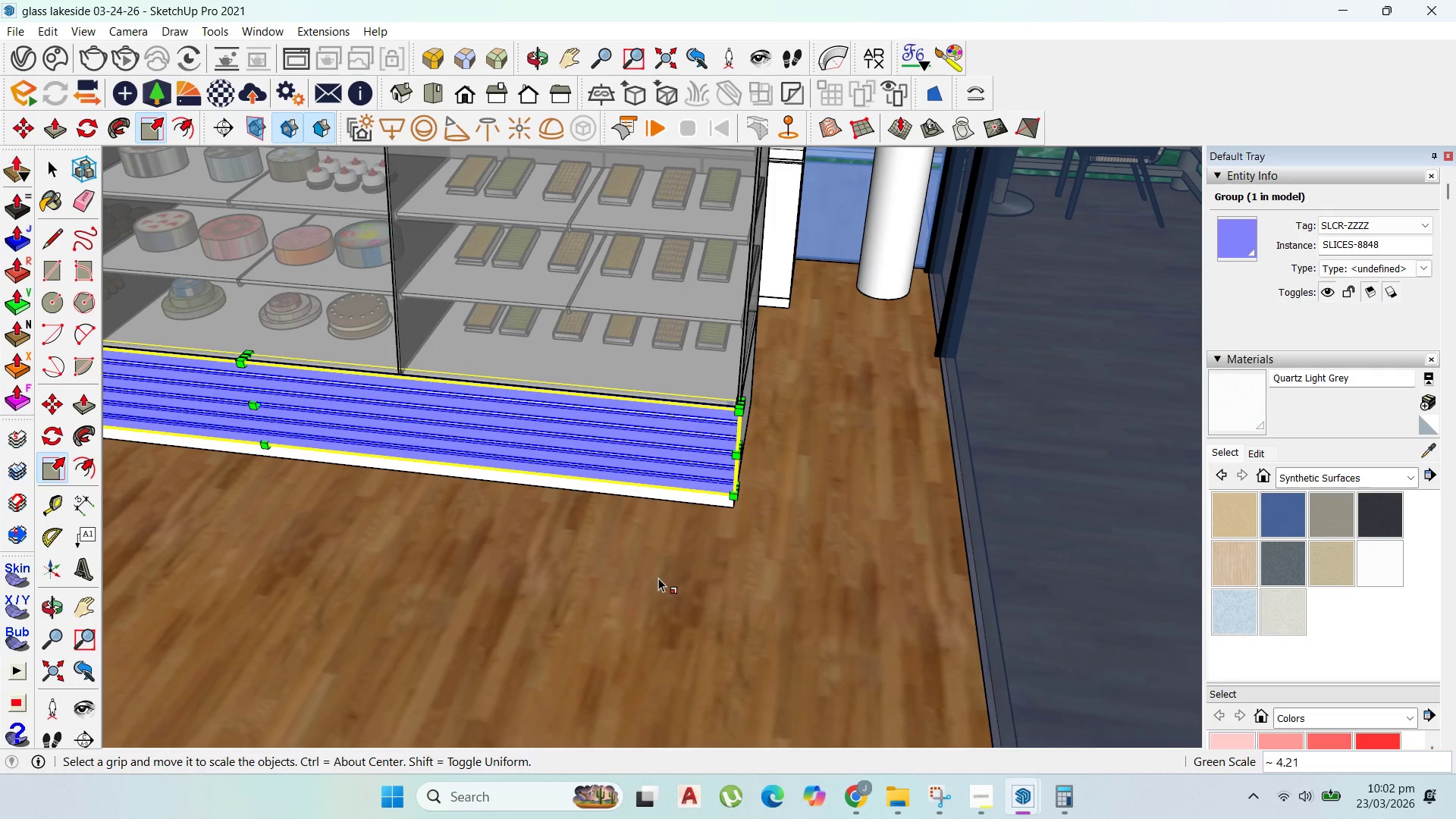 
scroll: coordinate [559, 427], scroll_direction: up, amount: 1.0
 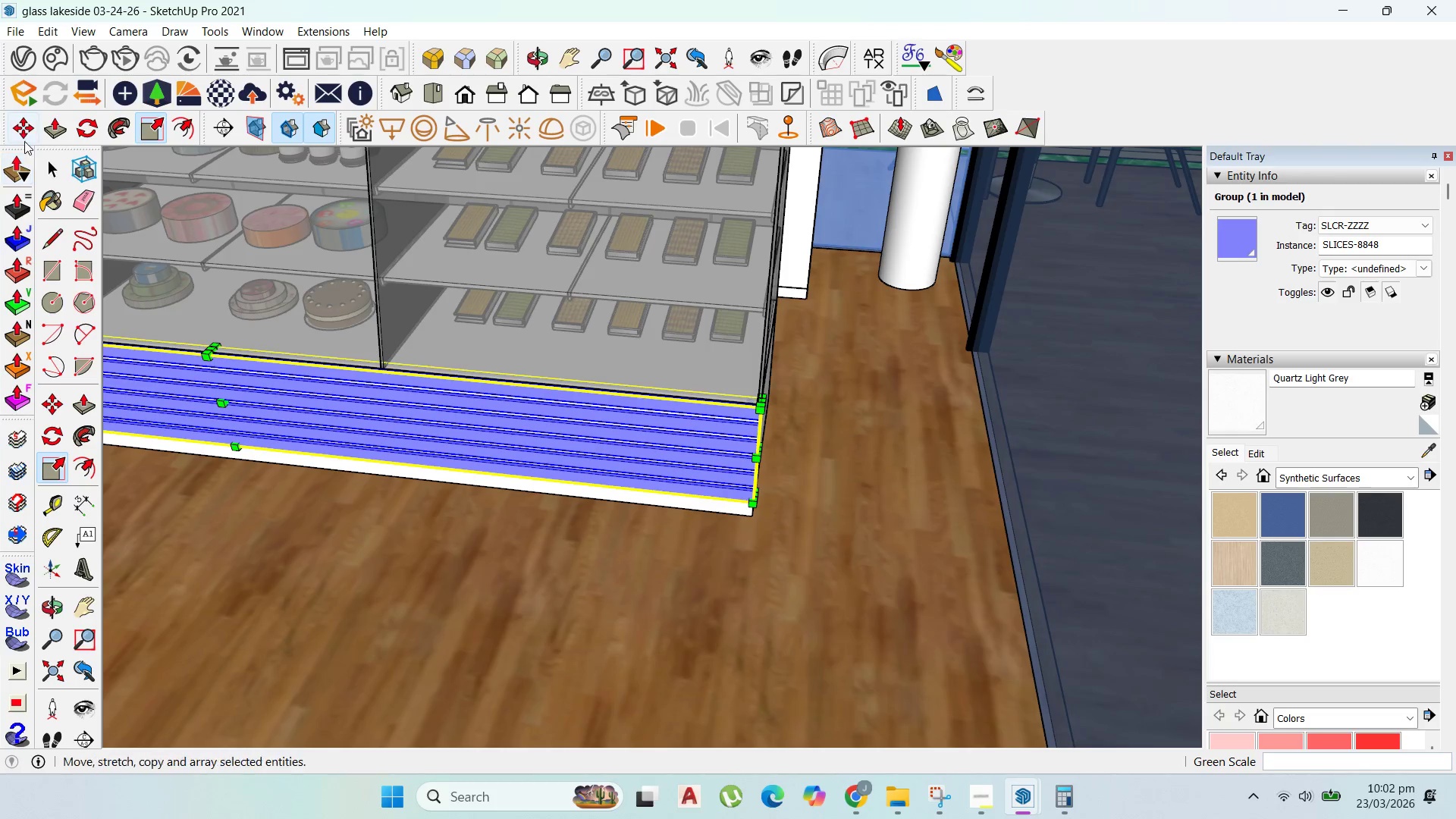 
left_click([22, 130])
 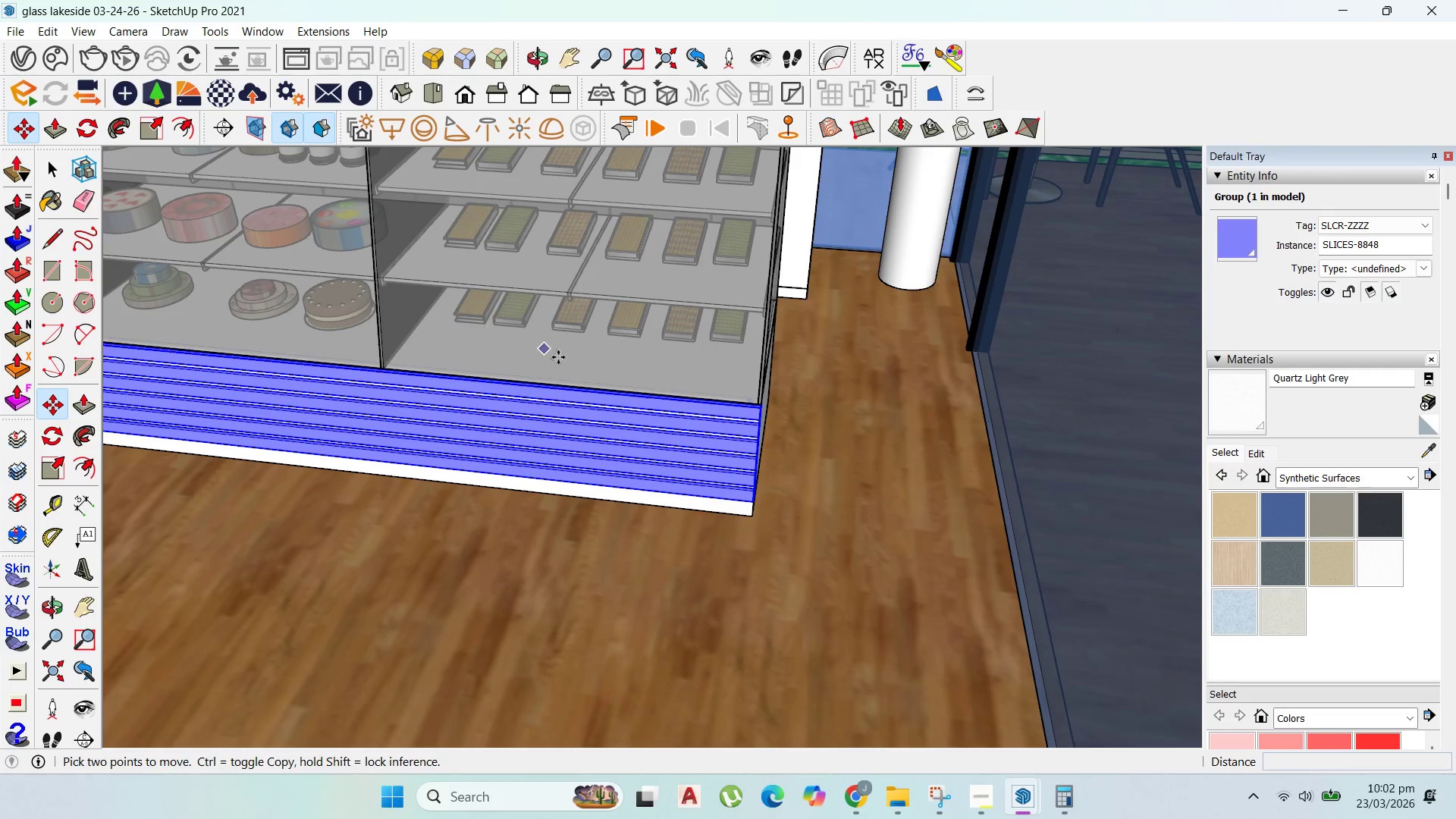 
left_click([557, 430])
 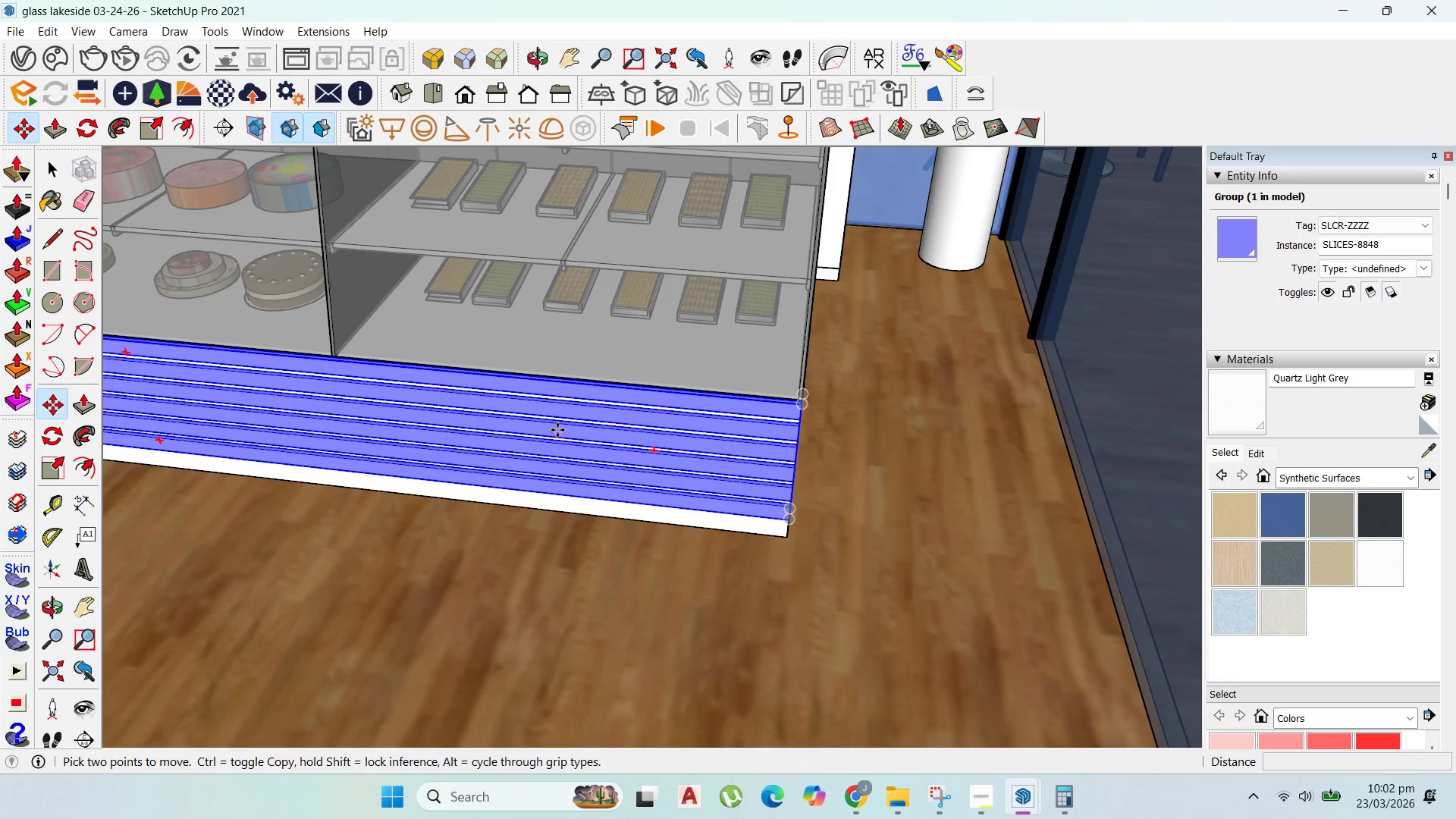 
key(Shift+ShiftLeft)
 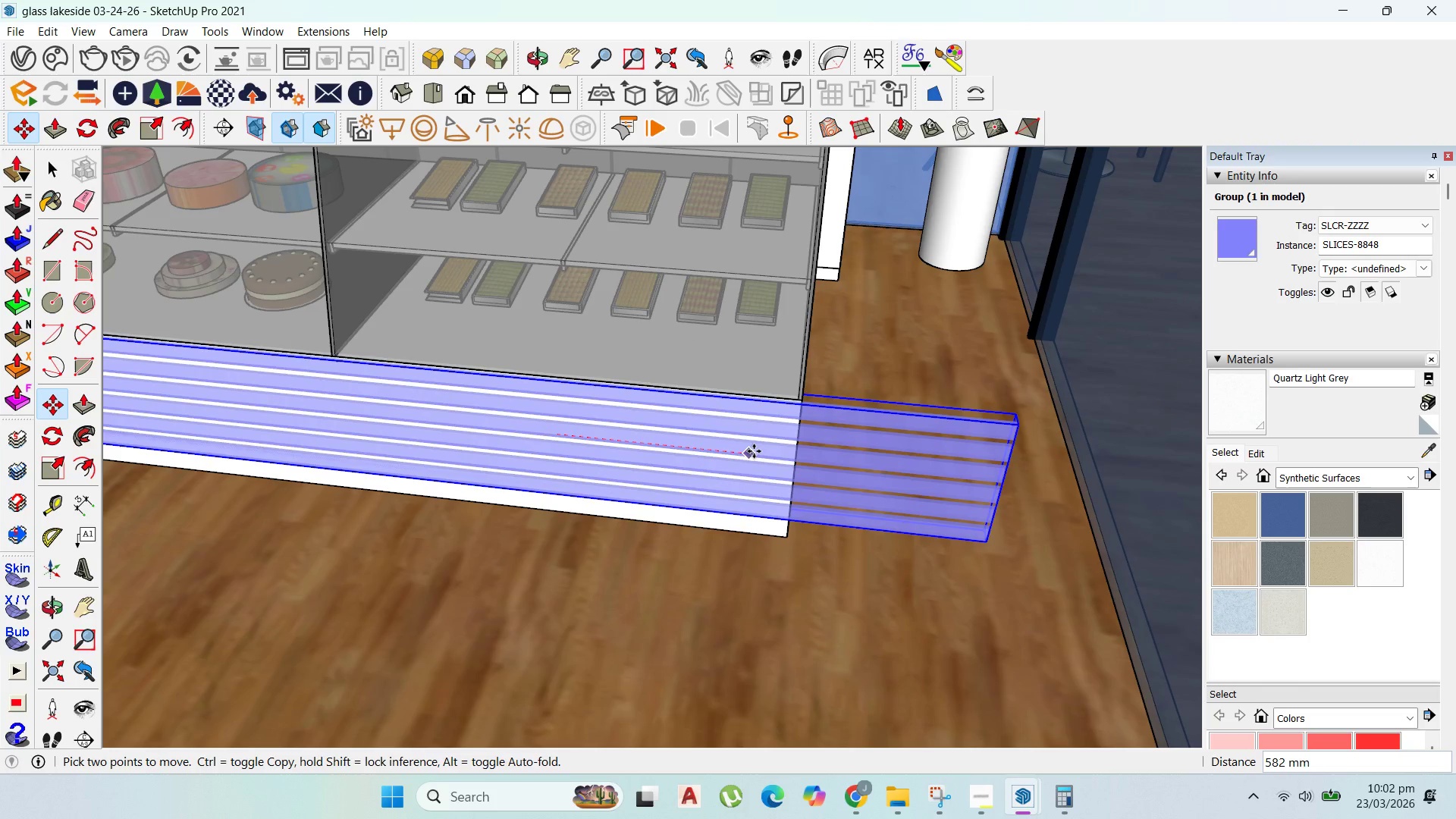 
scroll: coordinate [597, 428], scroll_direction: up, amount: 2.0
 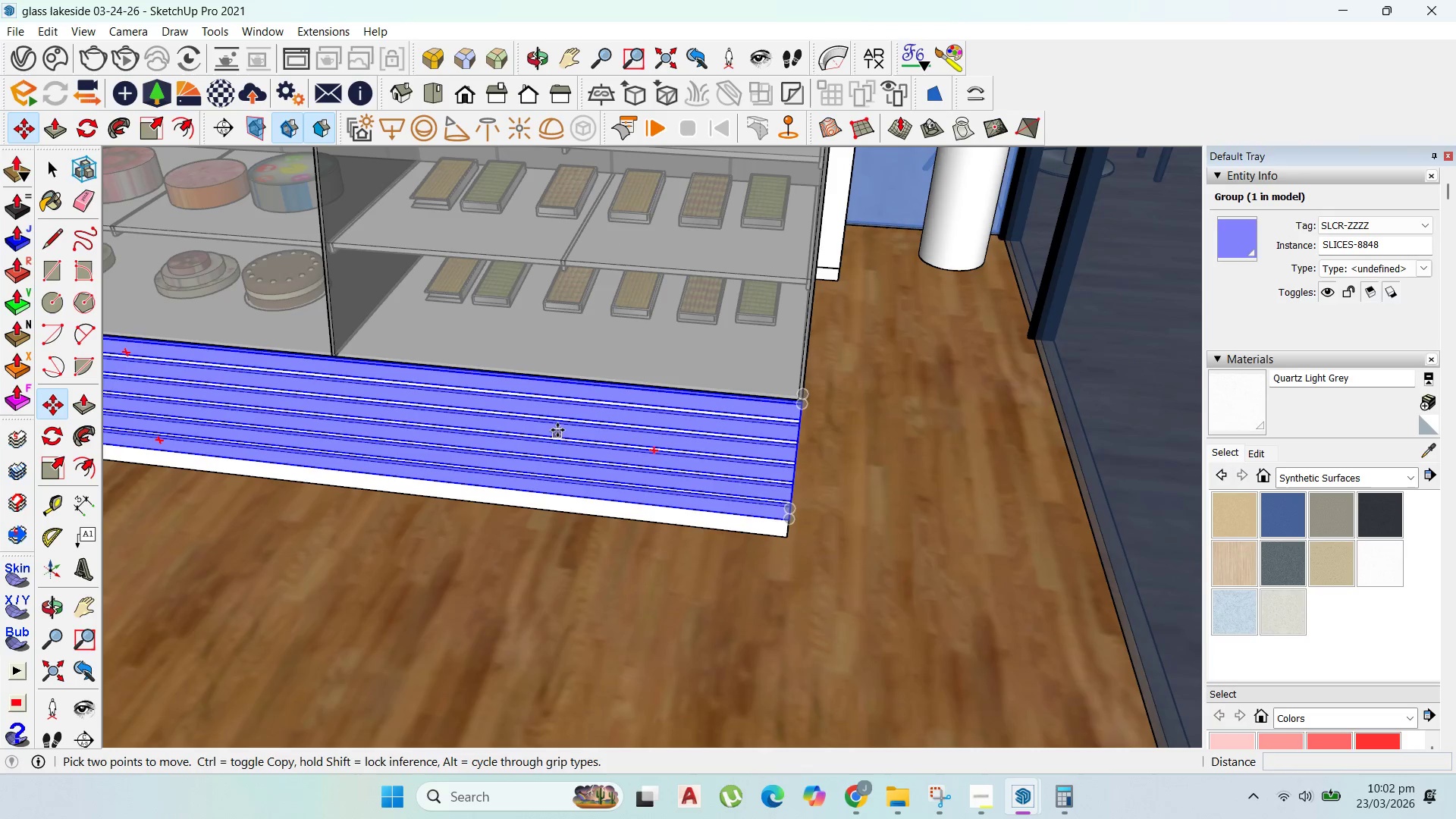 
left_click([757, 452])
 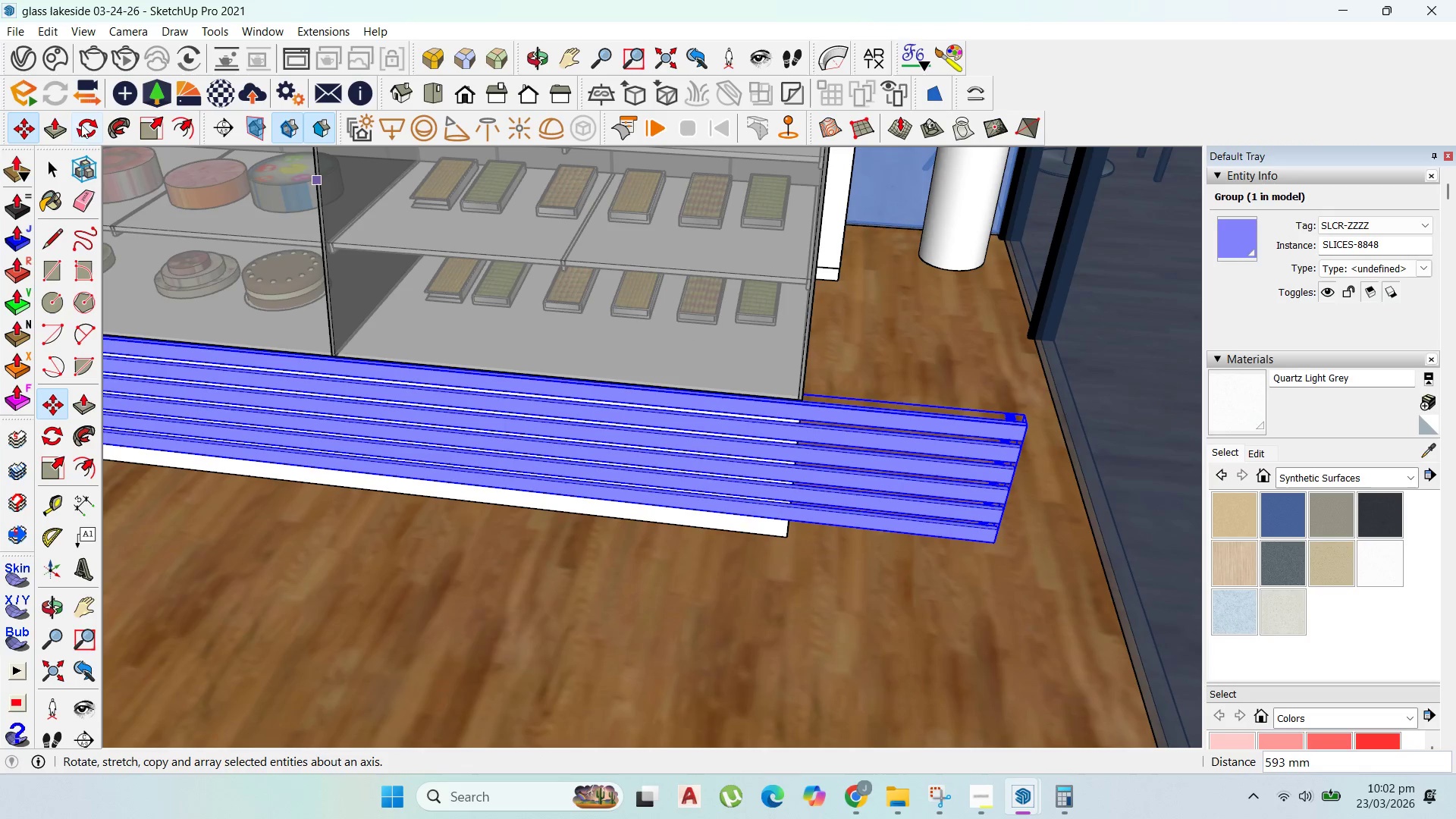 
left_click([74, 121])
 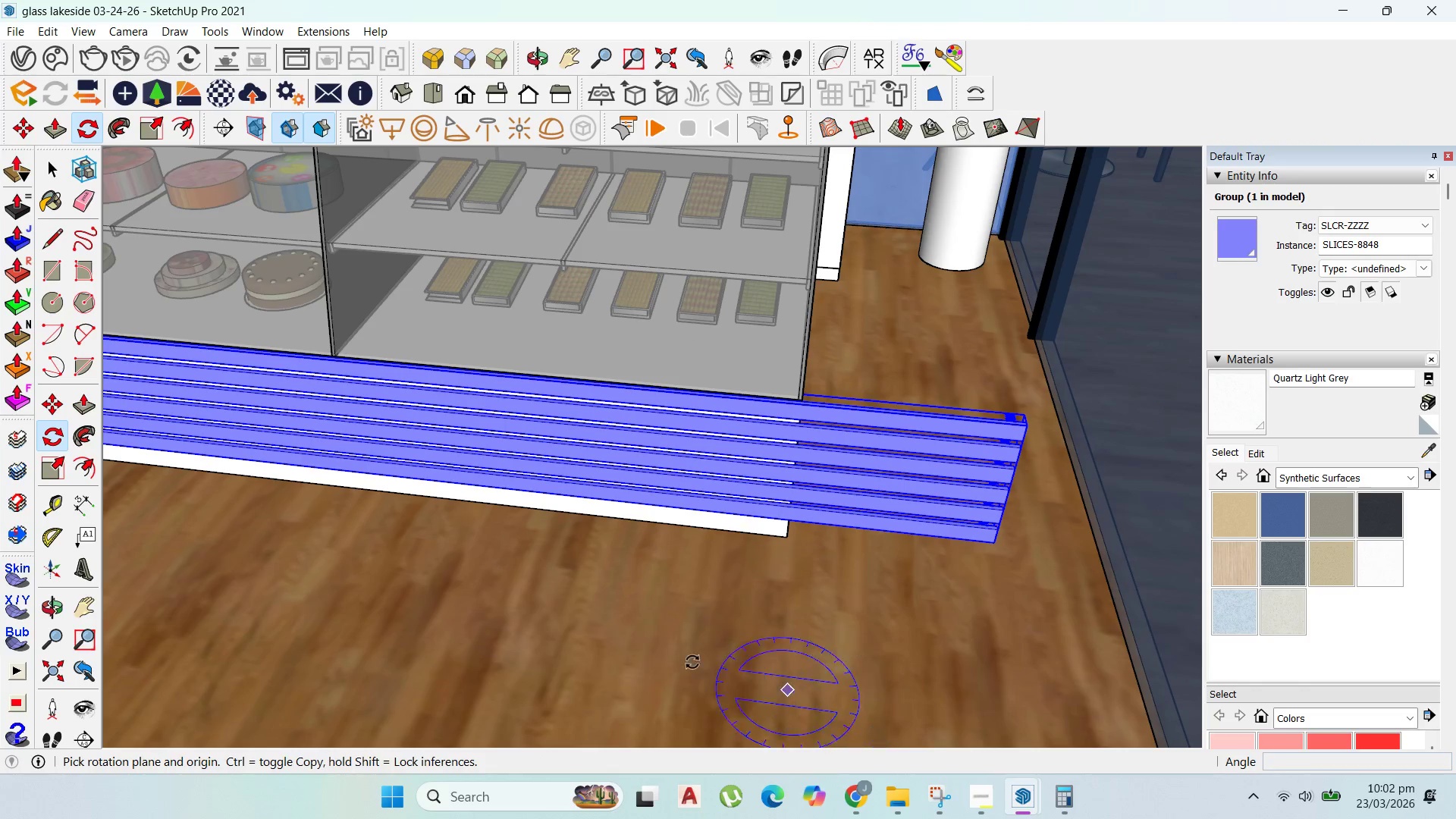 
left_click_drag(start_coordinate=[657, 642], to_coordinate=[667, 639])
 